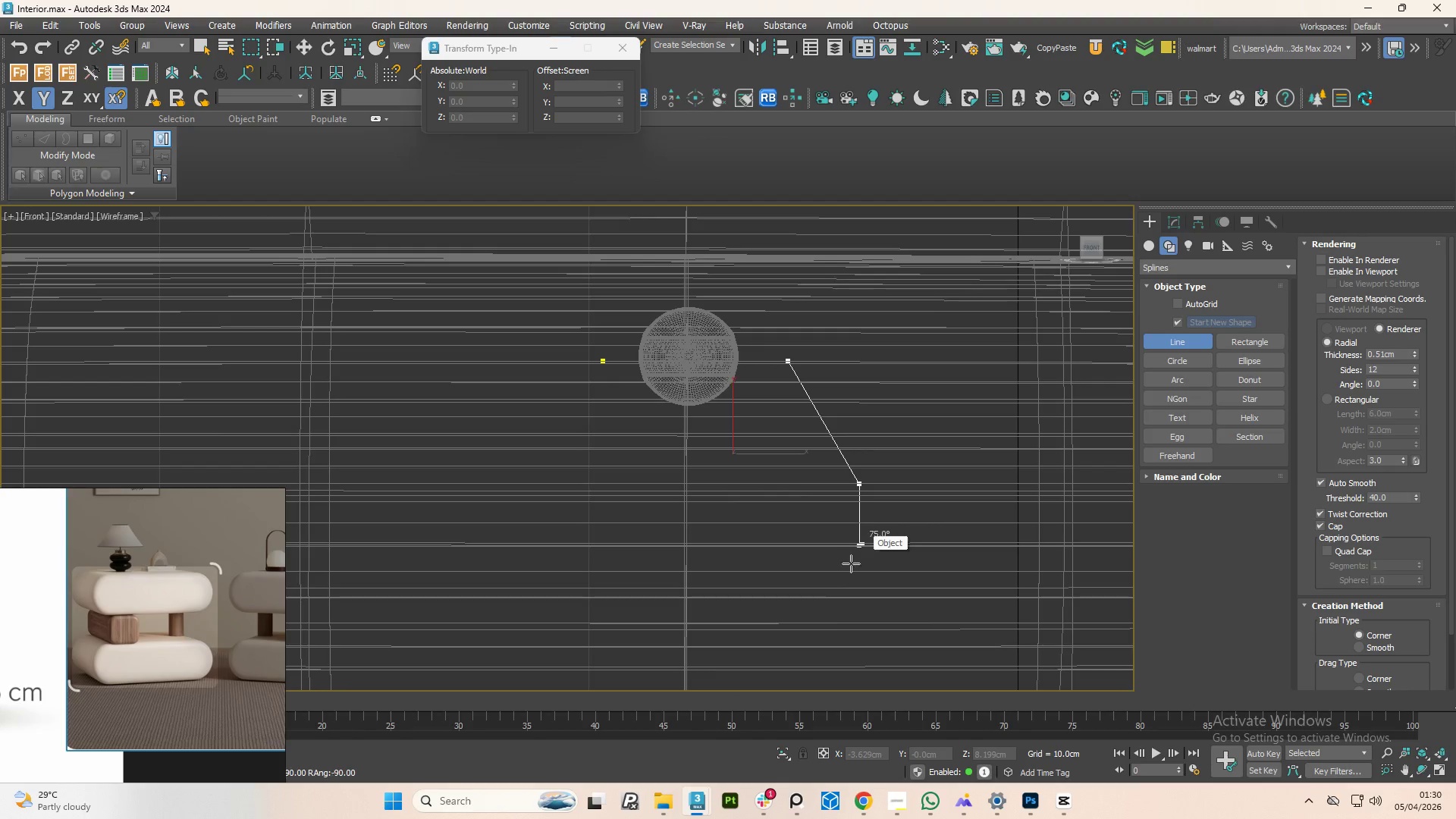 
hold_key(key=ShiftLeft, duration=1.52)
 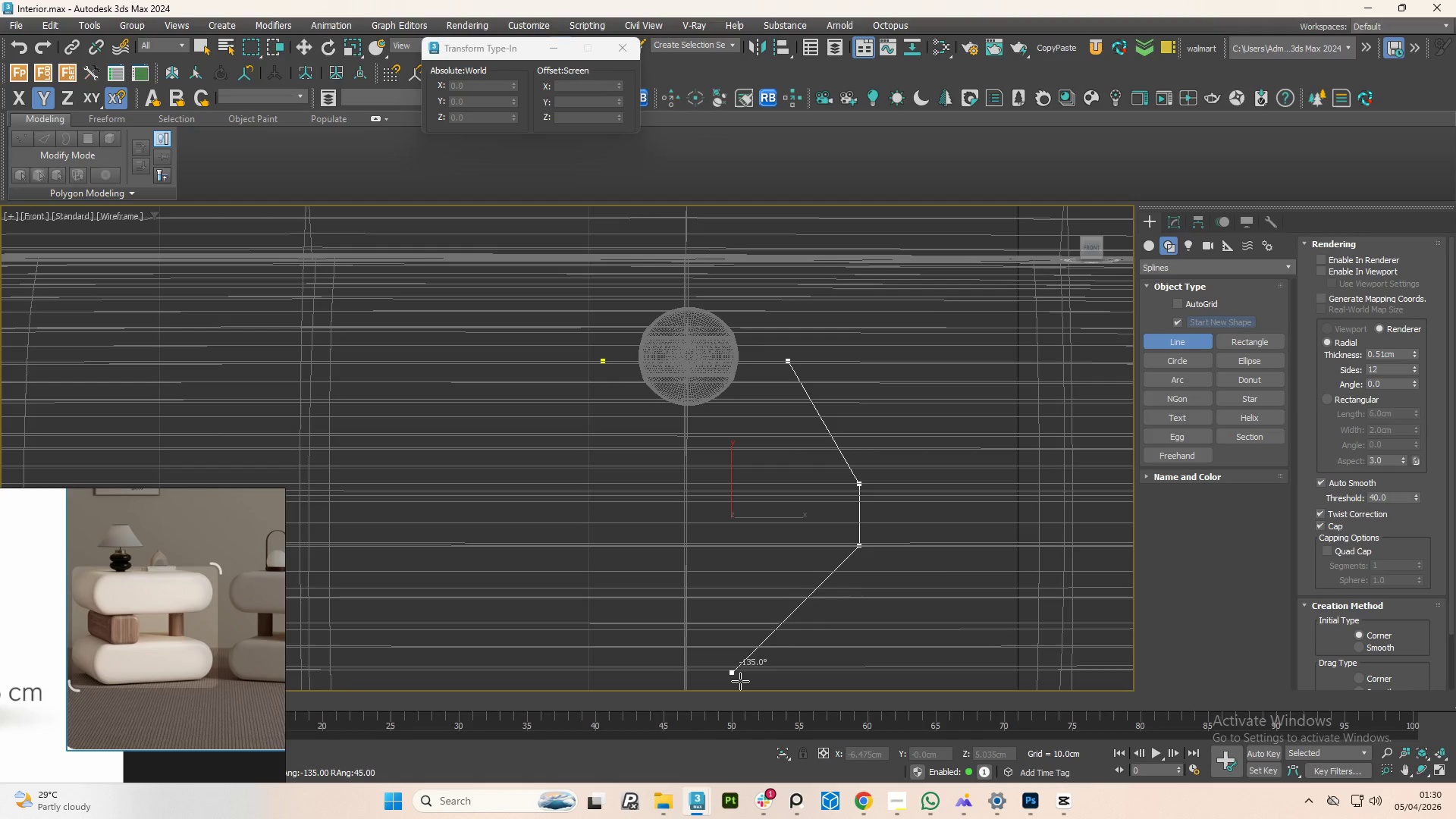 
hold_key(key=ShiftLeft, duration=1.53)
left_click([740, 681])
 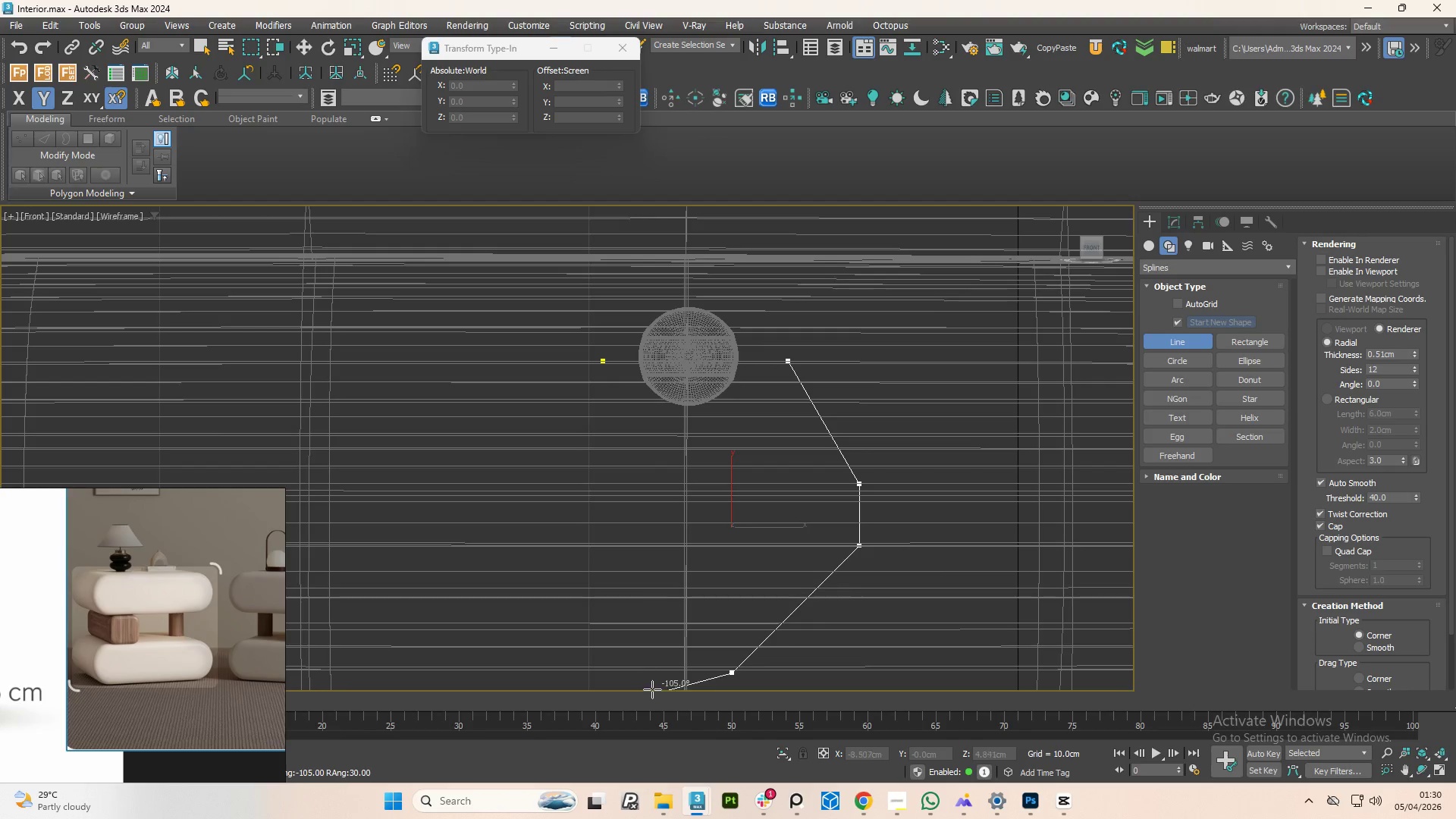 
hold_key(key=ShiftLeft, duration=1.52)
 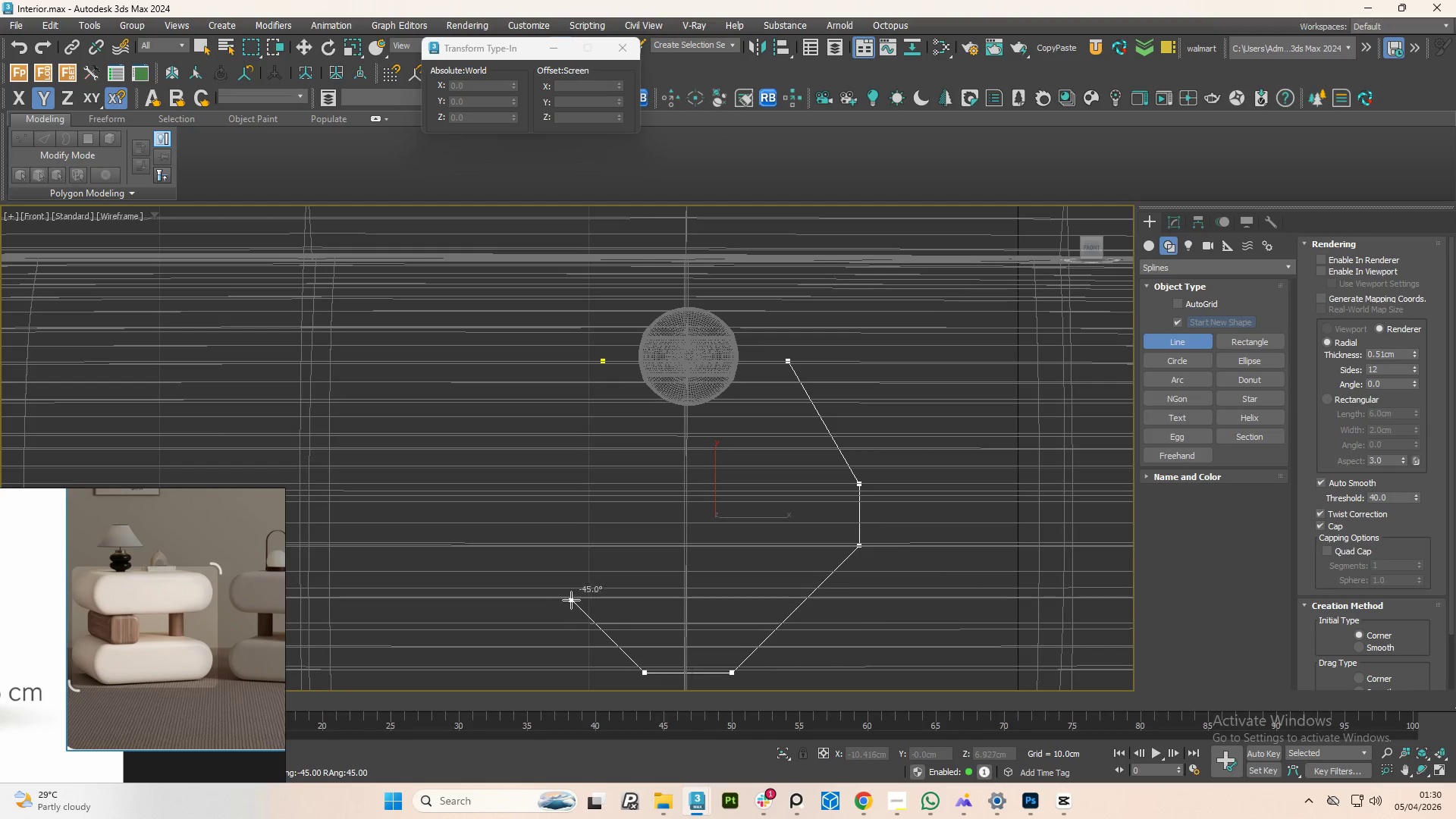 
hold_key(key=ShiftLeft, duration=1.51)
left_click([645, 672])
 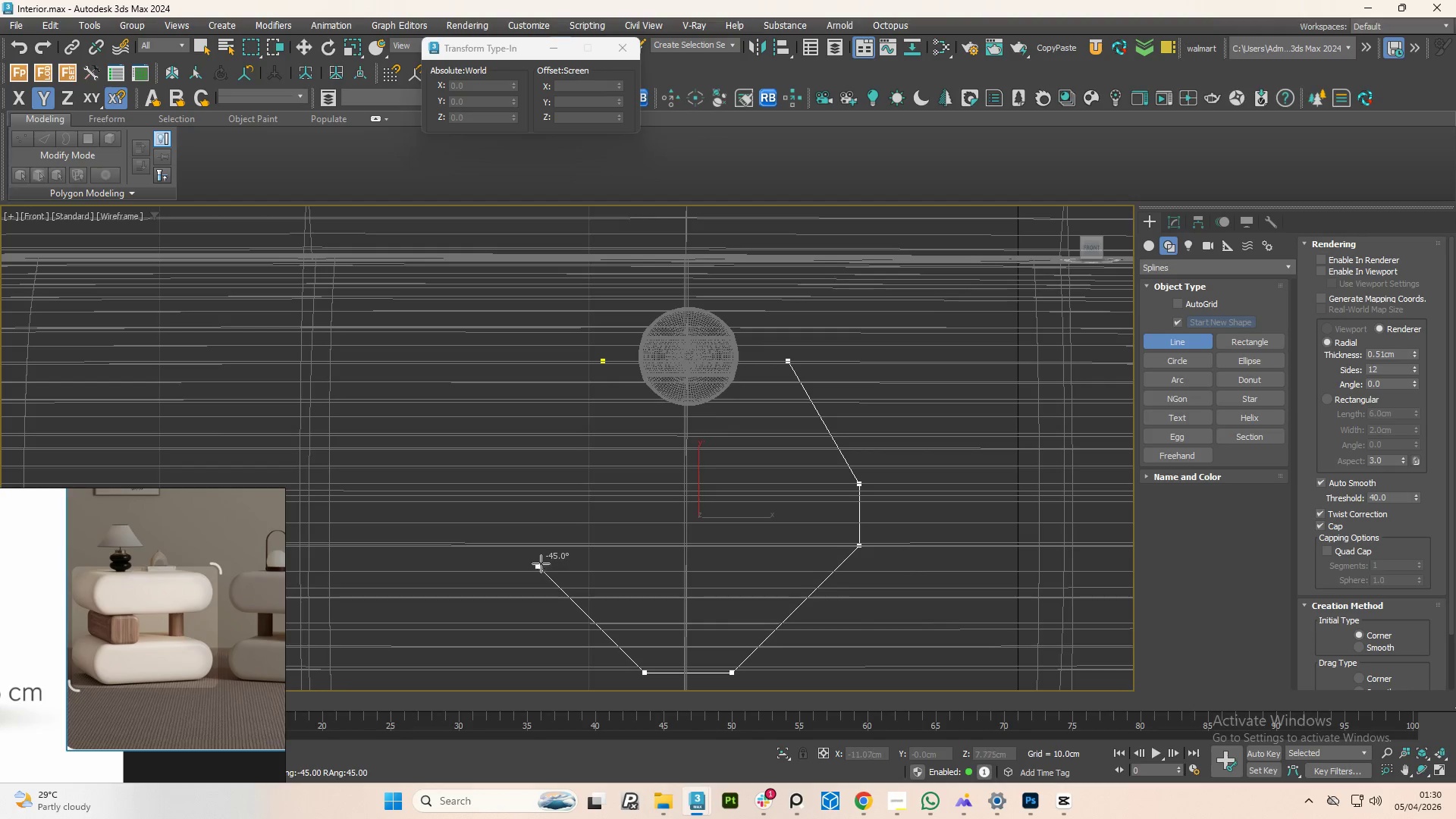 
hold_key(key=ShiftLeft, duration=1.52)
left_click([529, 544])
 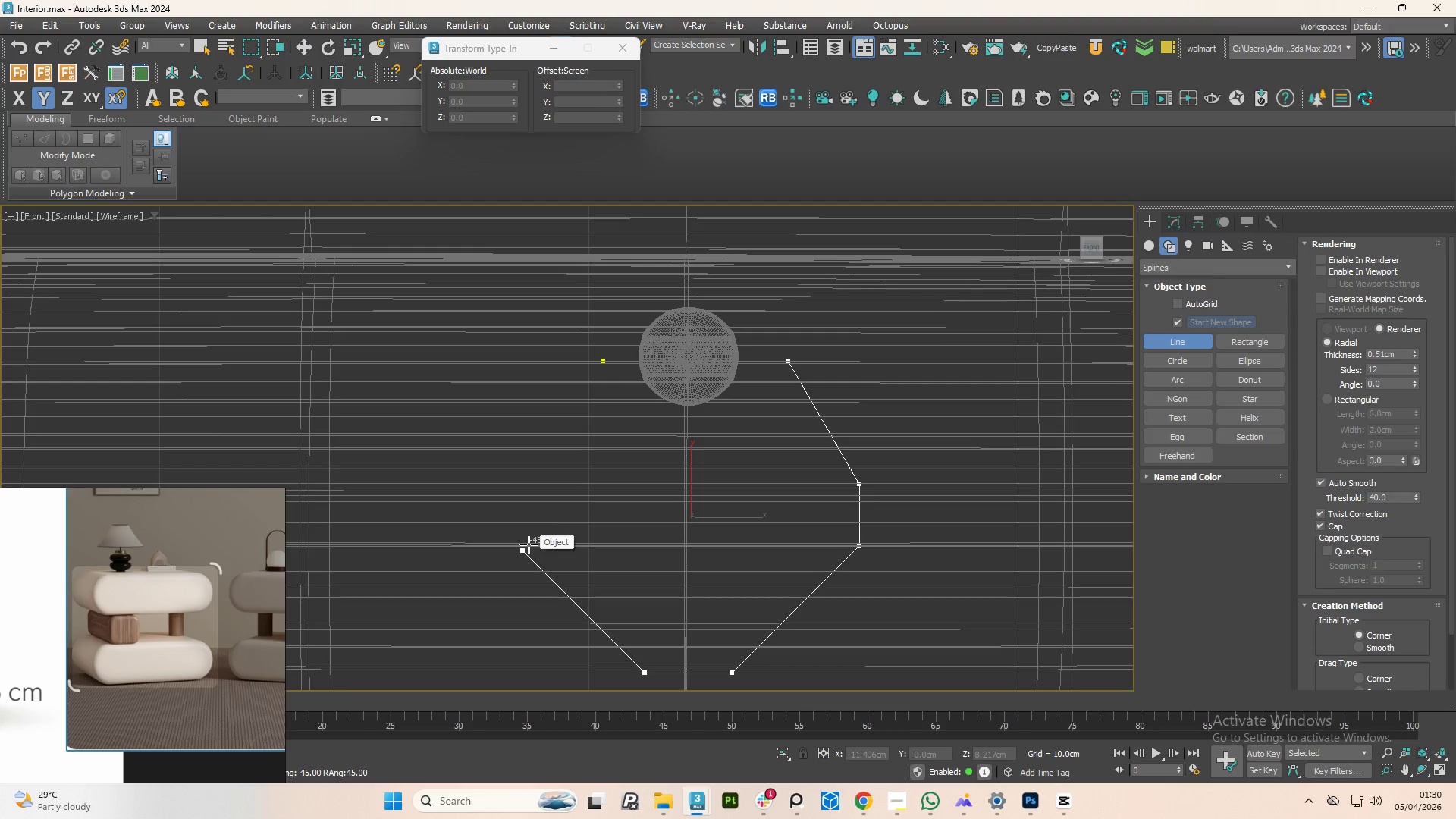 
hold_key(key=ShiftLeft, duration=1.52)
 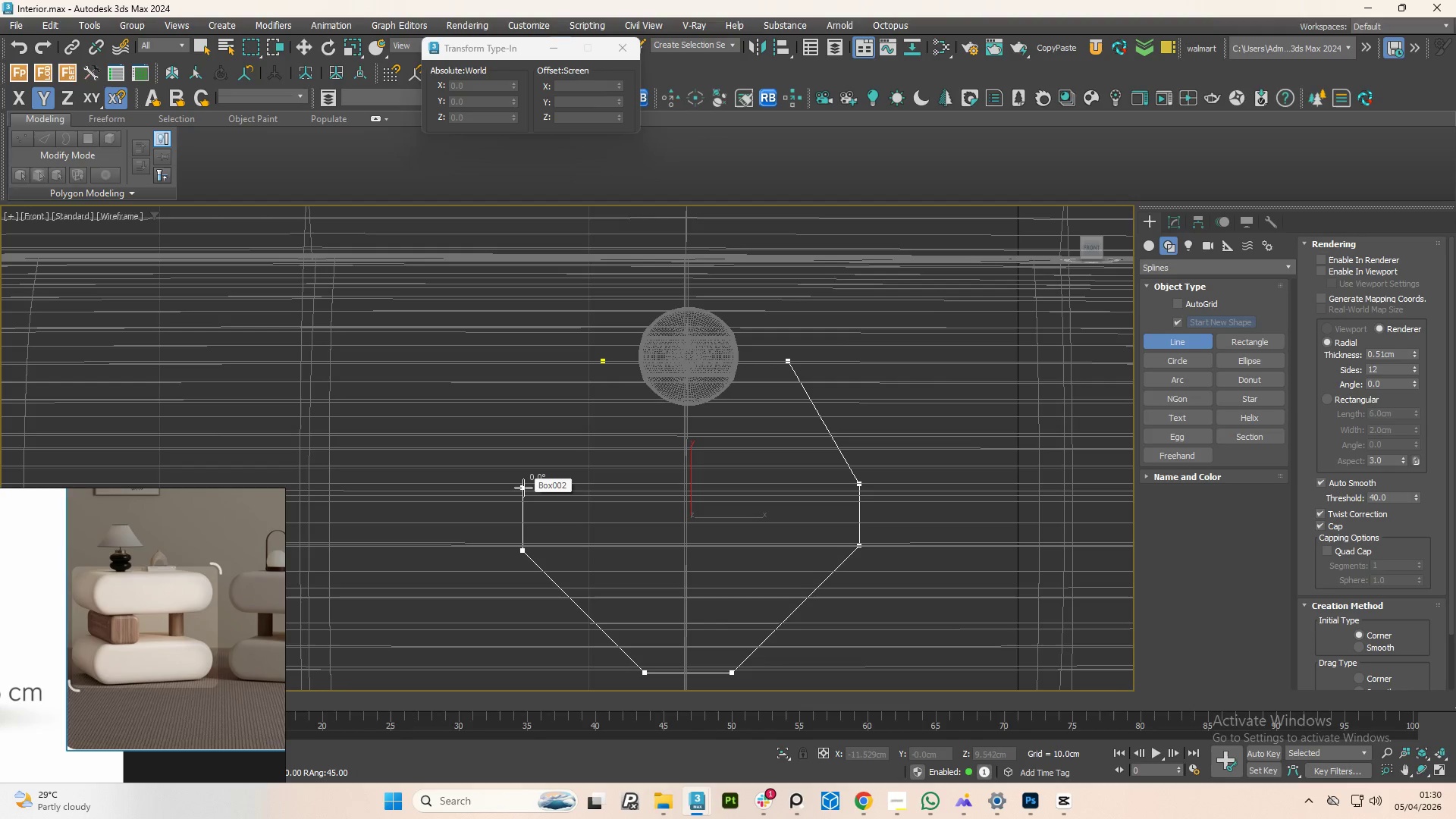 
hold_key(key=ShiftLeft, duration=1.53)
 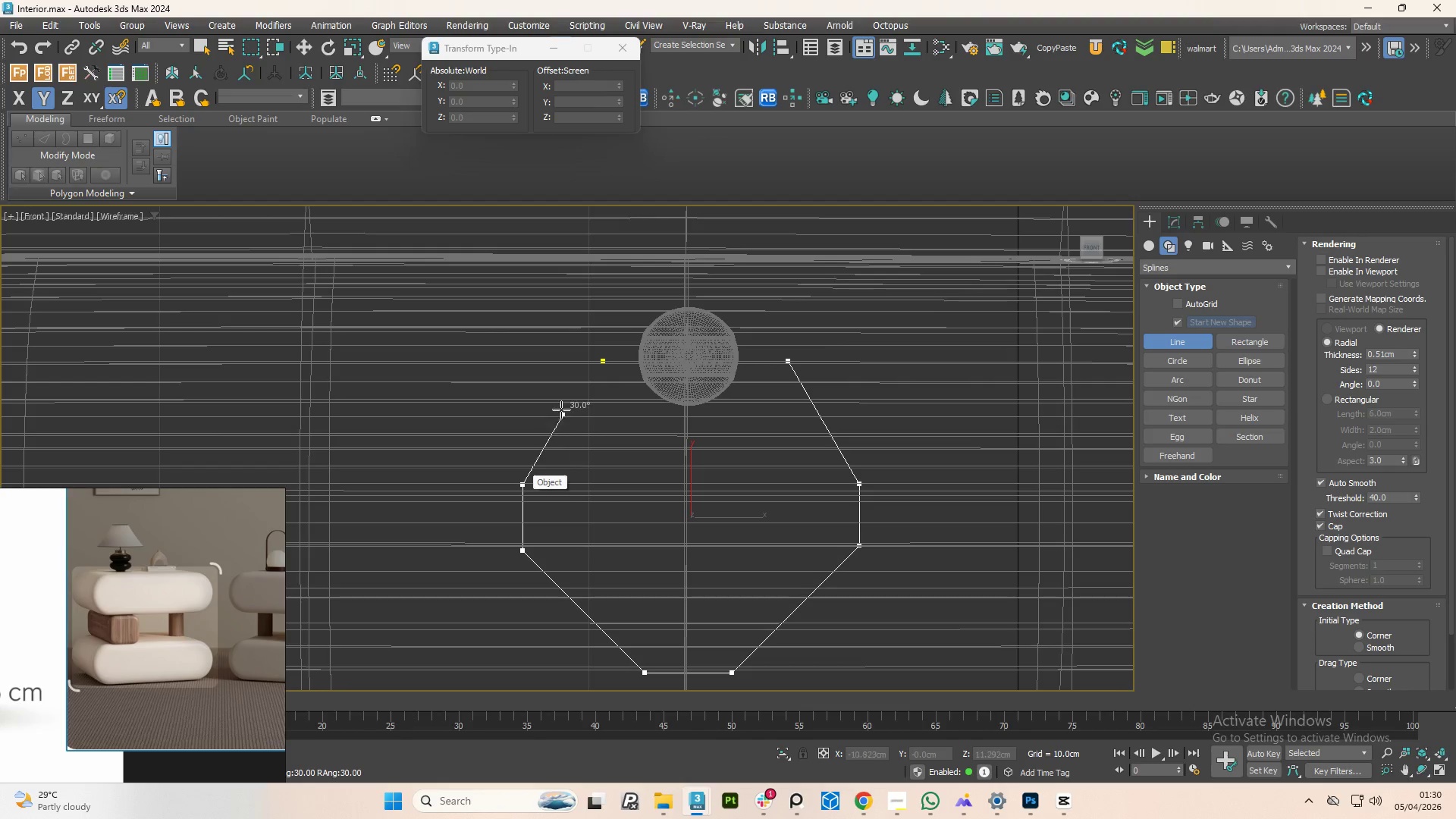 
hold_key(key=ShiftLeft, duration=1.5)
left_click([522, 485])
 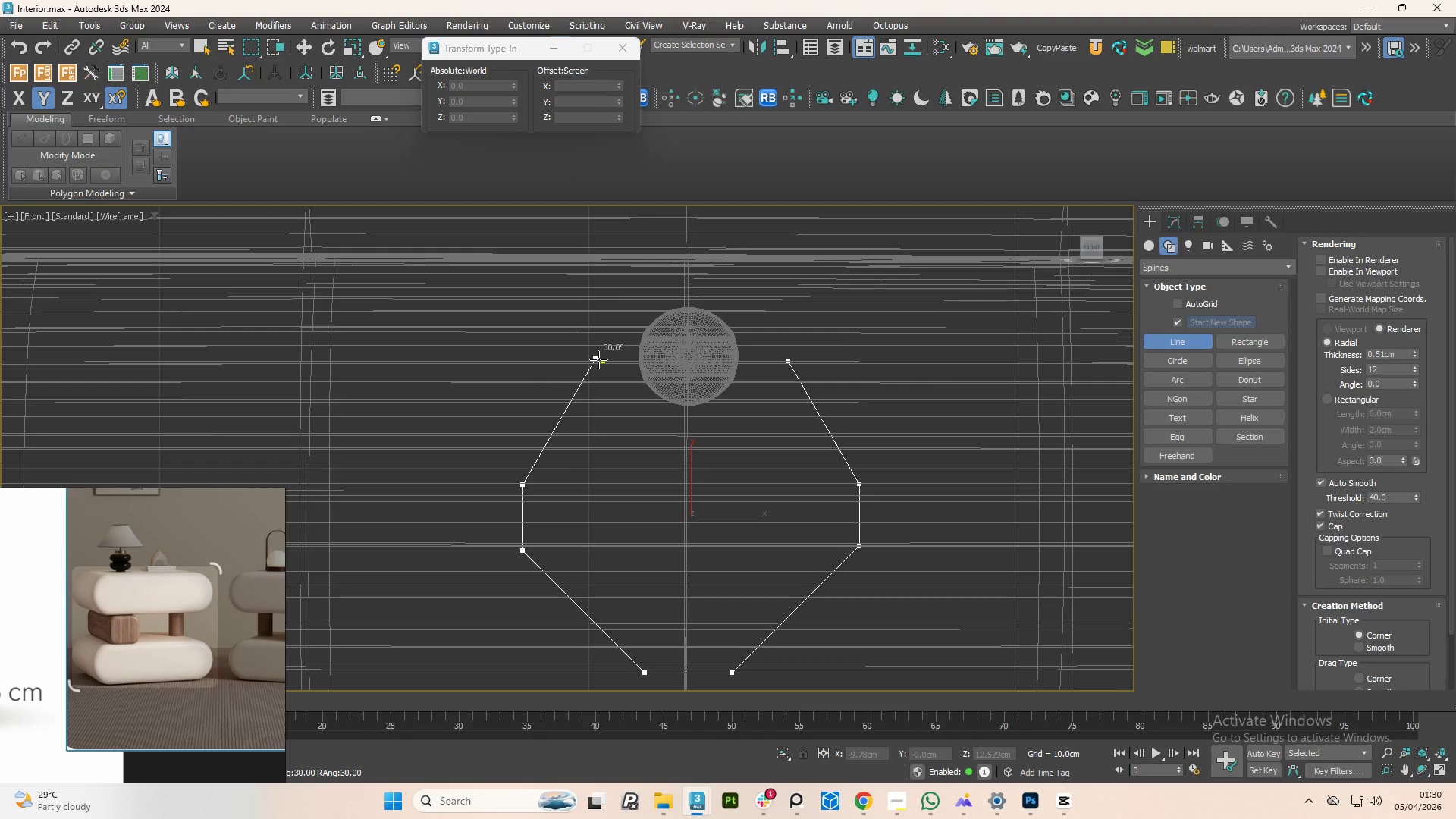 
hold_key(key=ShiftLeft, duration=1.5)
 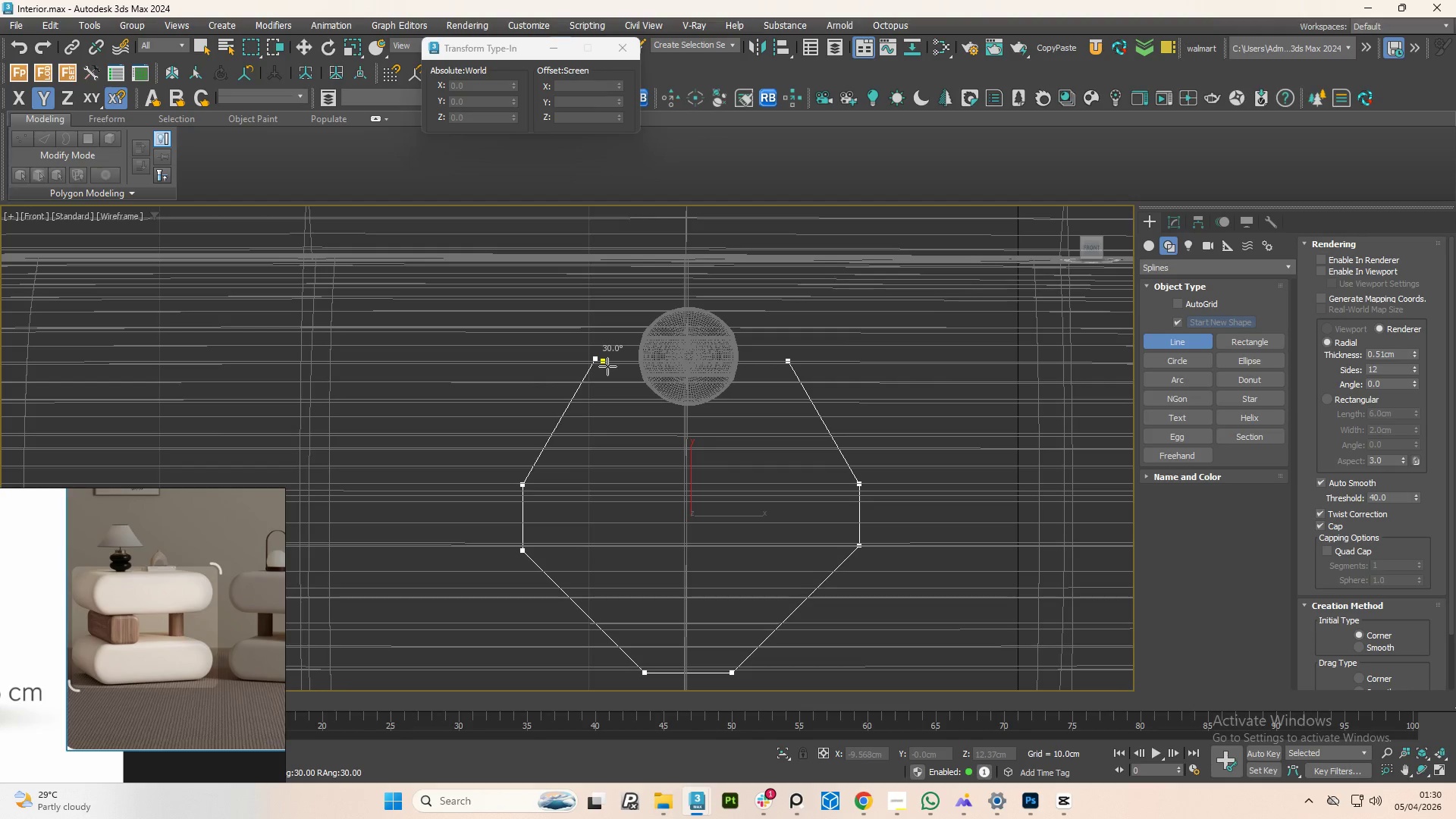 
hold_key(key=ShiftLeft, duration=1.5)
left_click([607, 366])
 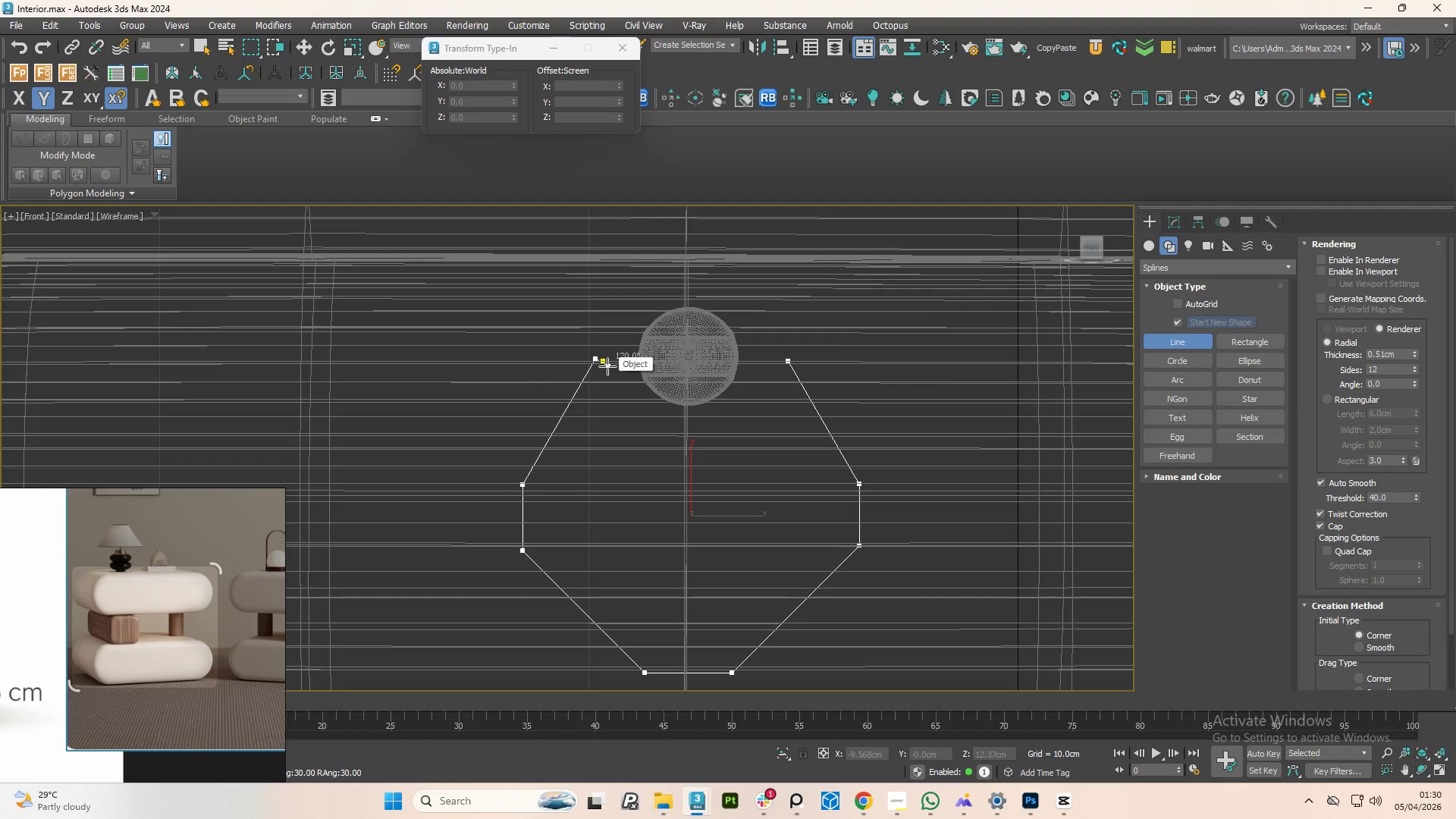 
key(Shift+ShiftLeft)
 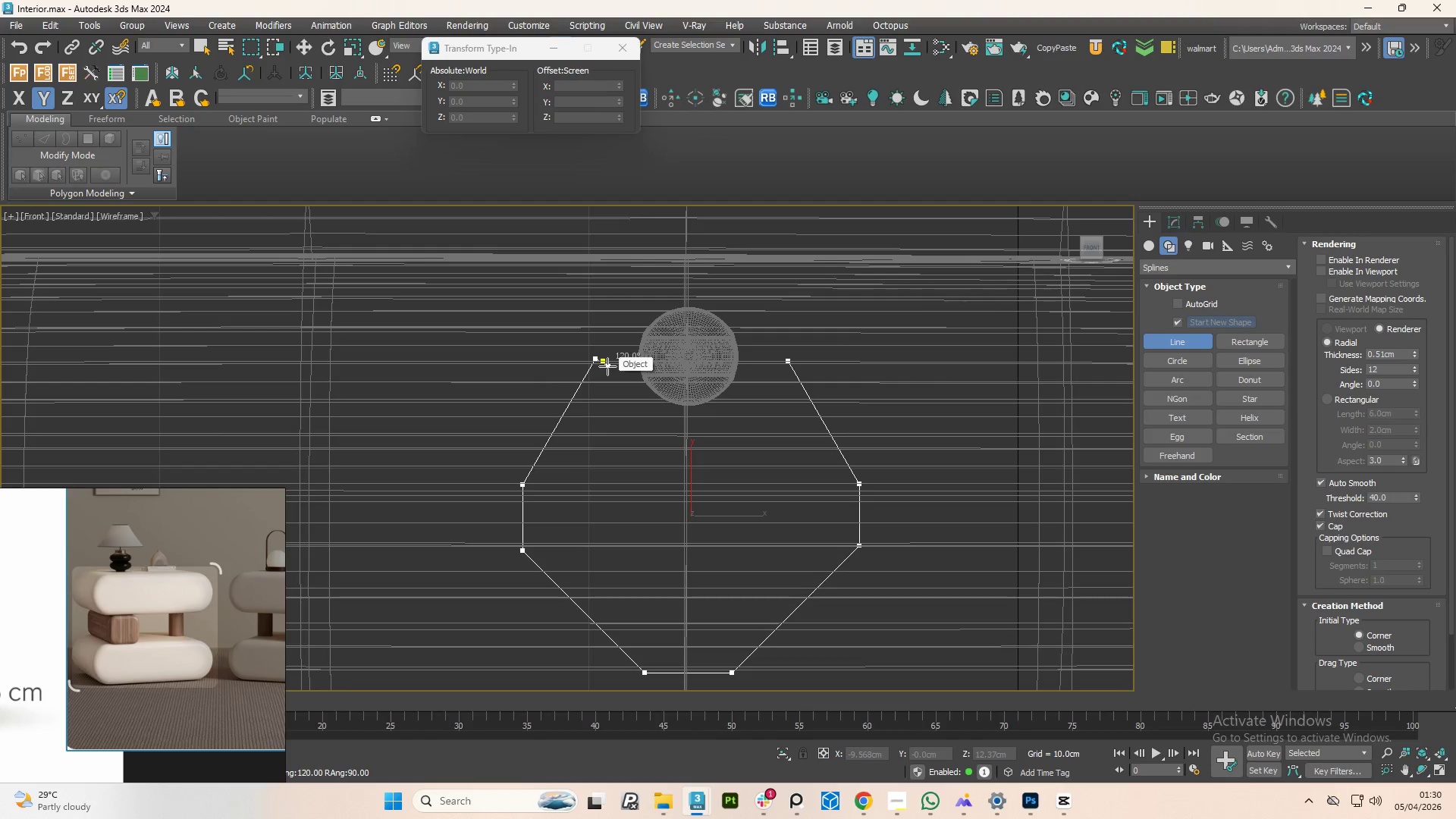 
key(Shift+ShiftLeft)
 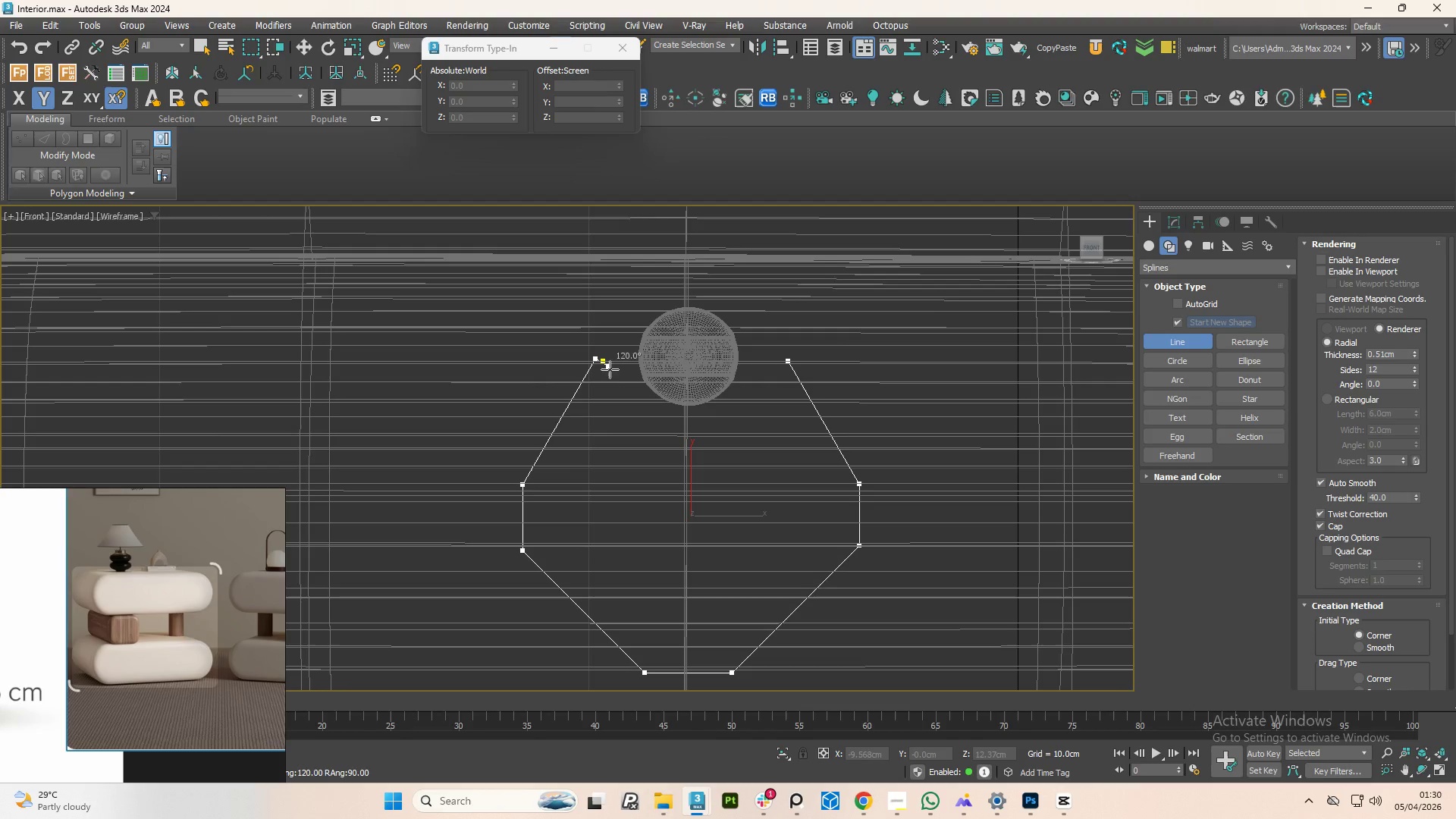 
key(Shift+ShiftLeft)
 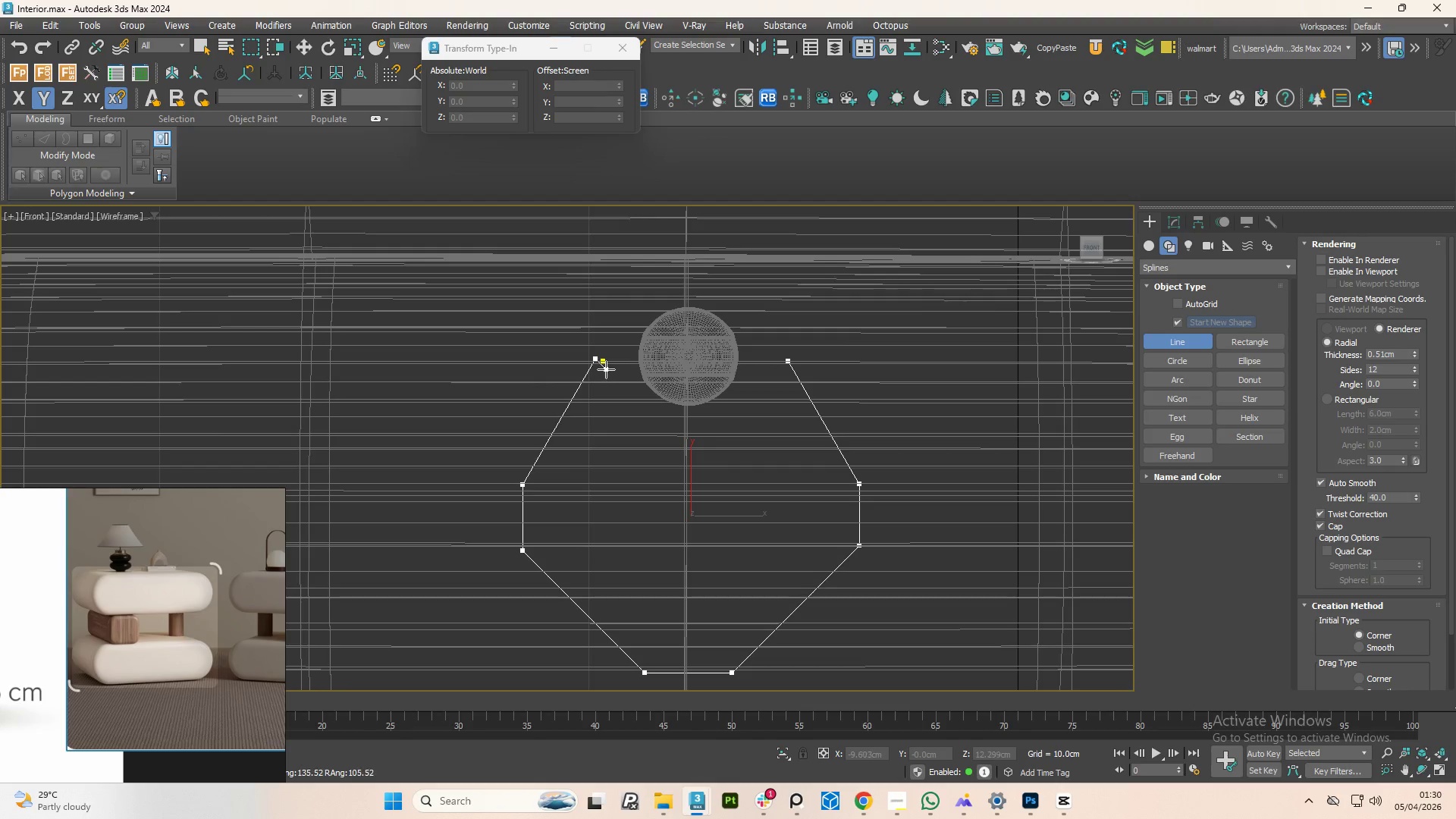 
scroll: coordinate [592, 331], scroll_direction: up, amount: 7.0
 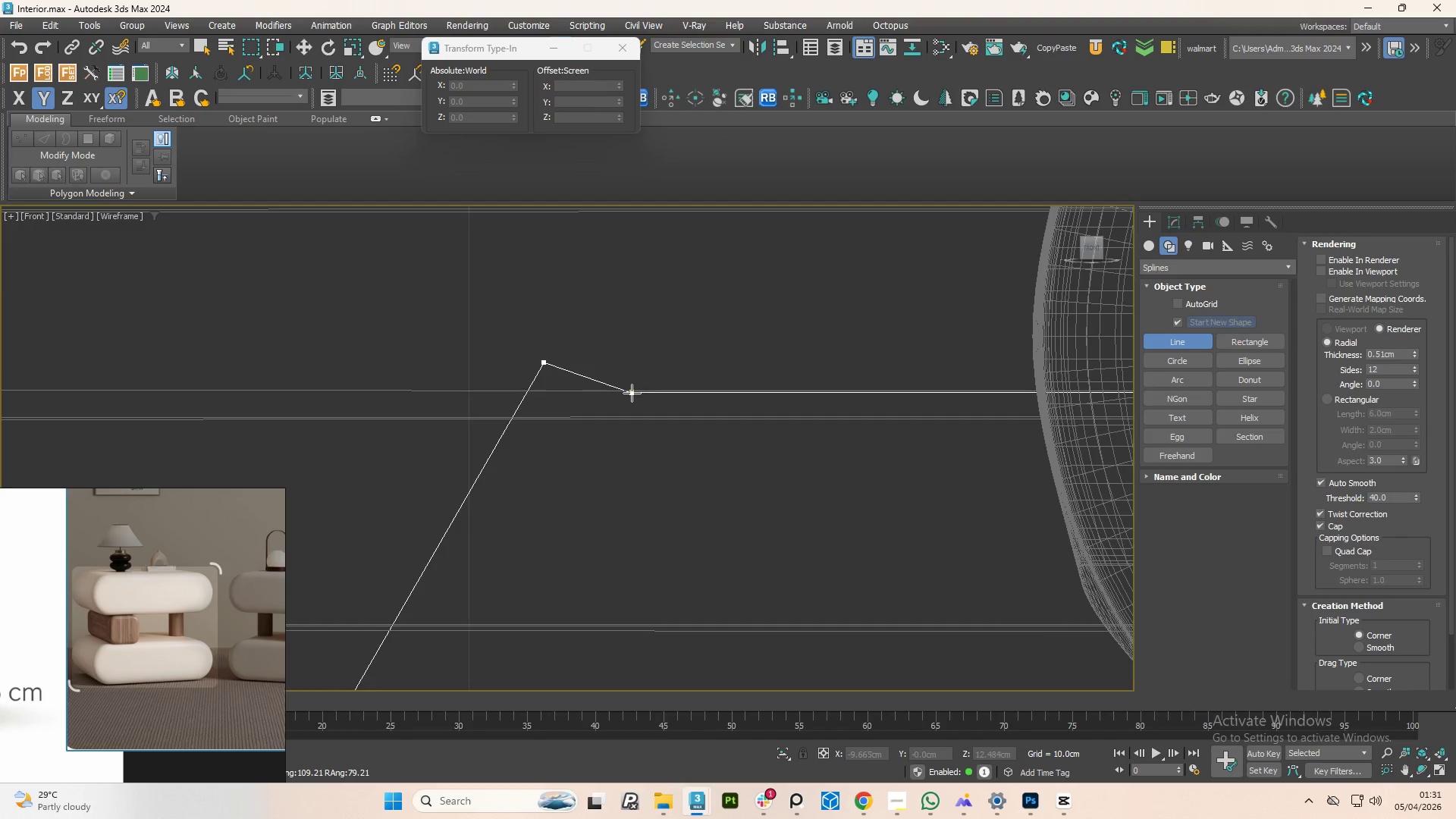 
left_click([632, 393])
 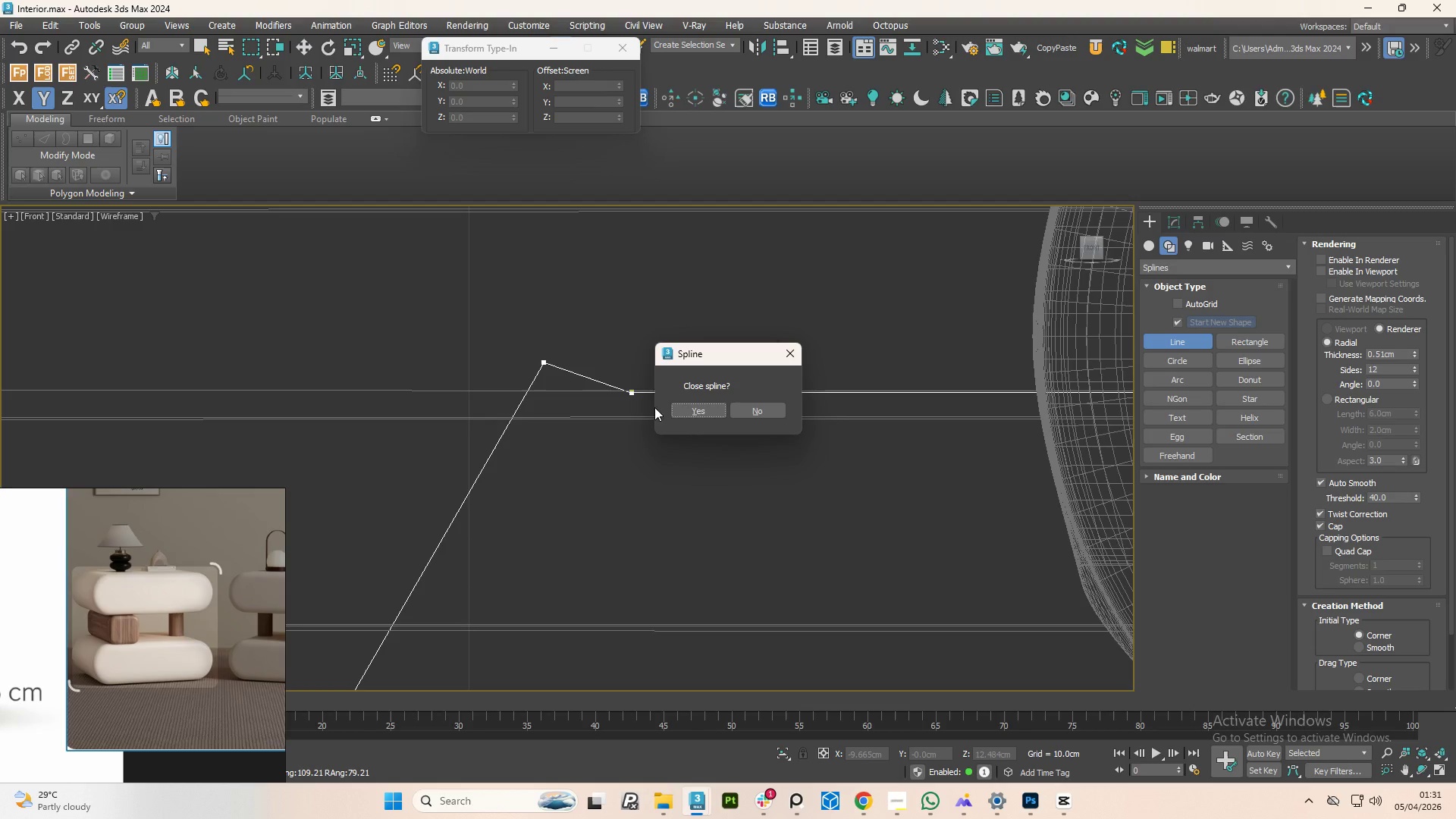 
left_click([683, 410])
 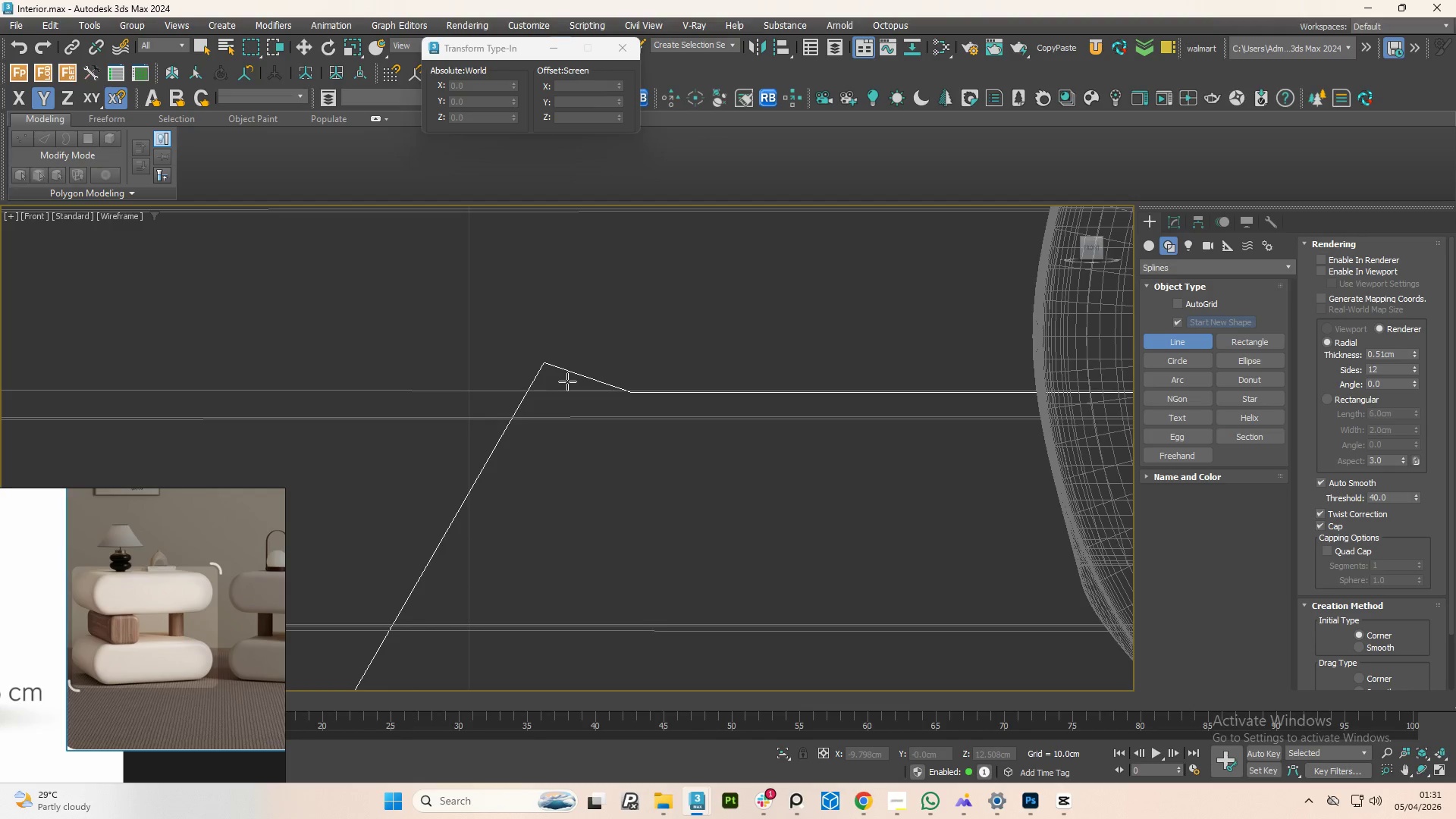 
right_click([567, 381])
 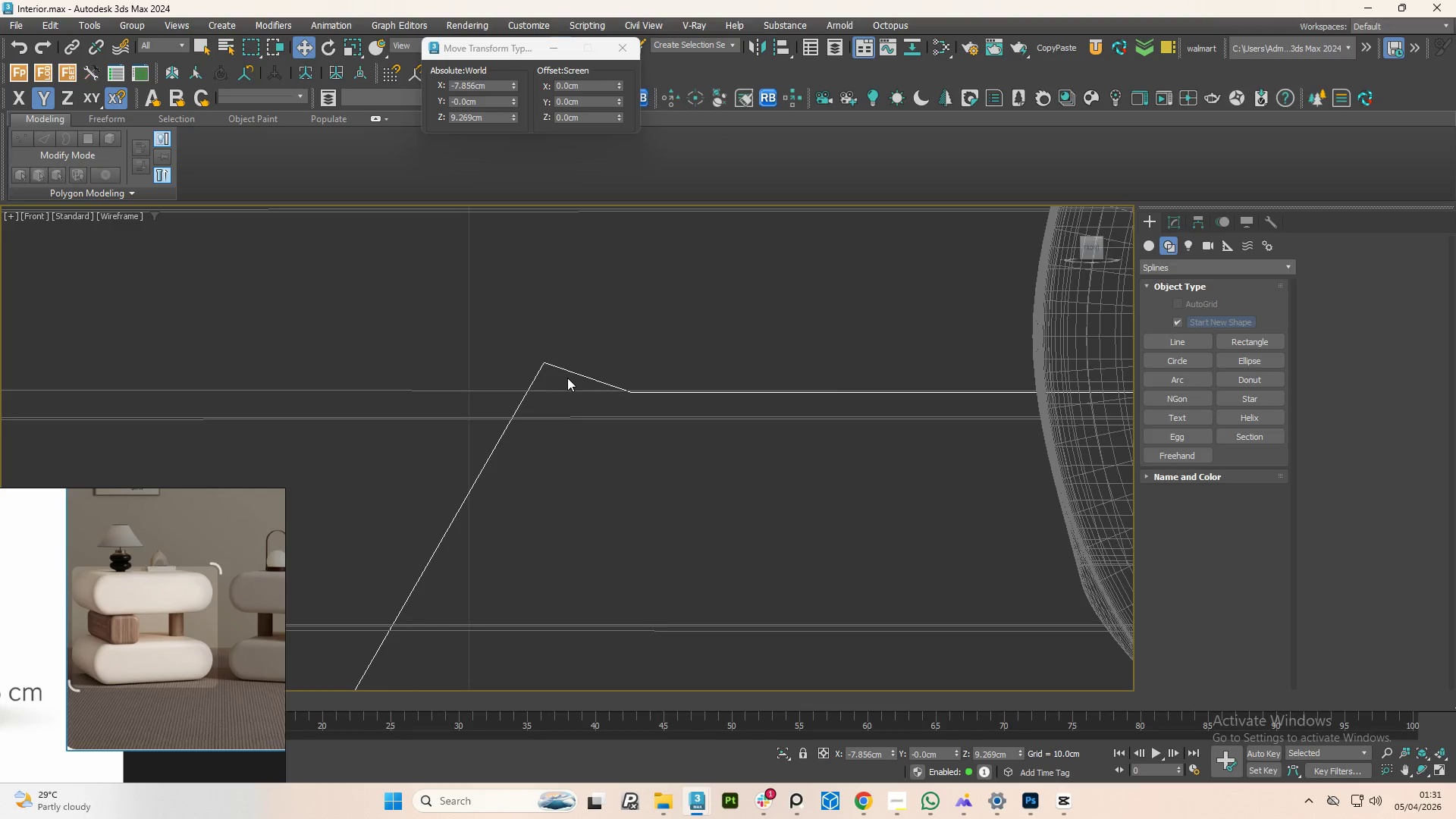 
key(1)
 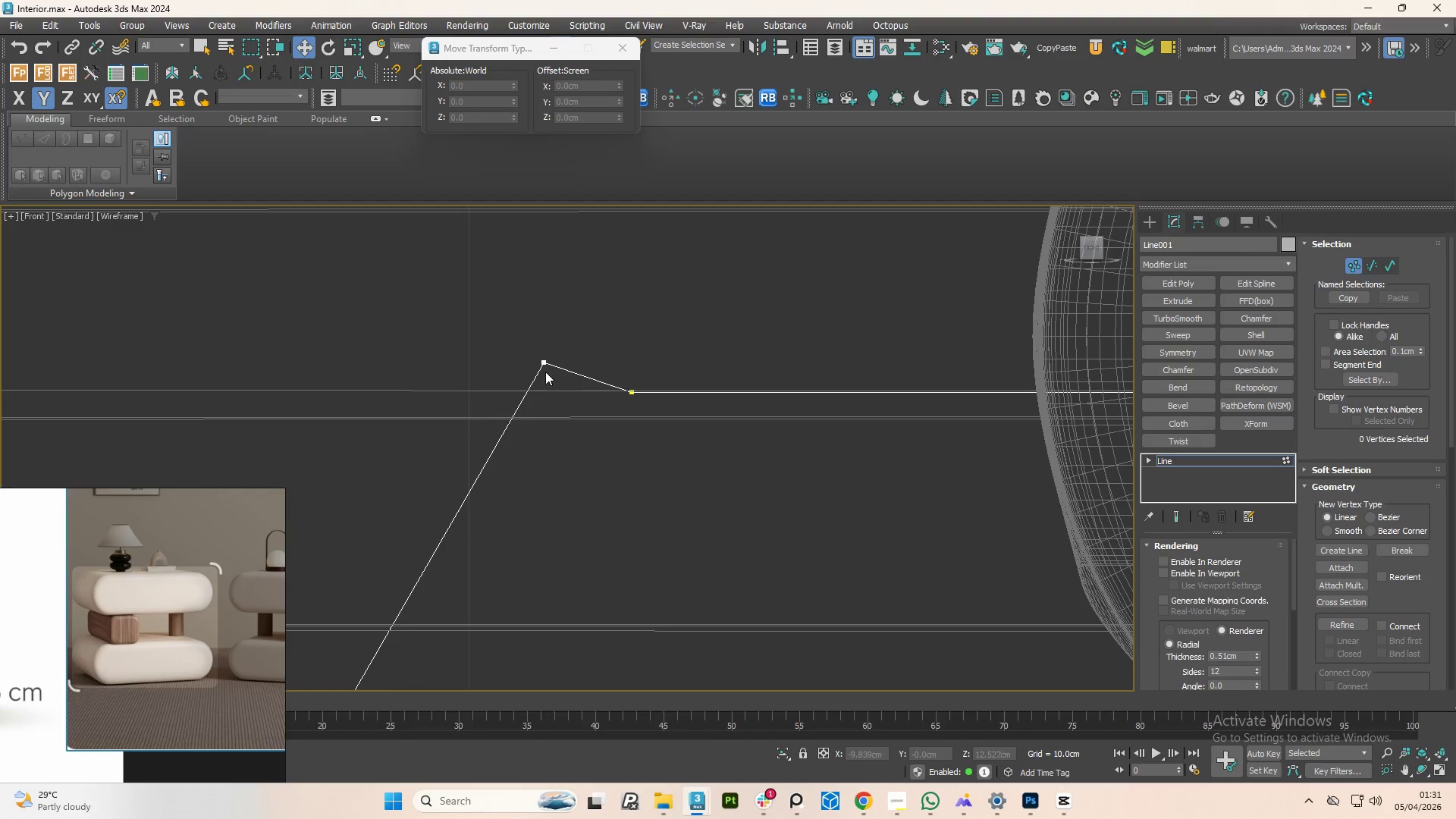 
left_click([543, 362])
 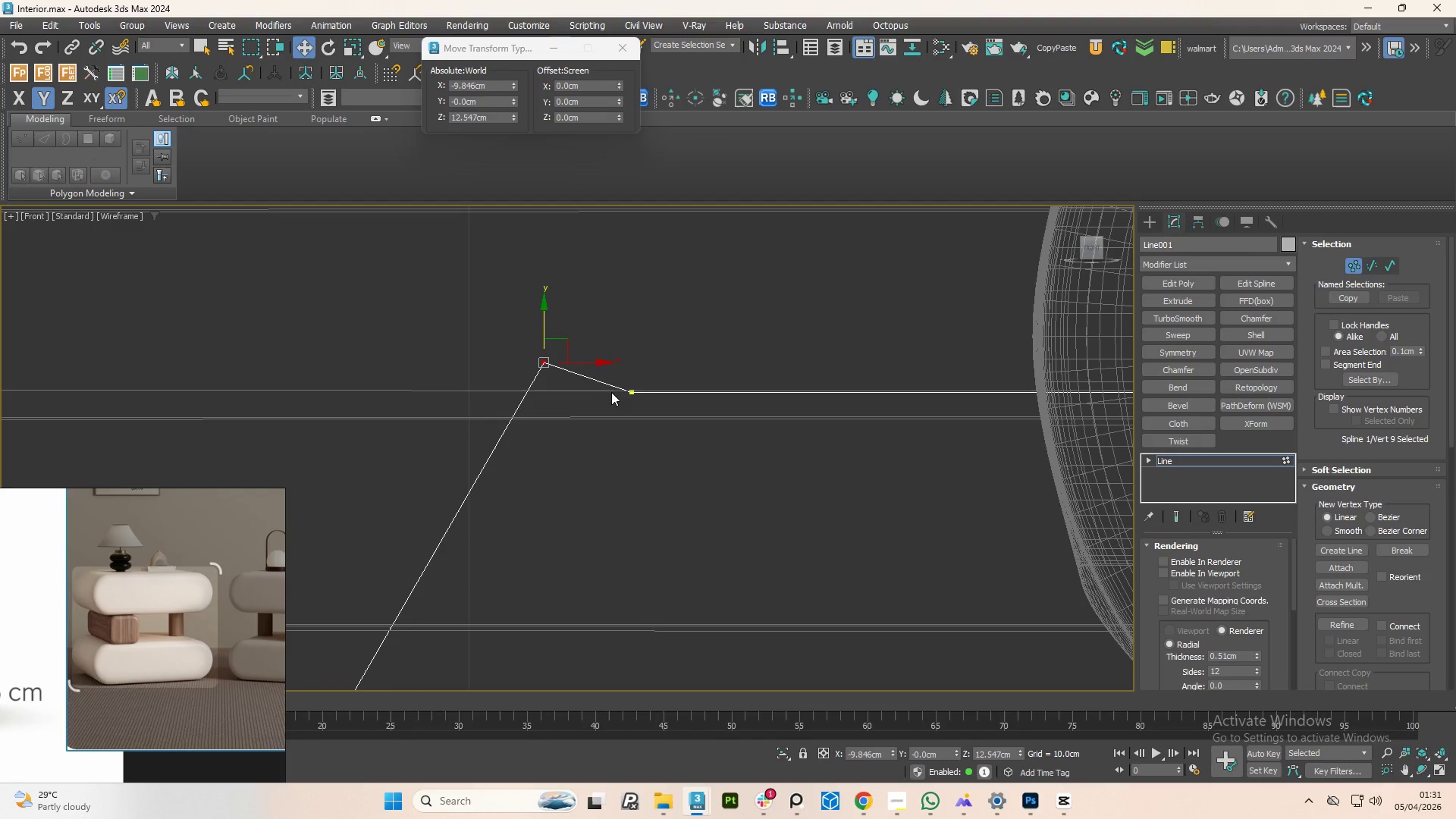 
hold_key(key=ControlLeft, duration=1.02)
left_click([635, 392])
 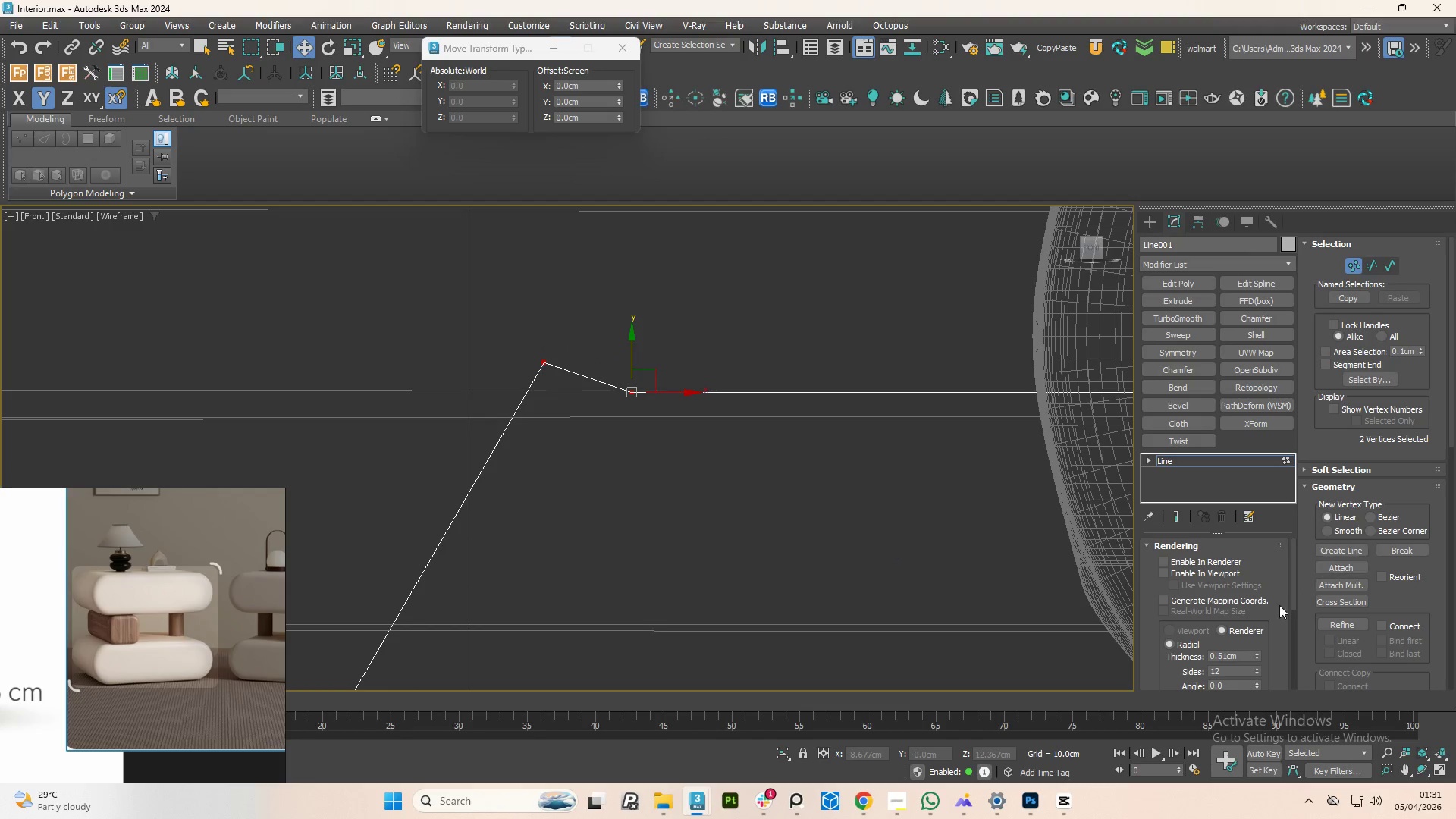 
left_click_drag(start_coordinate=[1290, 587], to_coordinate=[1303, 684])
 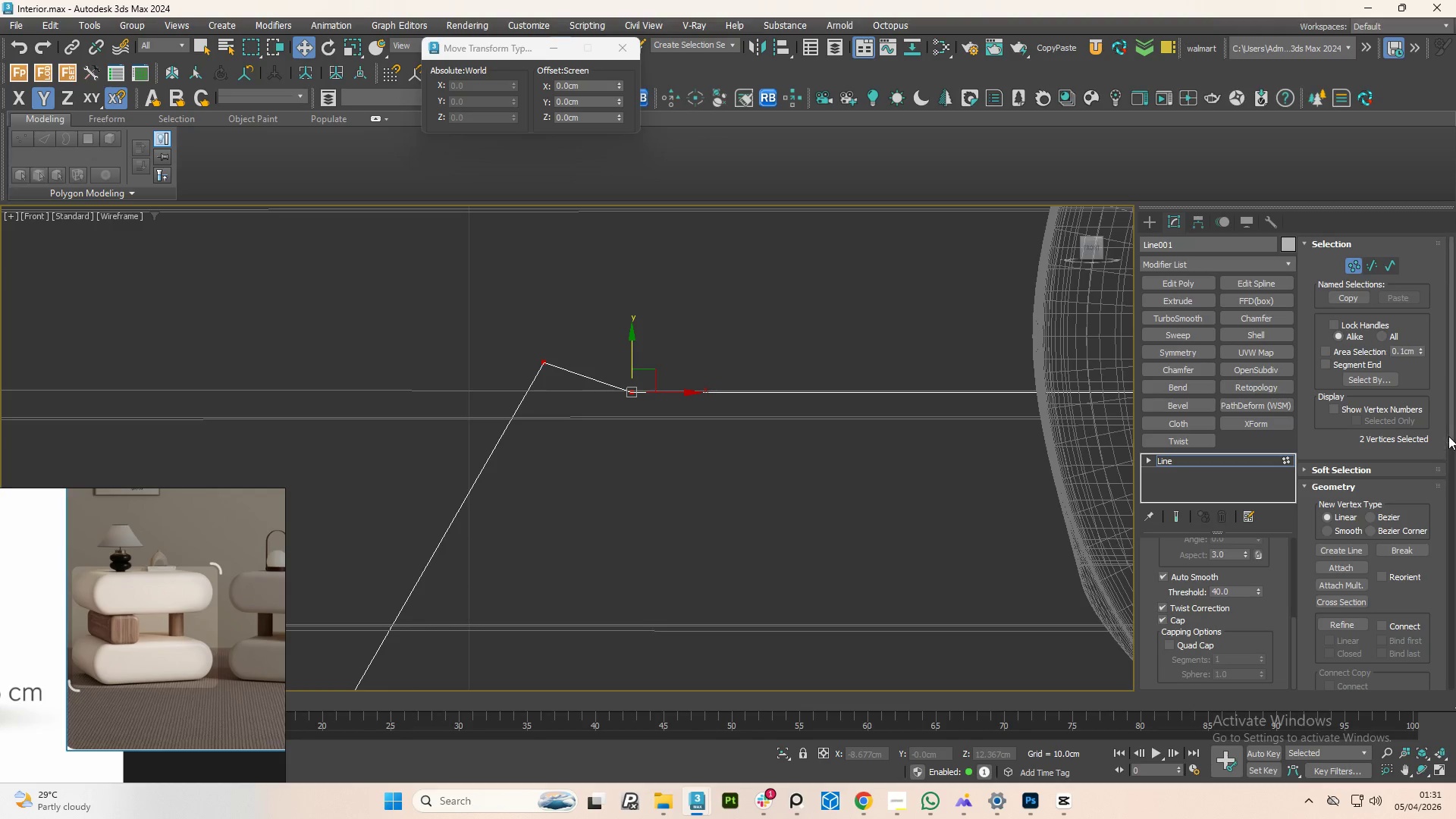 
left_click_drag(start_coordinate=[1451, 429], to_coordinate=[1454, 263])
 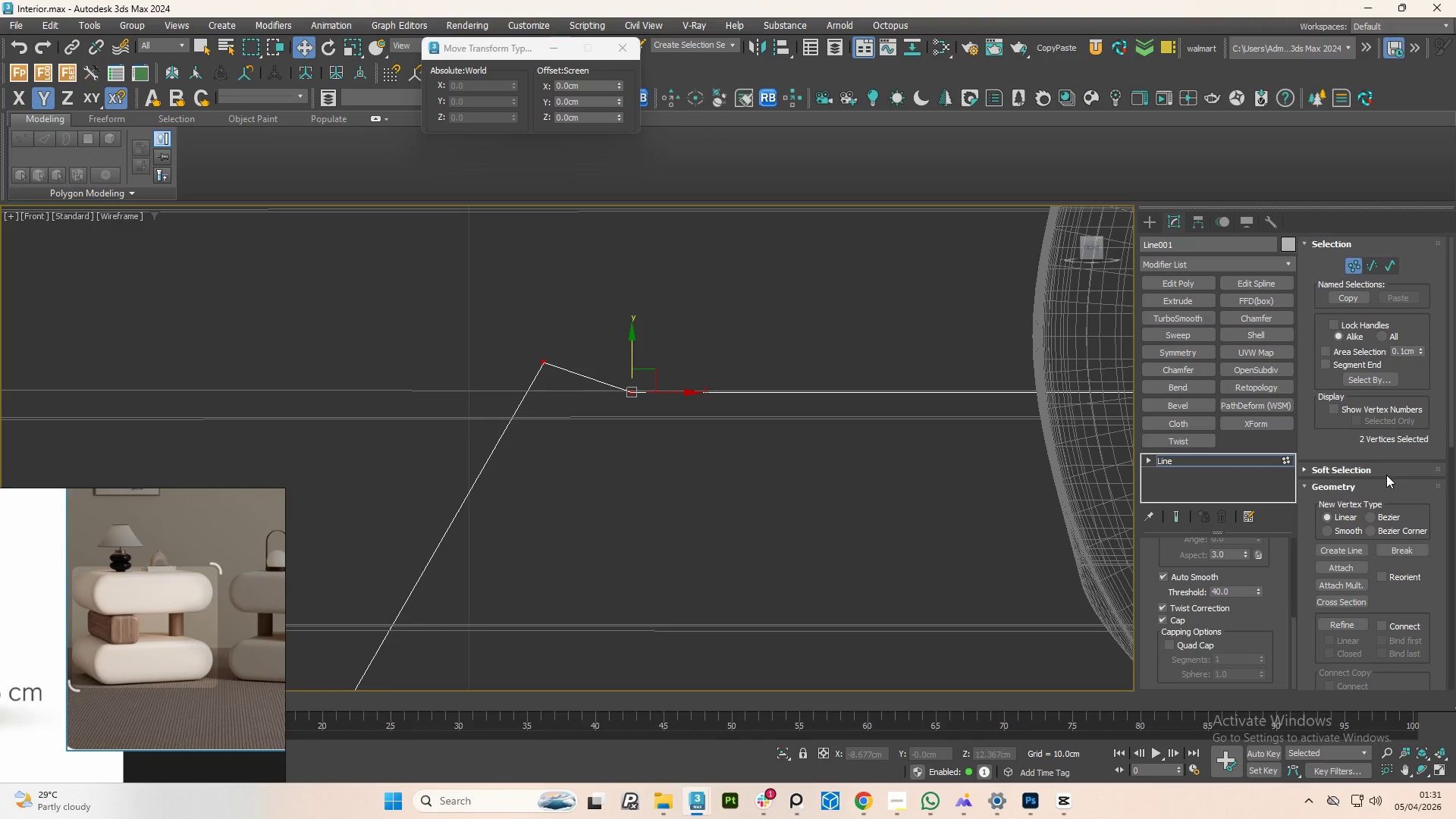 
type(11)
 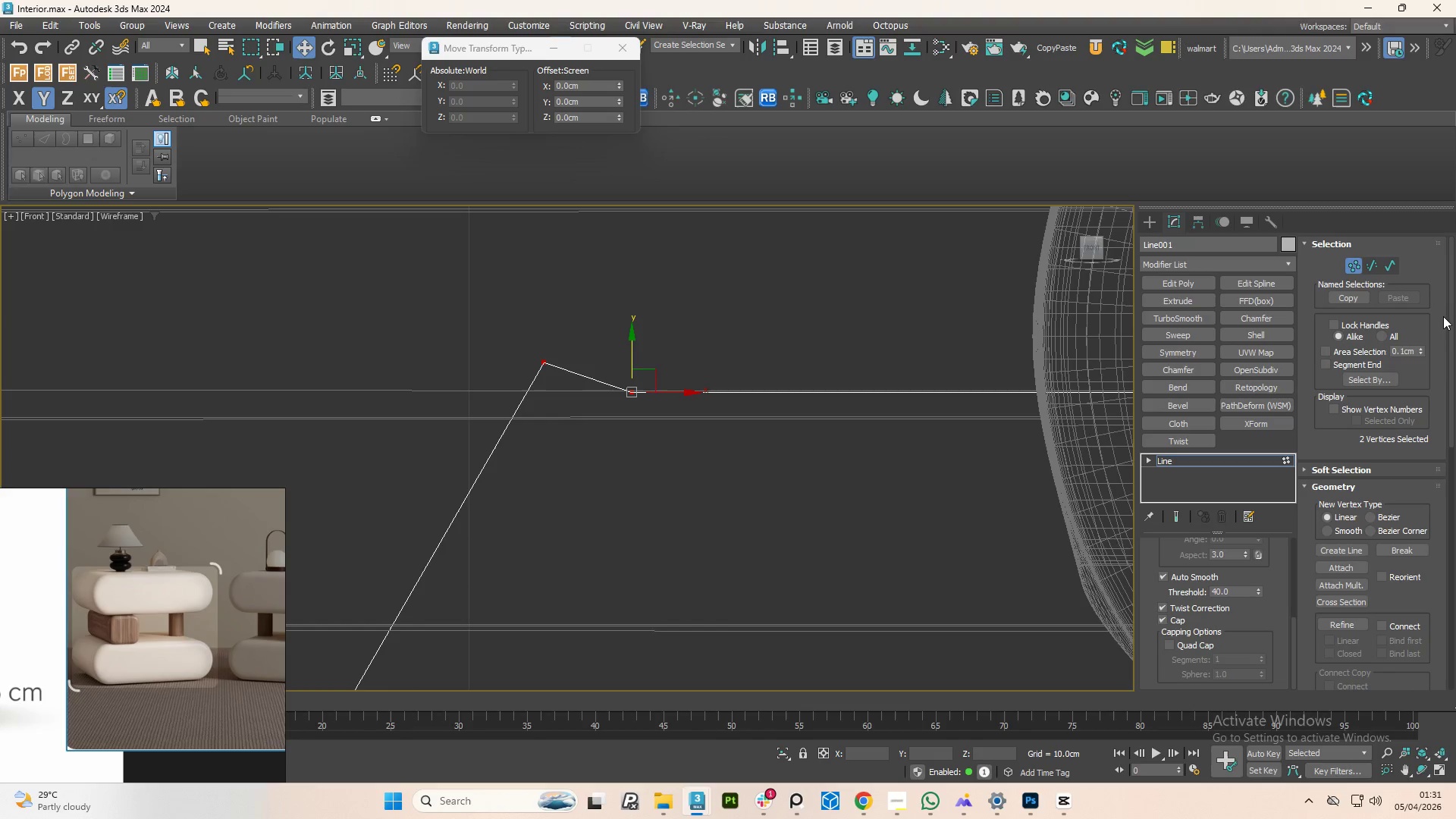 
left_click_drag(start_coordinate=[1449, 321], to_coordinate=[1454, 434])
 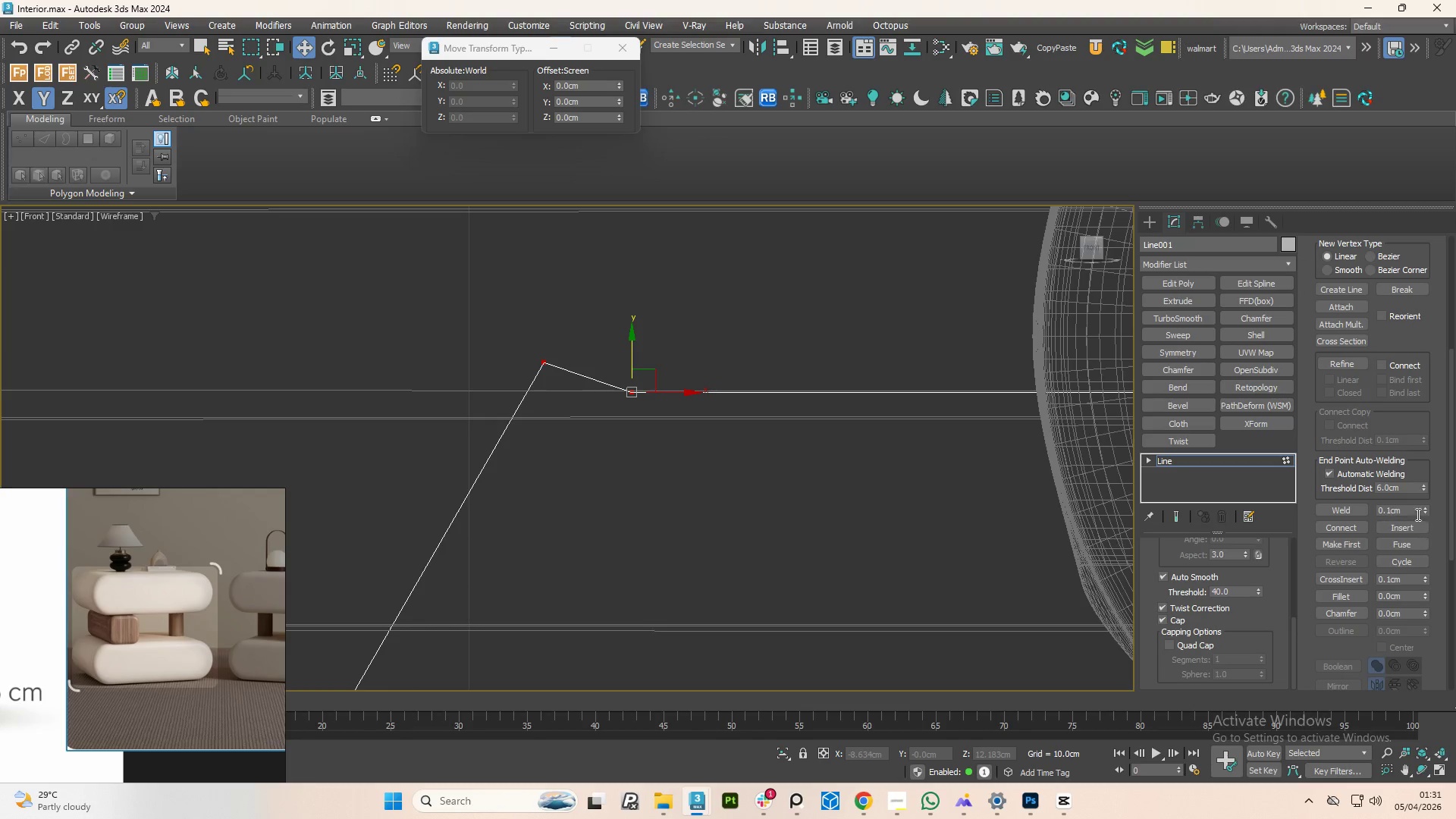 
left_click_drag(start_coordinate=[1426, 505], to_coordinate=[1411, 485])
 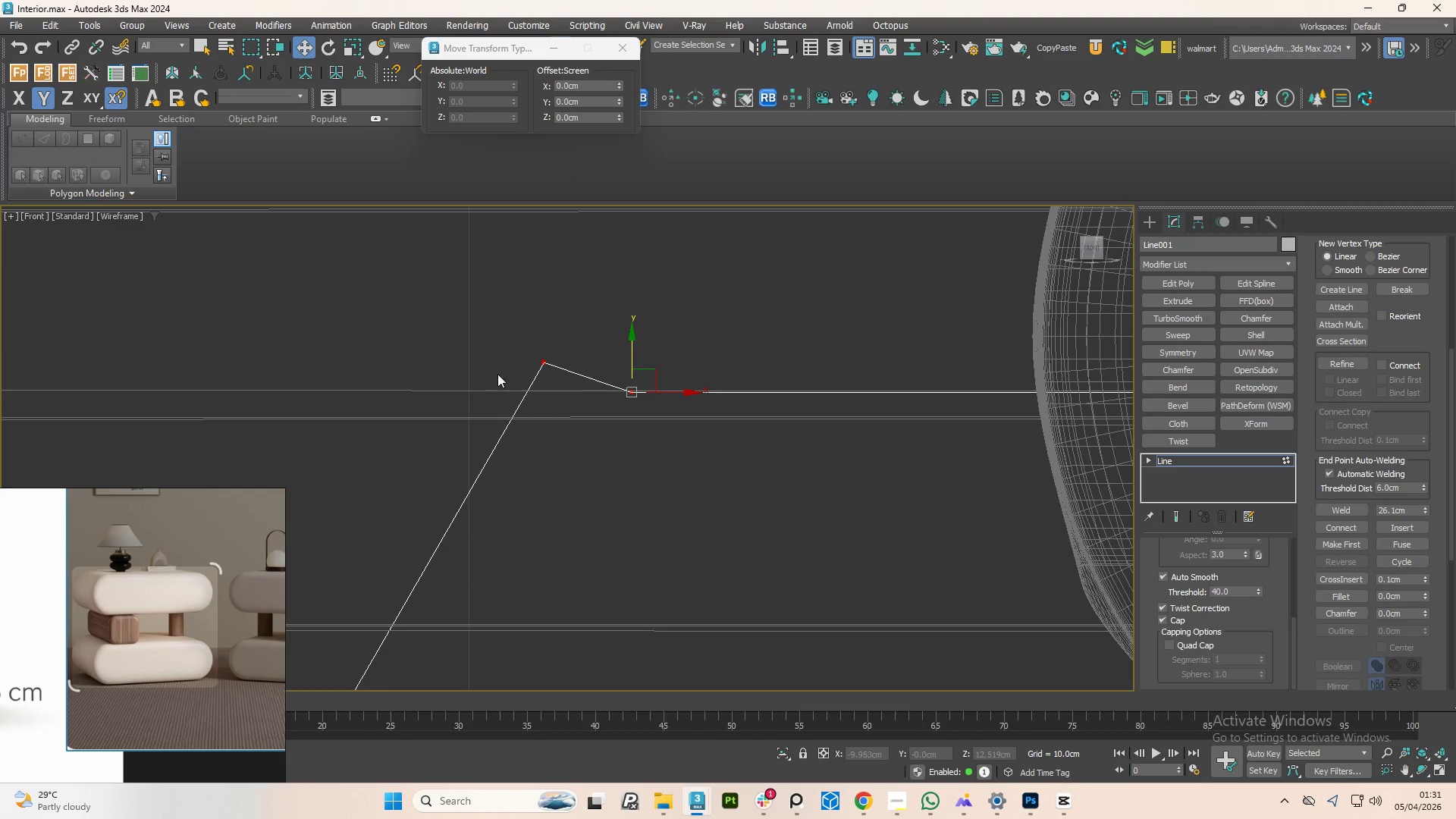 
left_click([539, 362])
 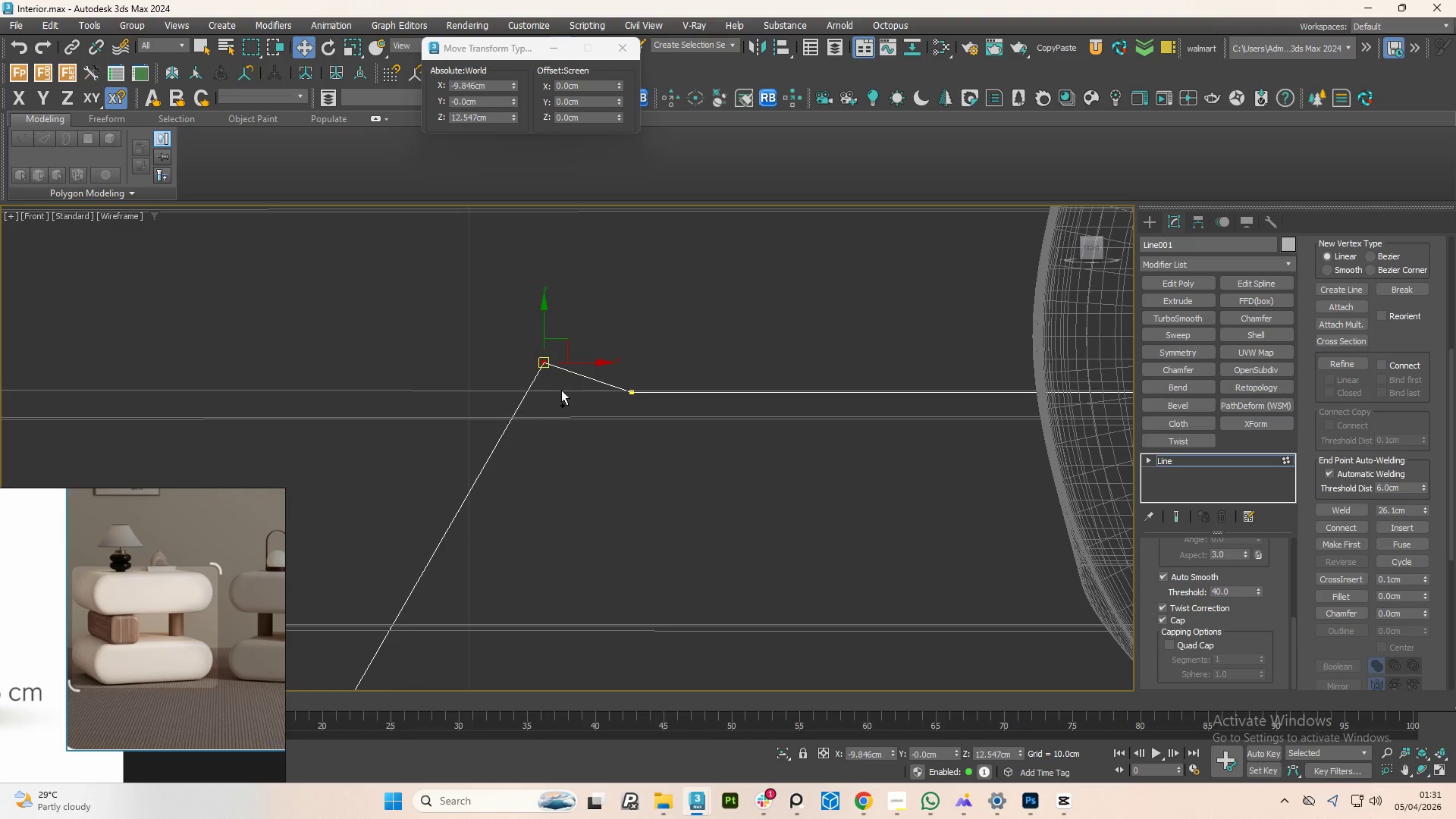 
hold_key(key=ControlLeft, duration=1.5)
left_click([635, 391])
 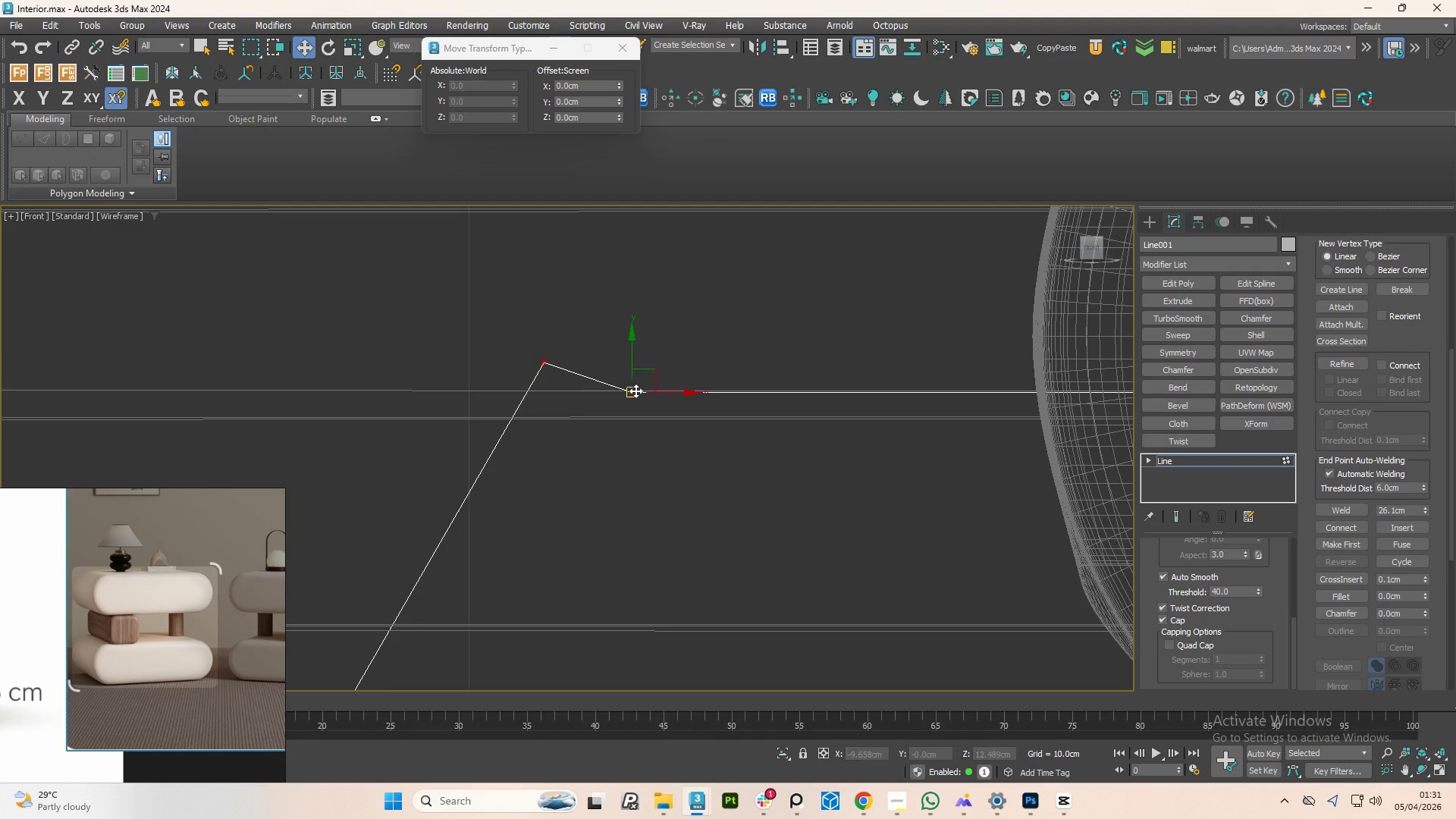 
key(Control+ControlLeft)
 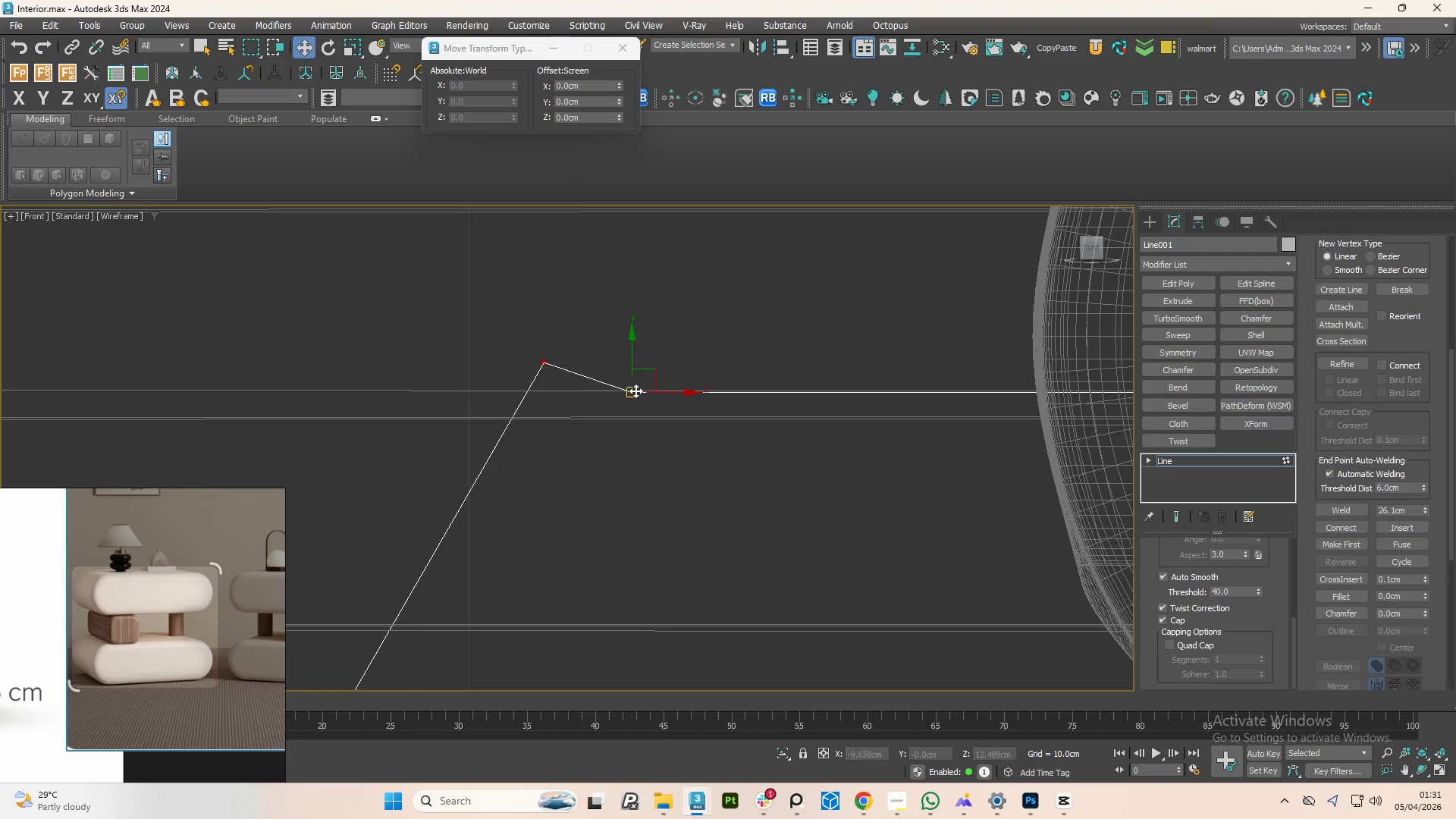 
key(Control+ControlLeft)
 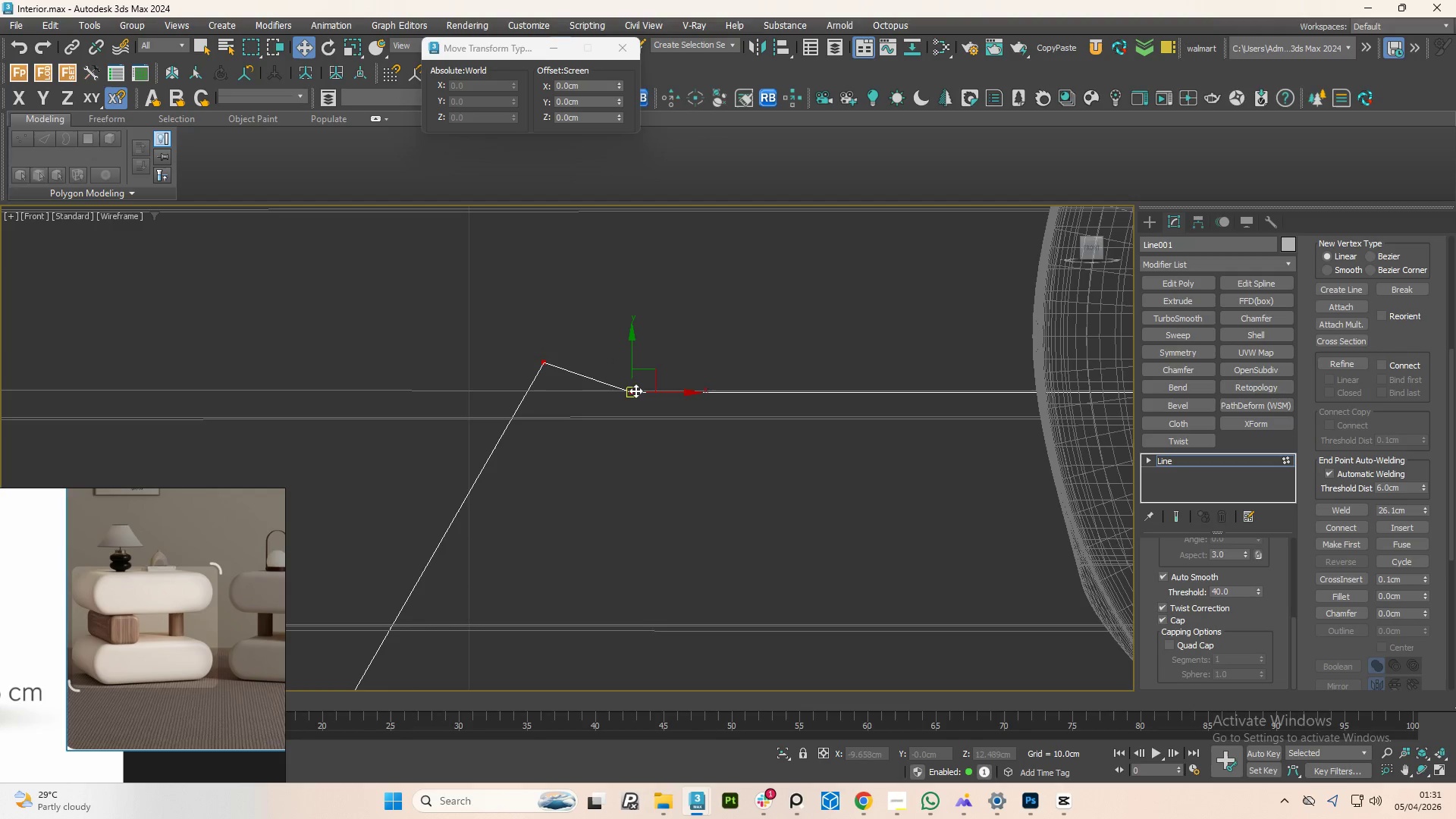 
key(Control+ControlLeft)
 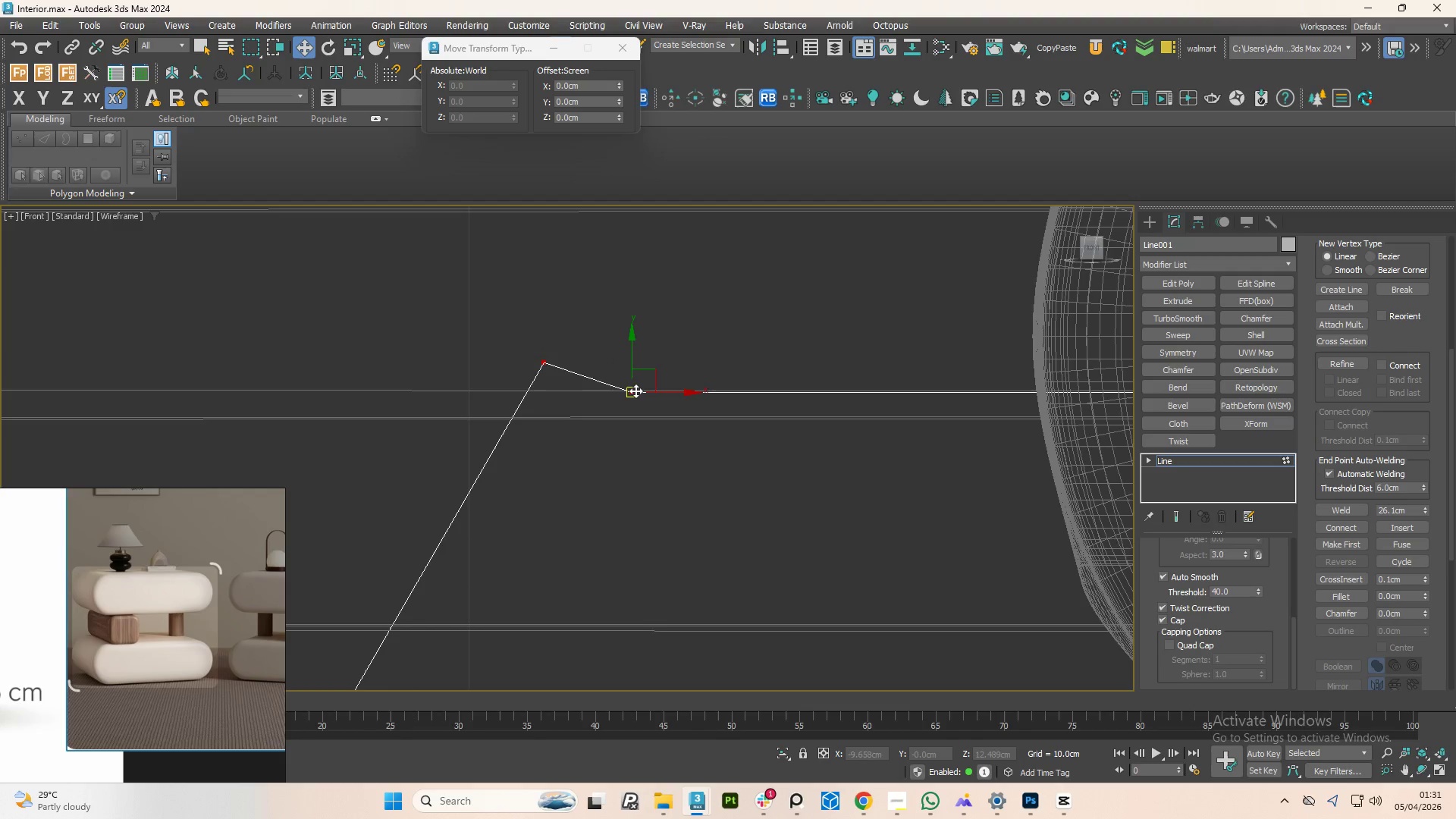 
key(Control+ControlLeft)
 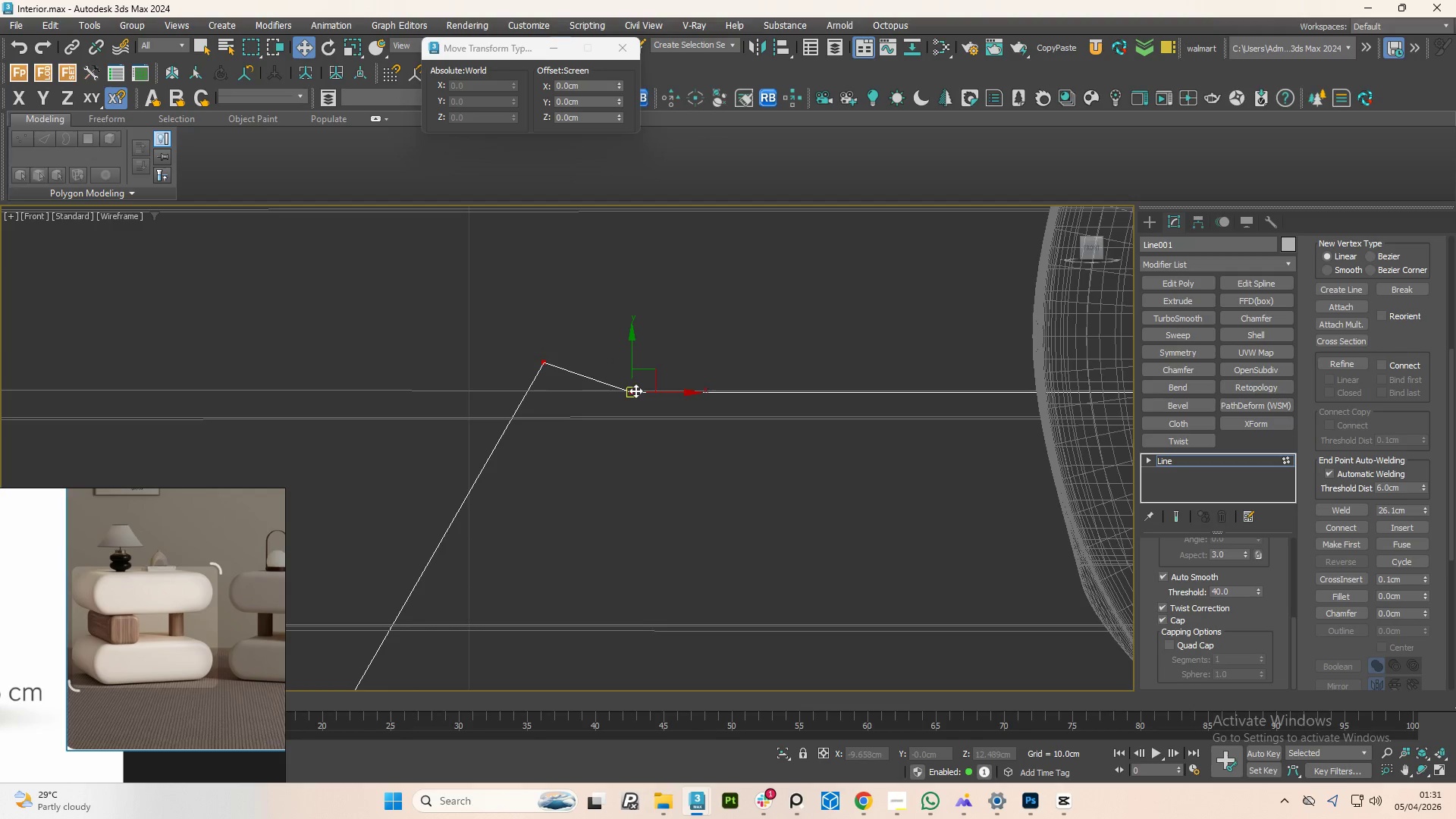 
key(Control+ControlLeft)
 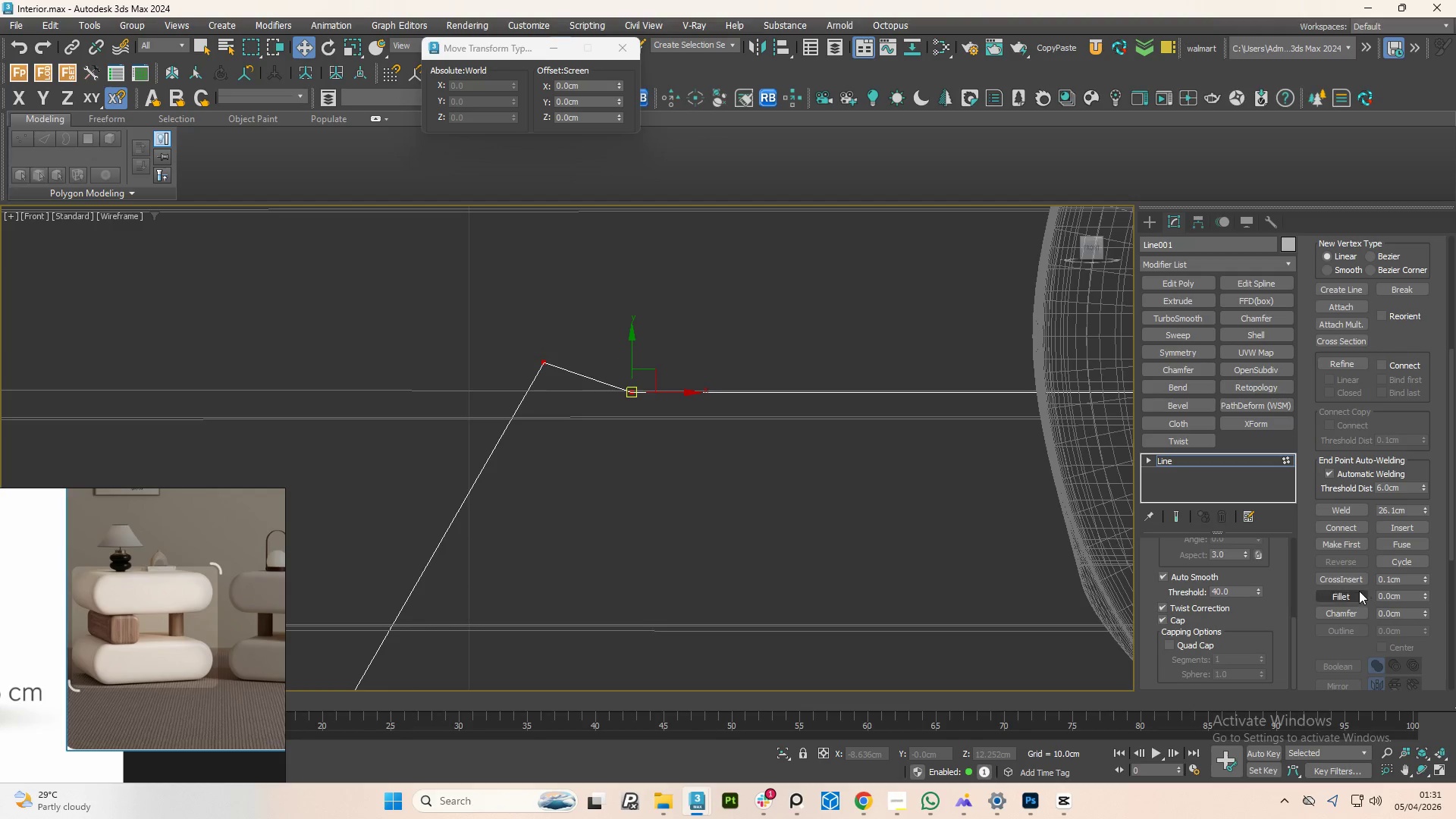 
left_click([1344, 512])
 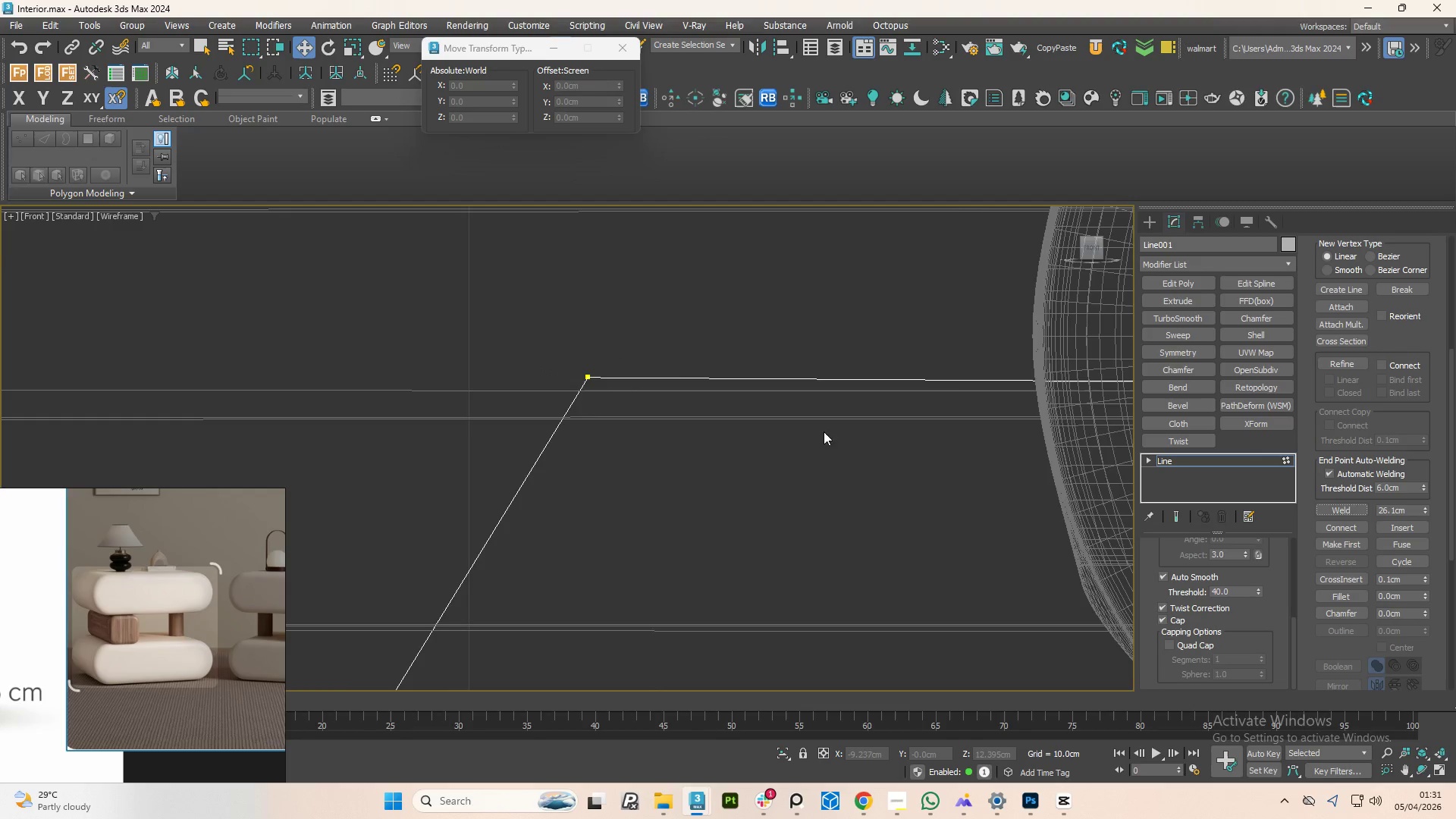 
scroll: coordinate [677, 399], scroll_direction: down, amount: 8.0
 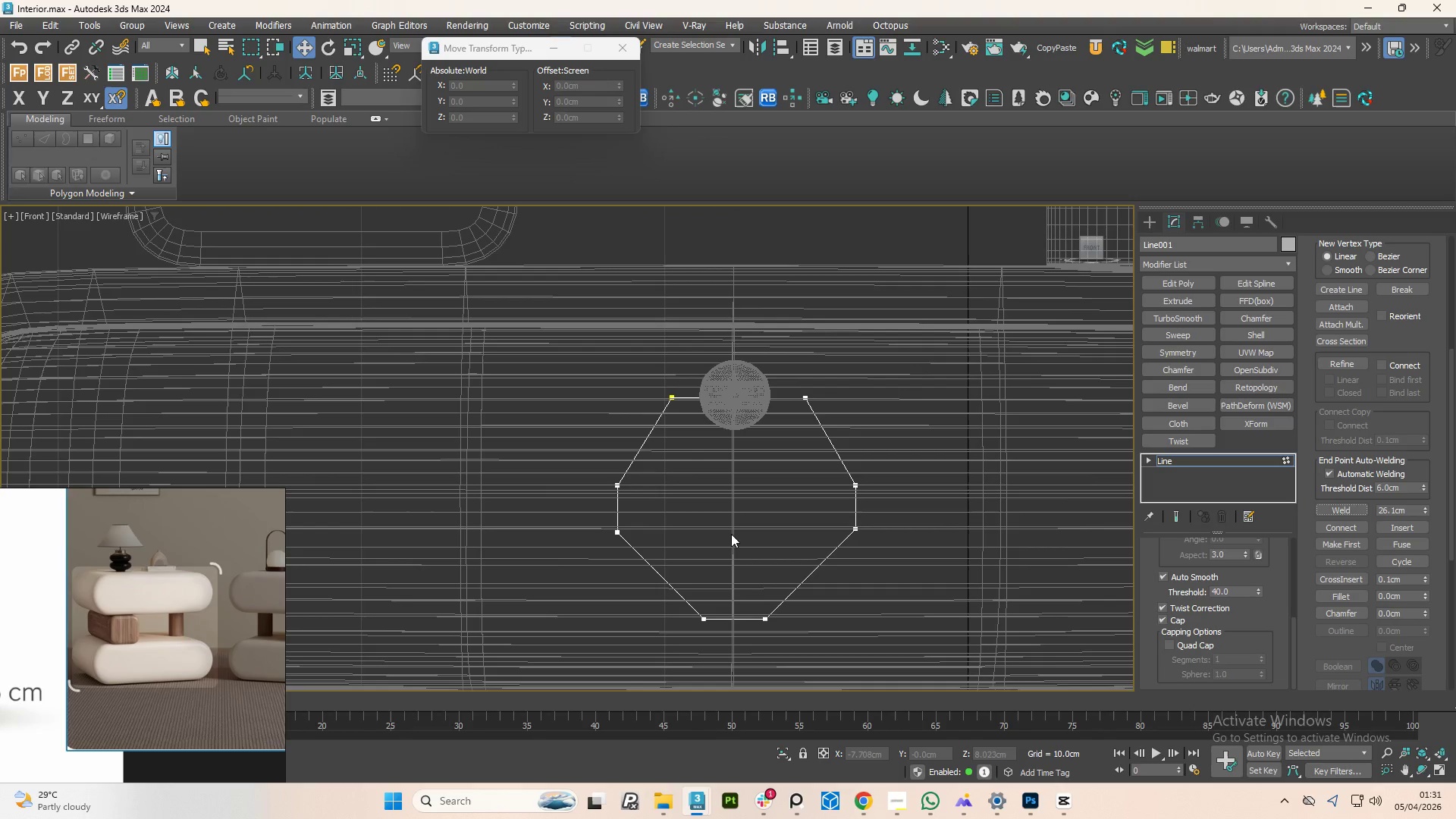 
scroll: coordinate [726, 550], scroll_direction: up, amount: 2.0
 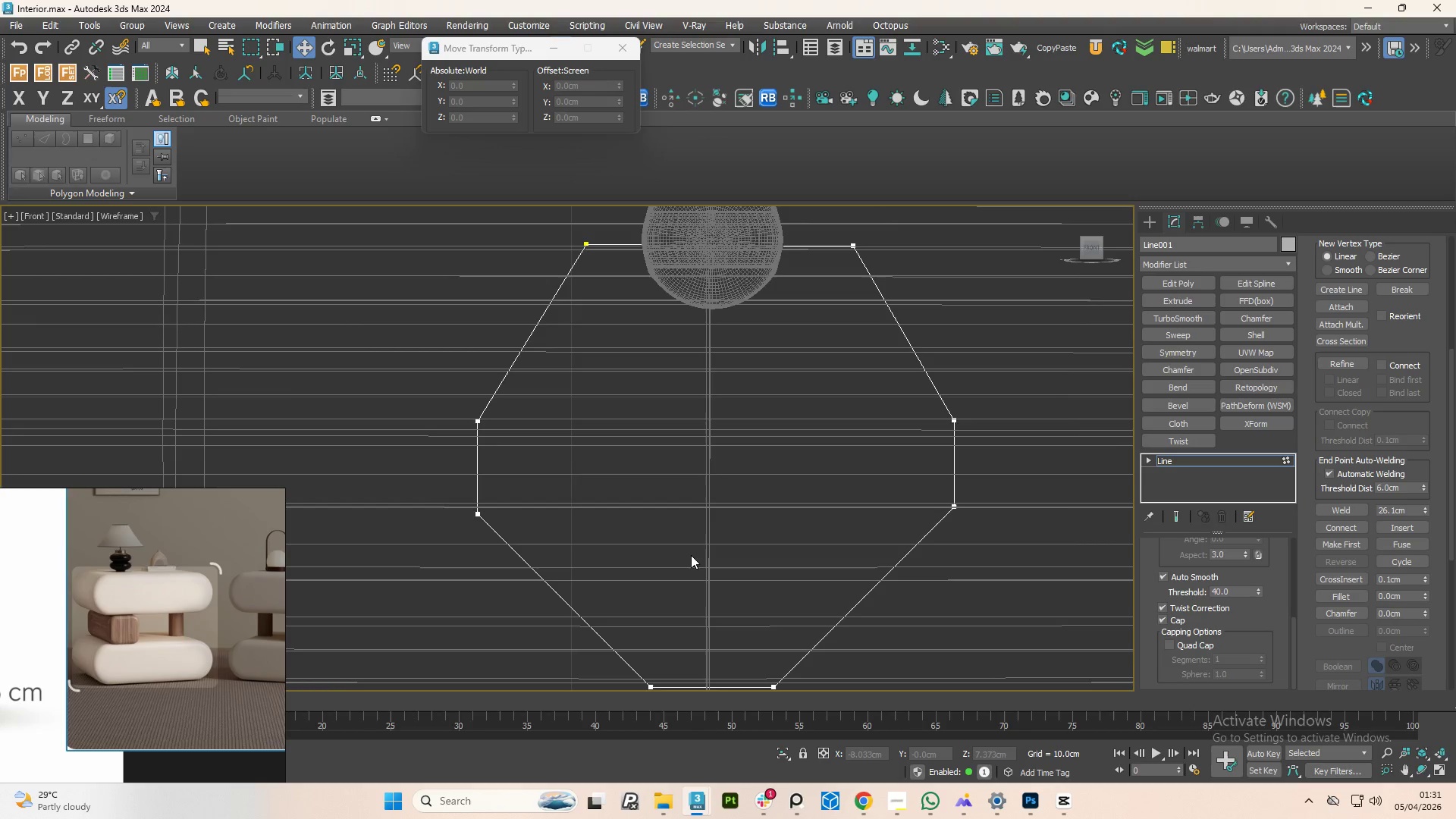 
scroll: coordinate [693, 551], scroll_direction: down, amount: 5.0
 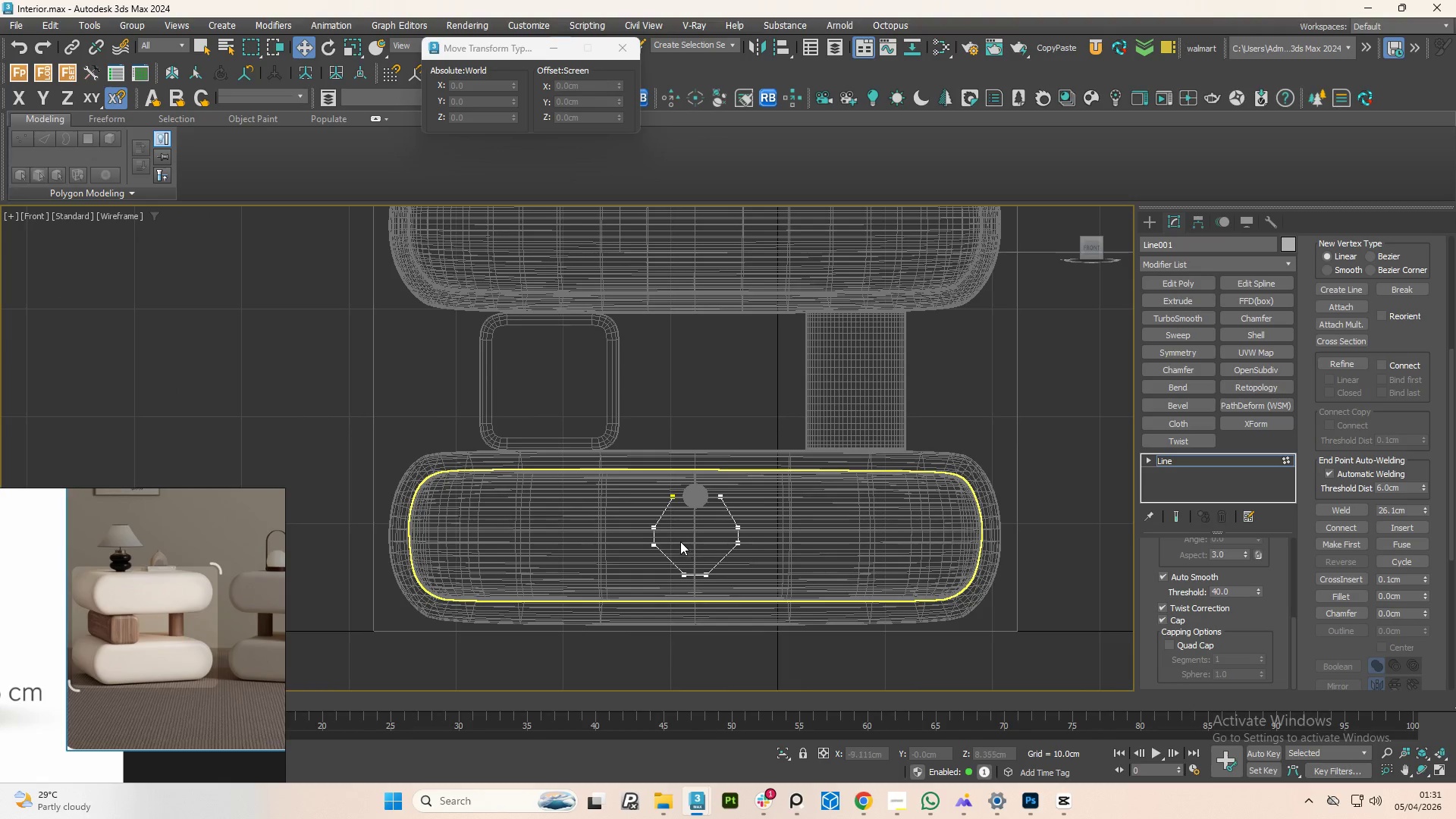 
key(1)
 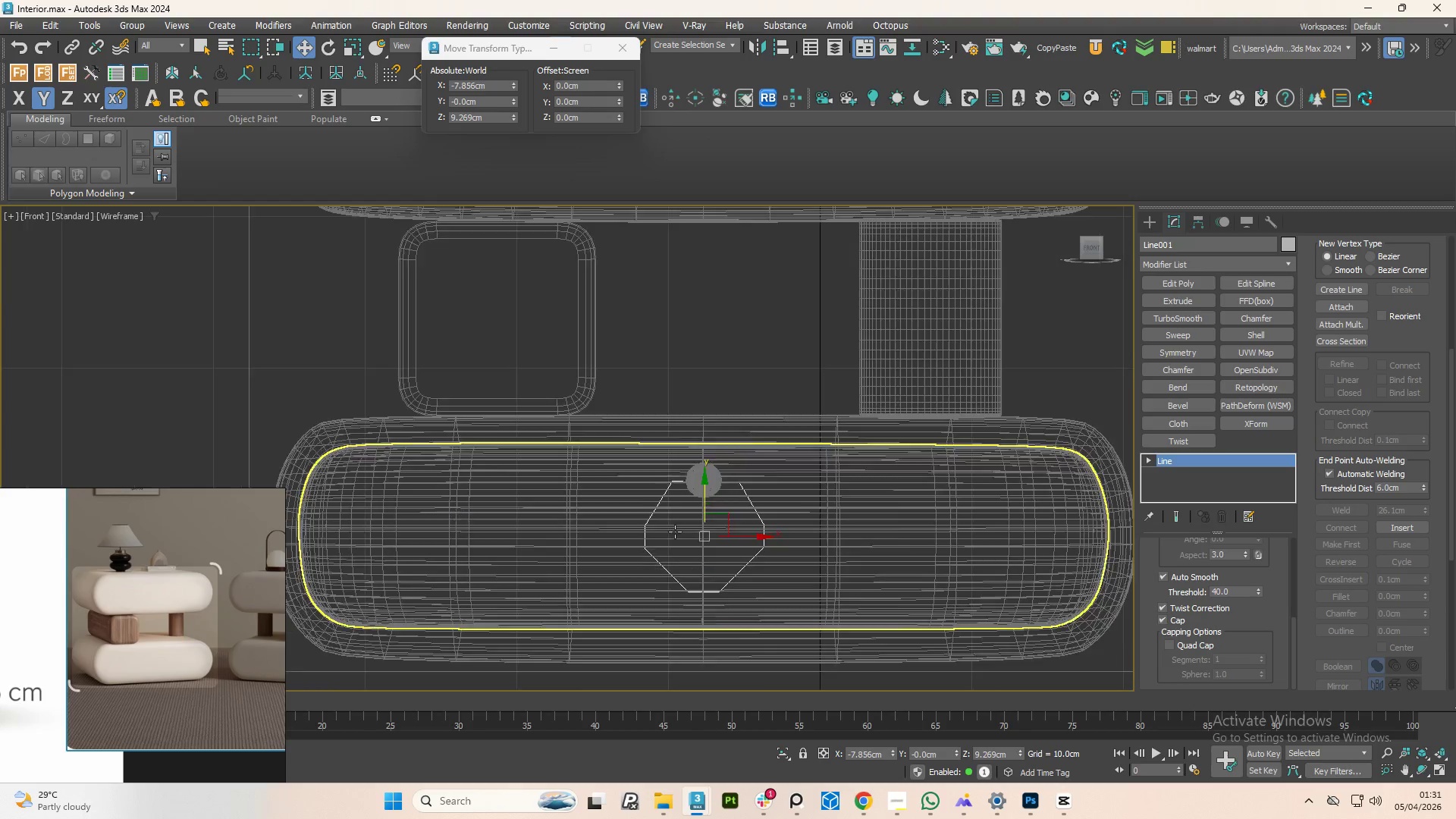 
key(1)
 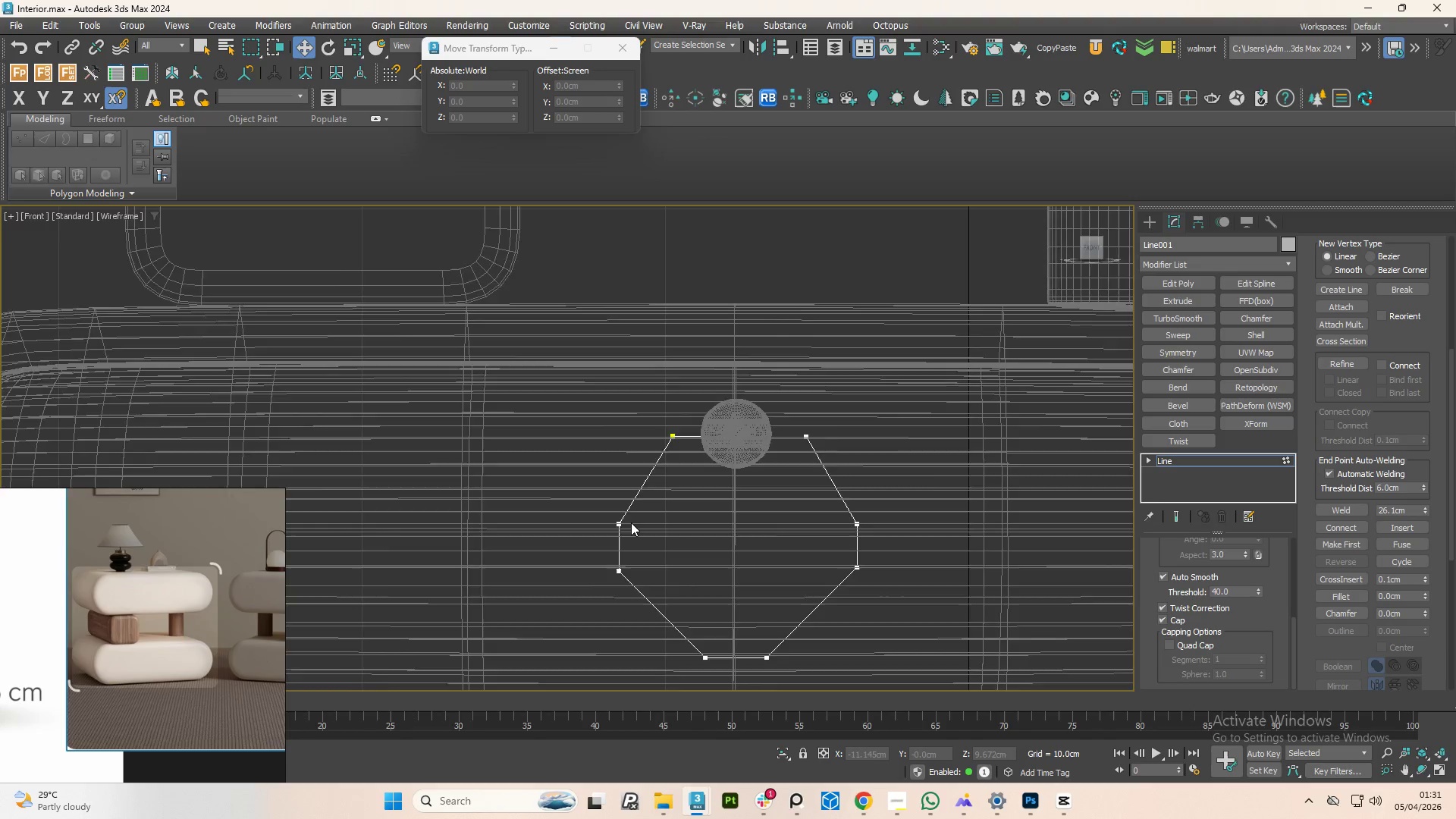 
scroll: coordinate [628, 521], scroll_direction: up, amount: 6.0
 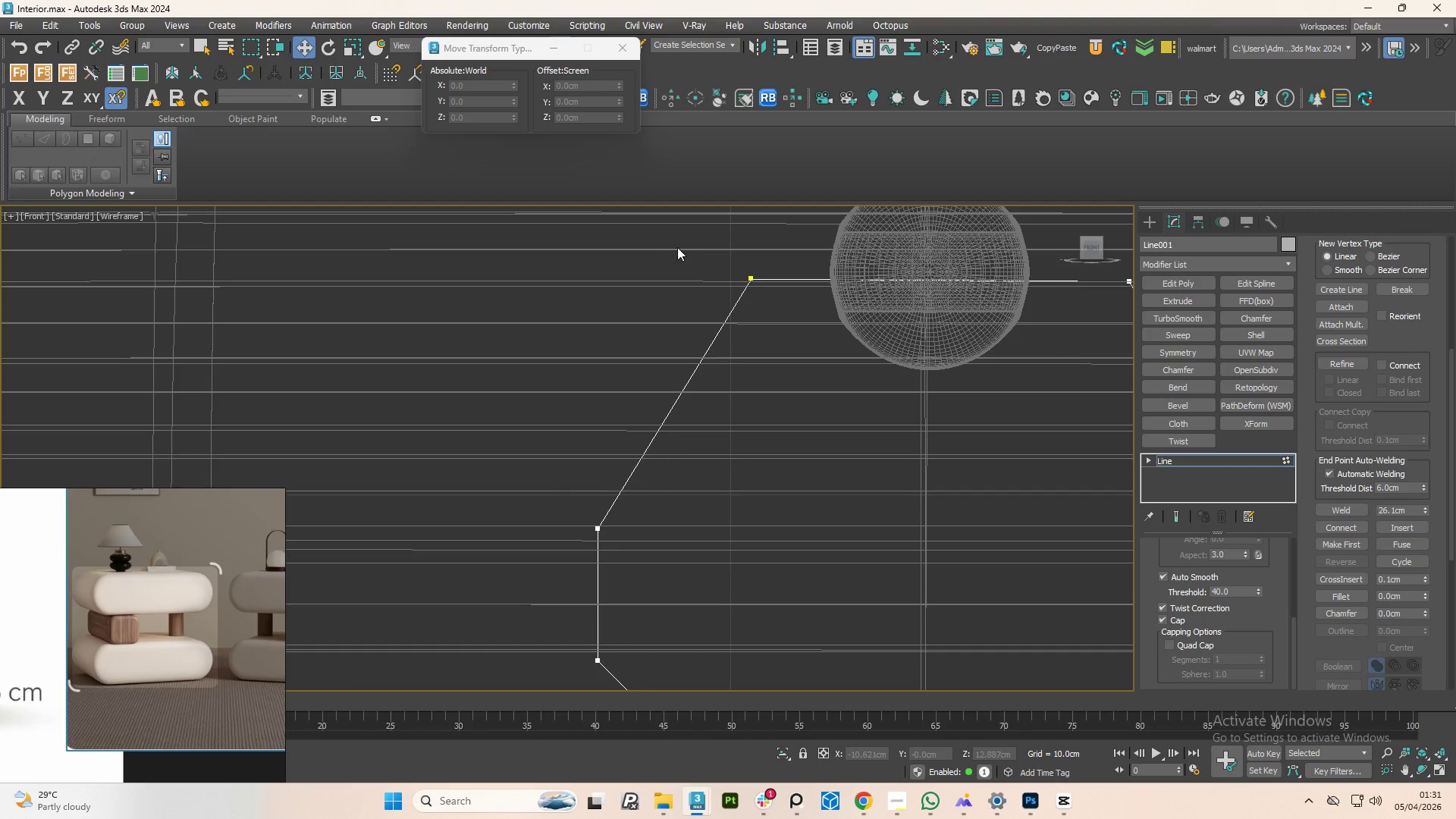 
scroll: coordinate [705, 316], scroll_direction: down, amount: 2.0
 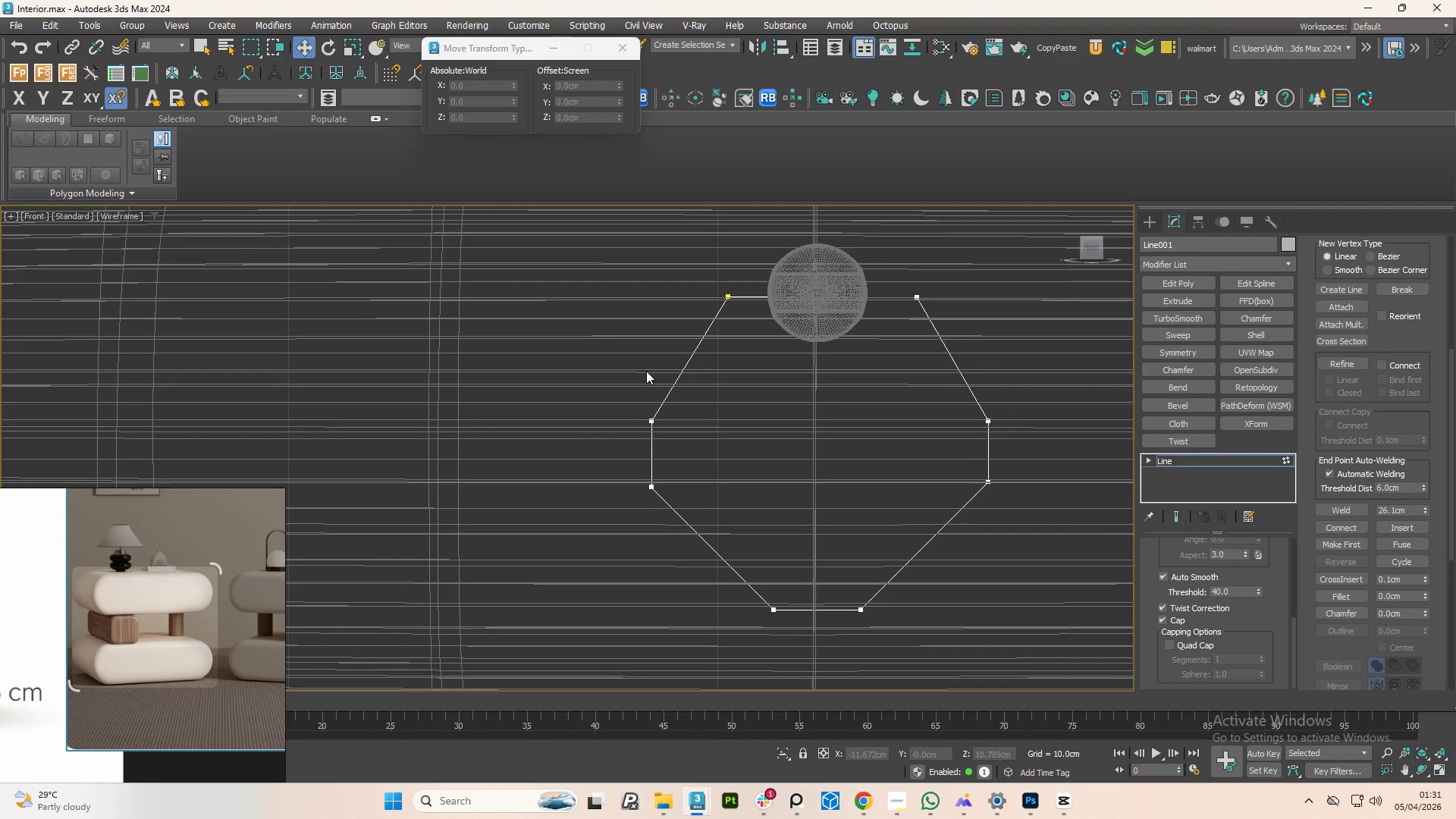 
left_click_drag(start_coordinate=[642, 375], to_coordinate=[681, 457])
 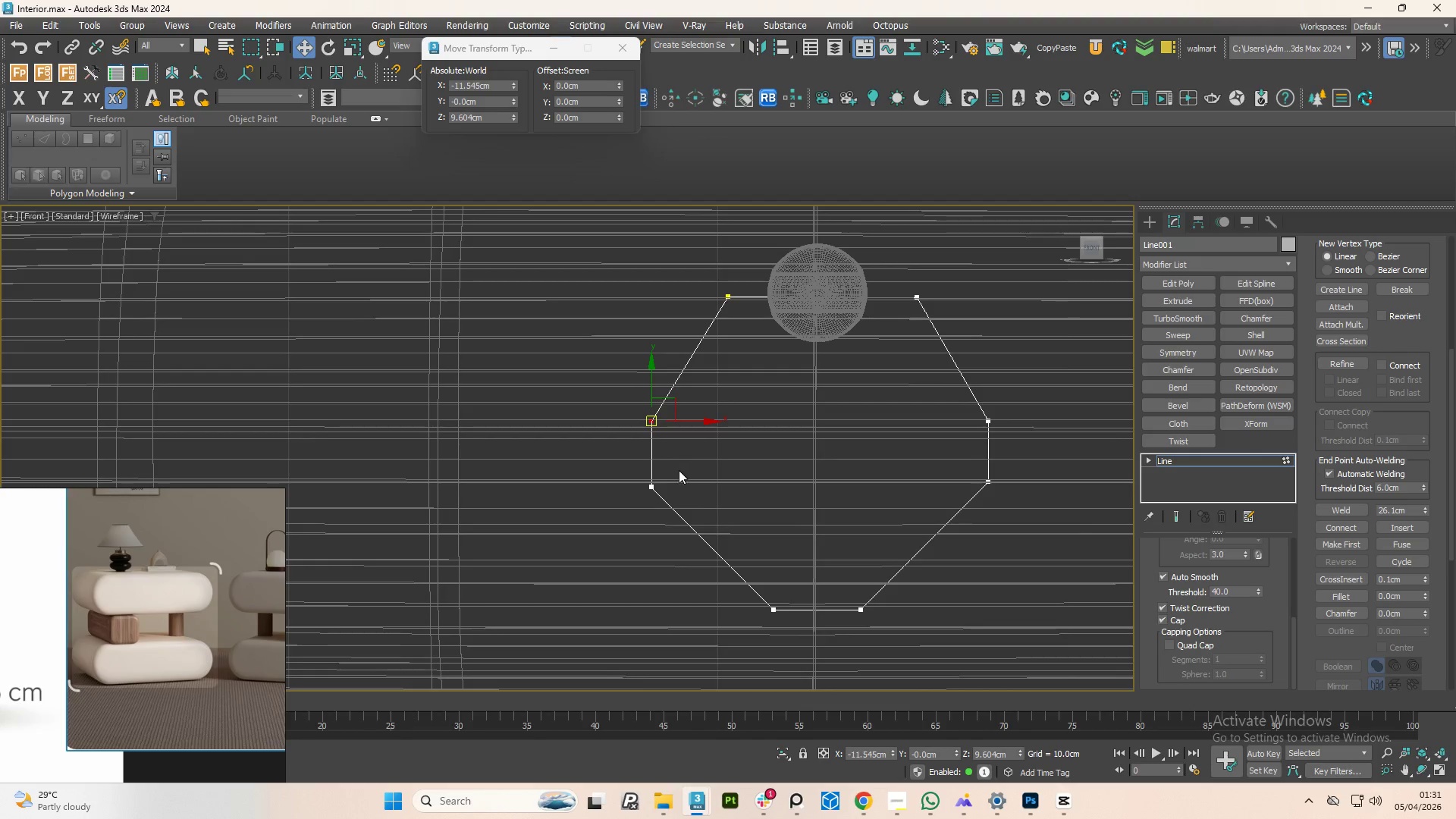 
hold_key(key=ControlLeft, duration=1.36)
left_click_drag(start_coordinate=[1004, 399], to_coordinate=[975, 444])
 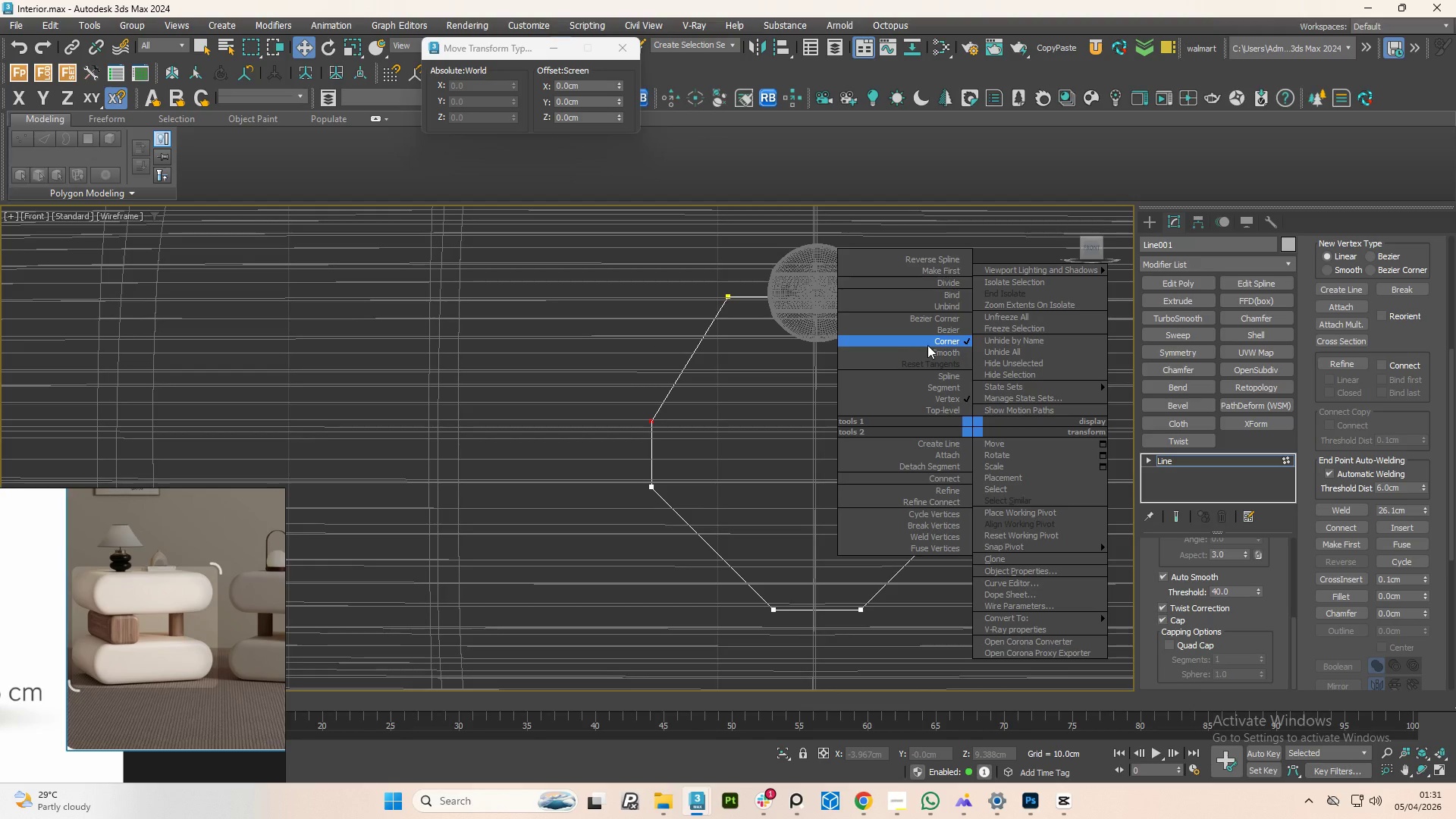 
left_click([931, 356])
 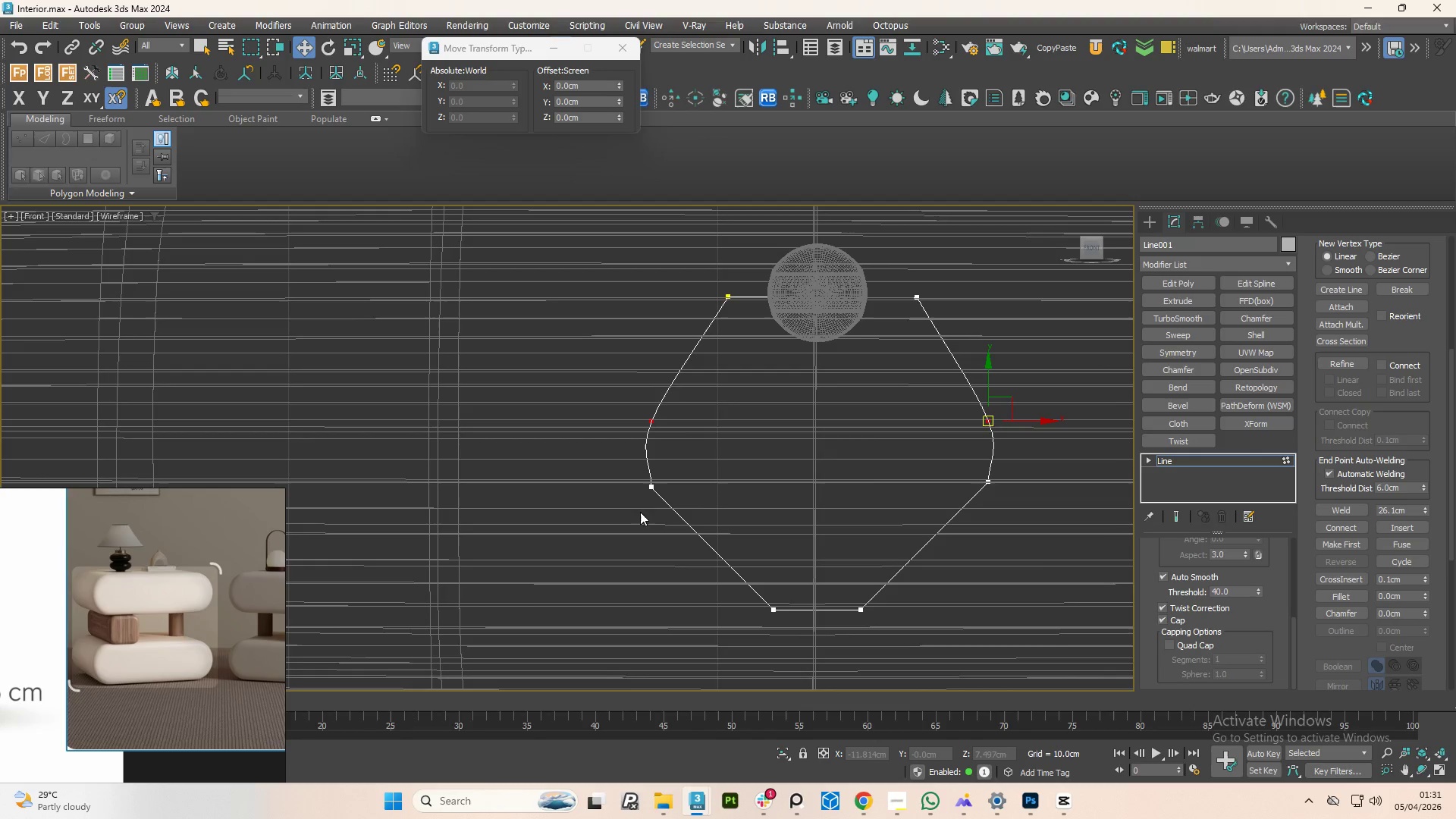 
left_click_drag(start_coordinate=[632, 479], to_coordinate=[693, 521])
 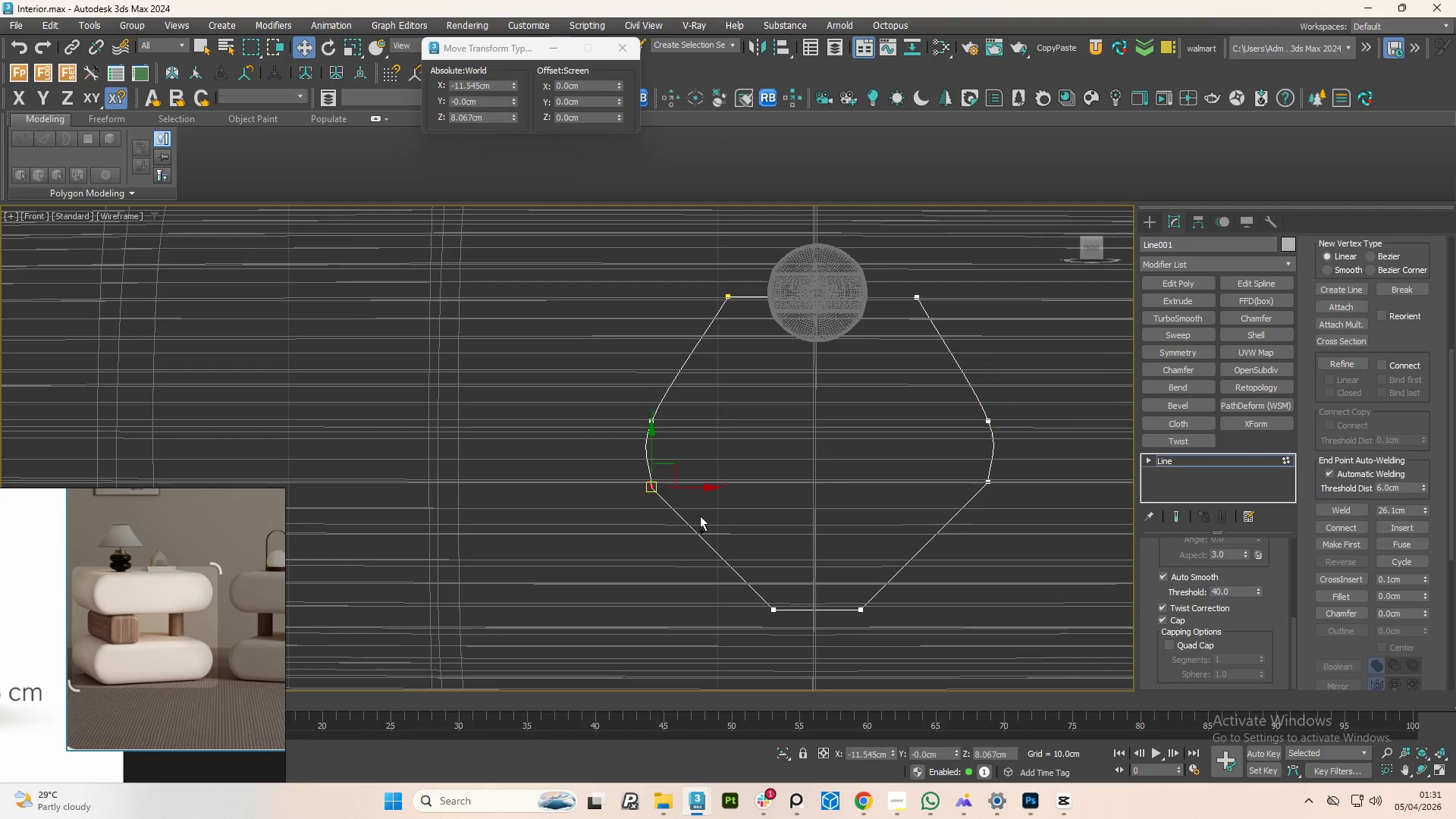 
hold_key(key=ControlLeft, duration=1.22)
left_click_drag(start_coordinate=[963, 466], to_coordinate=[1014, 535])
 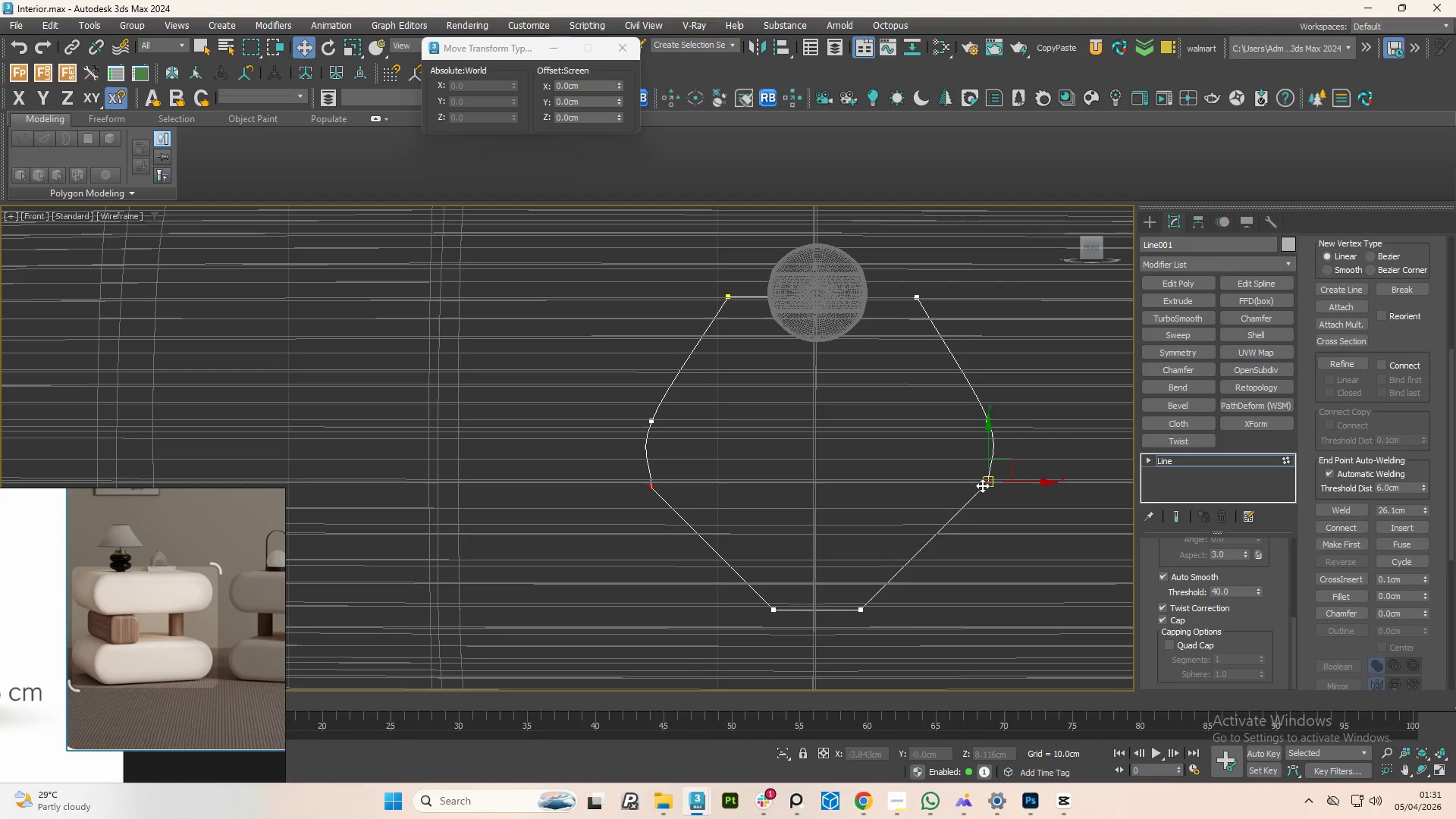 
right_click([982, 485])
 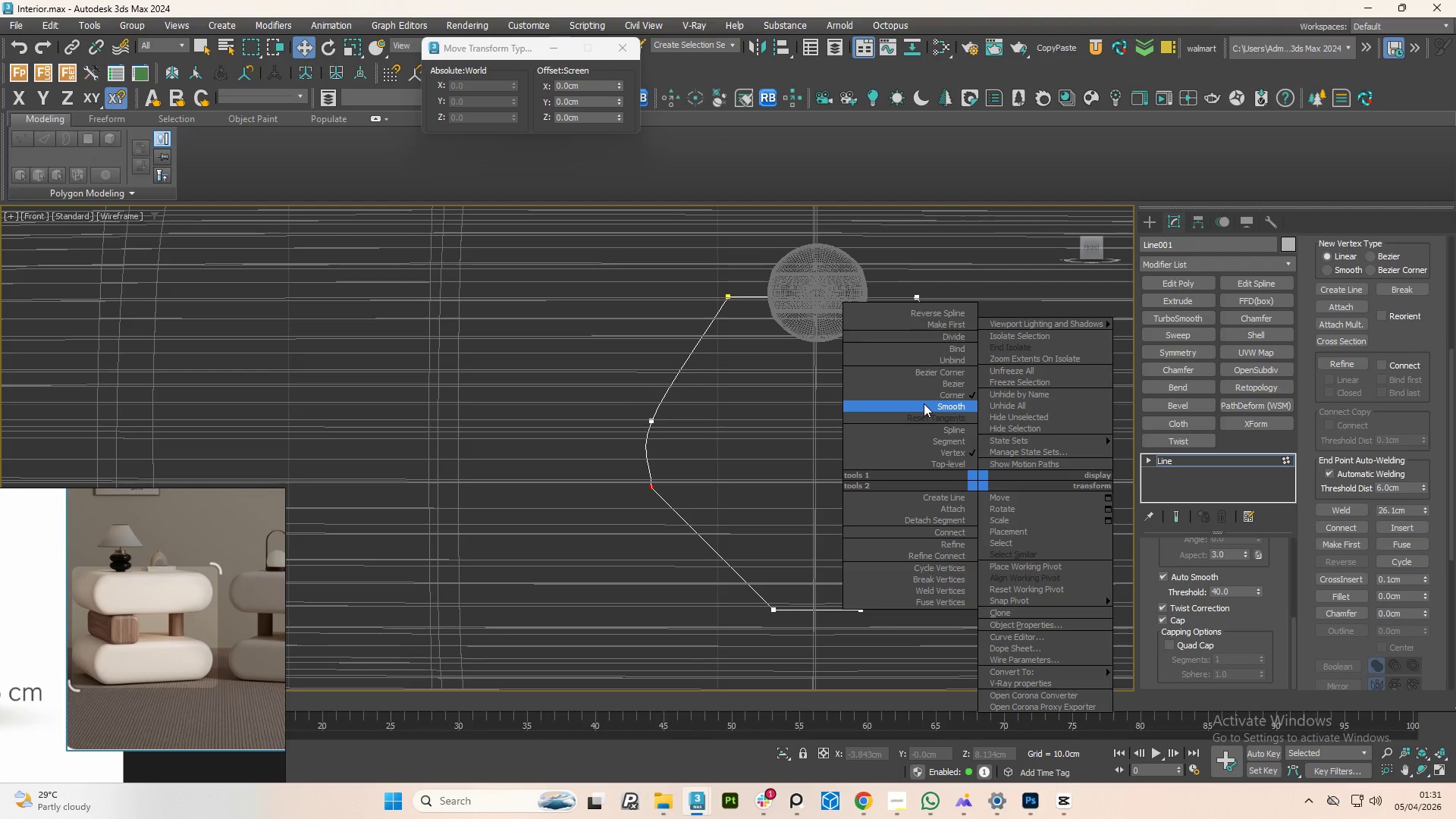 
left_click([924, 407])
 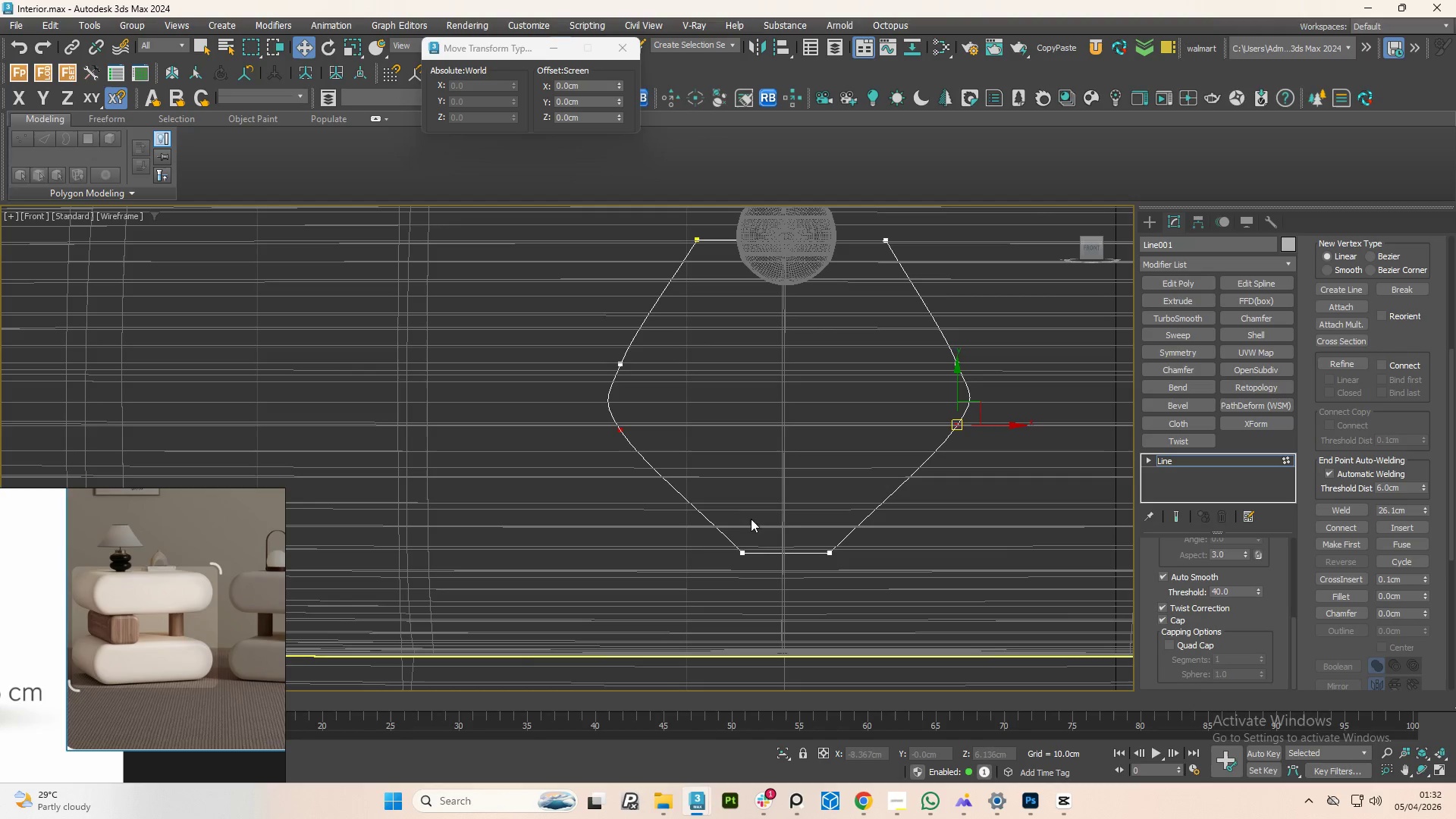 
left_click_drag(start_coordinate=[713, 519], to_coordinate=[877, 610])
 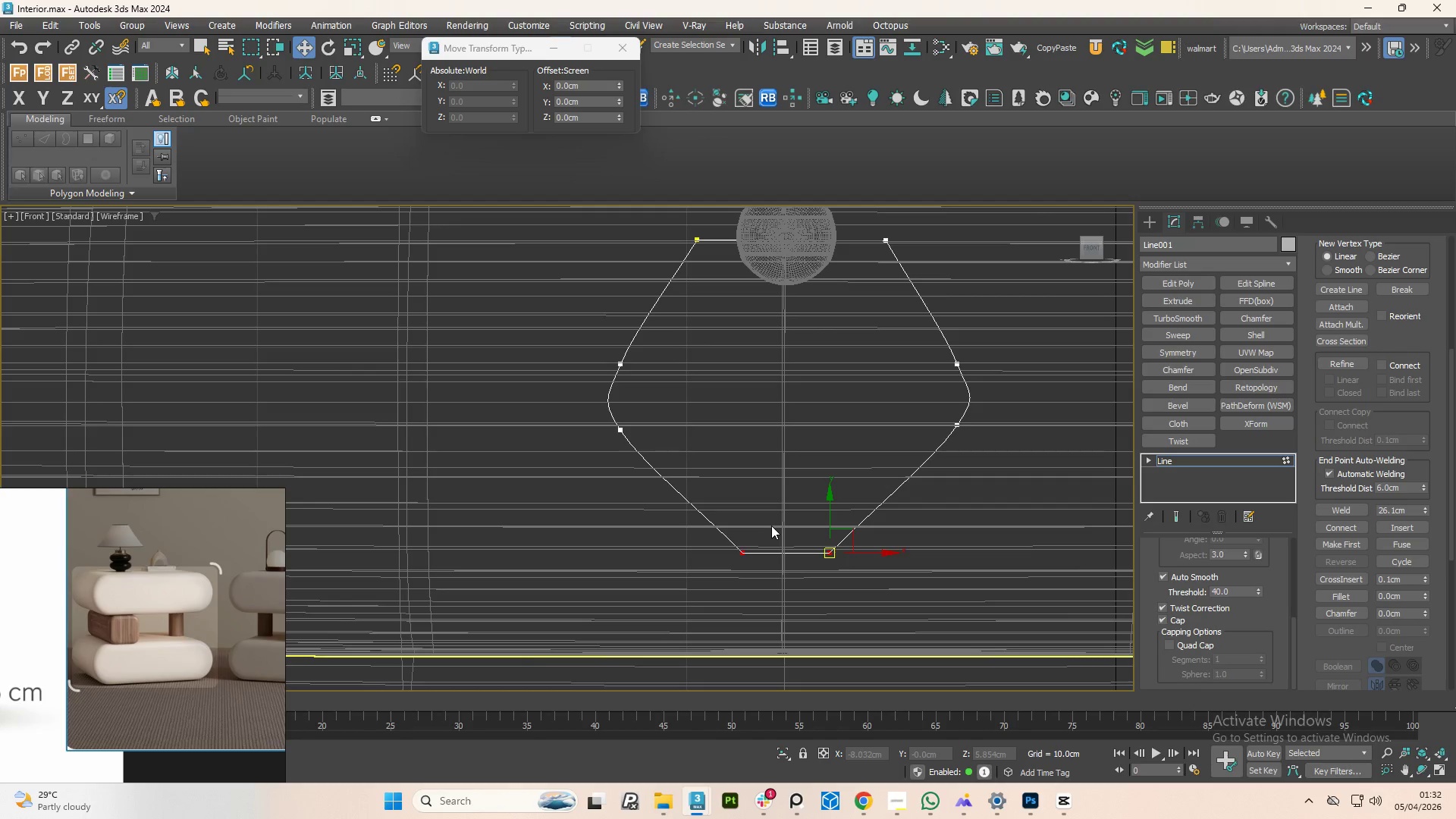 
right_click([771, 526])
 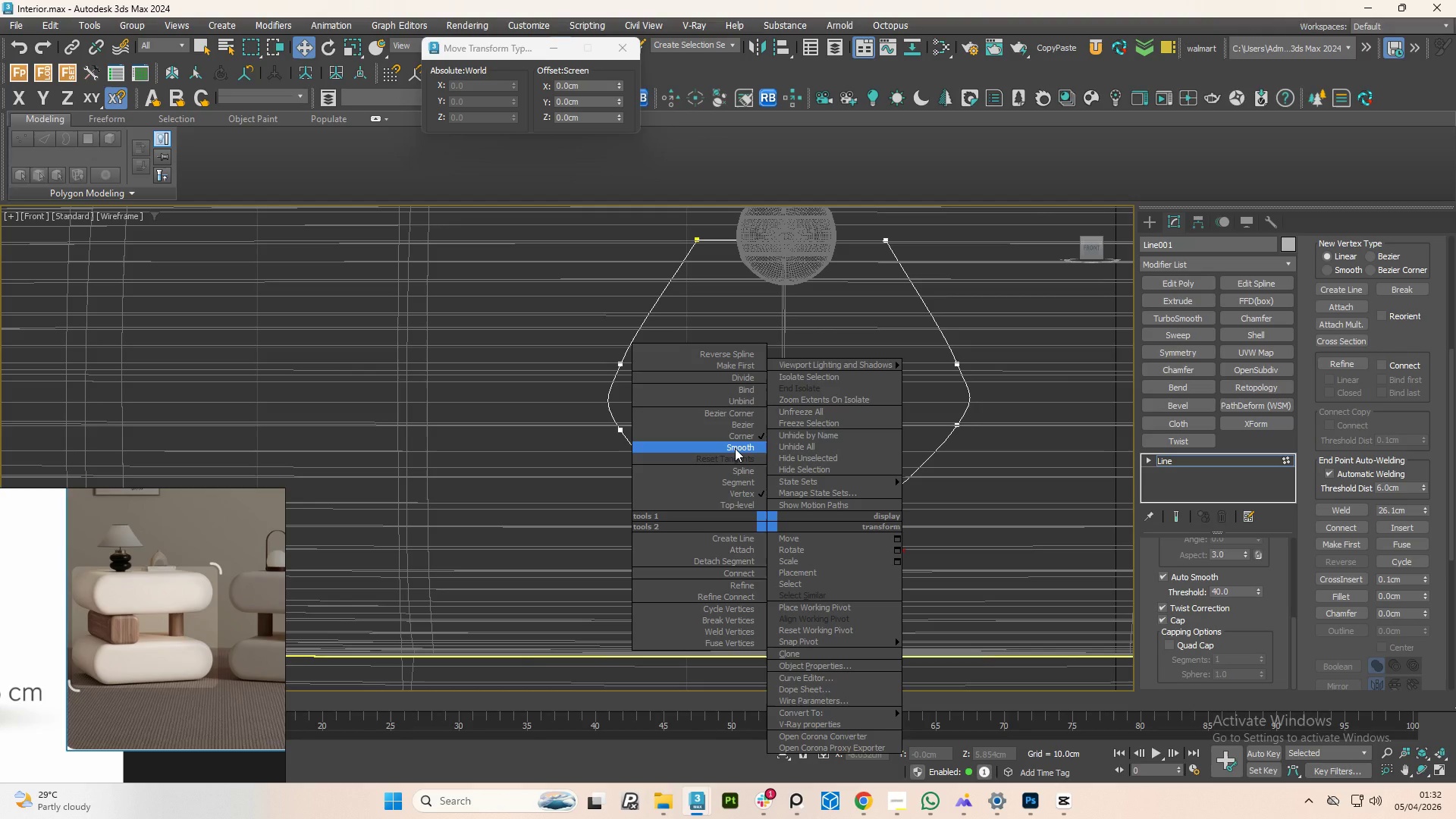 
left_click([735, 448])
 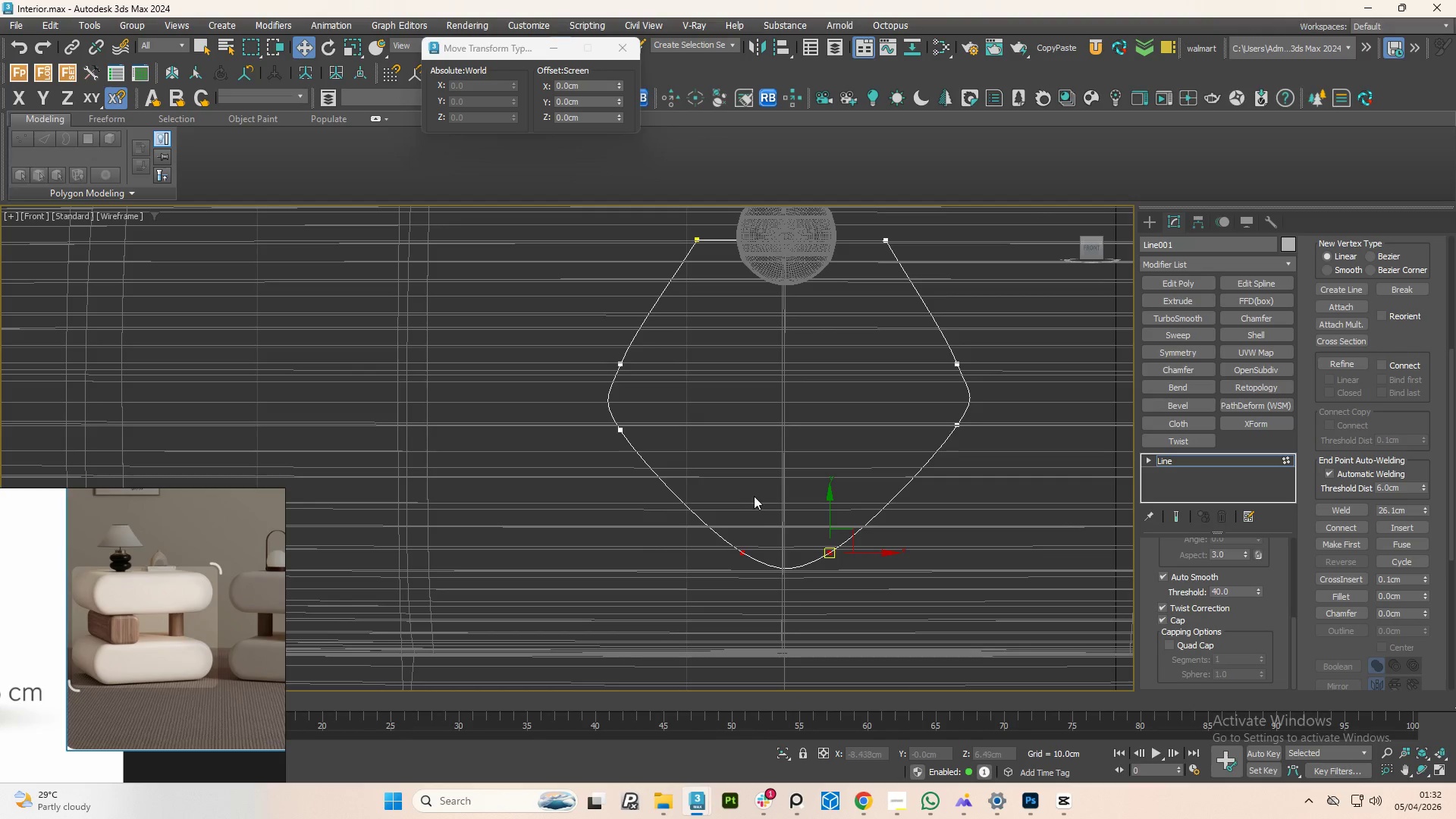 
scroll: coordinate [758, 489], scroll_direction: down, amount: 1.0
 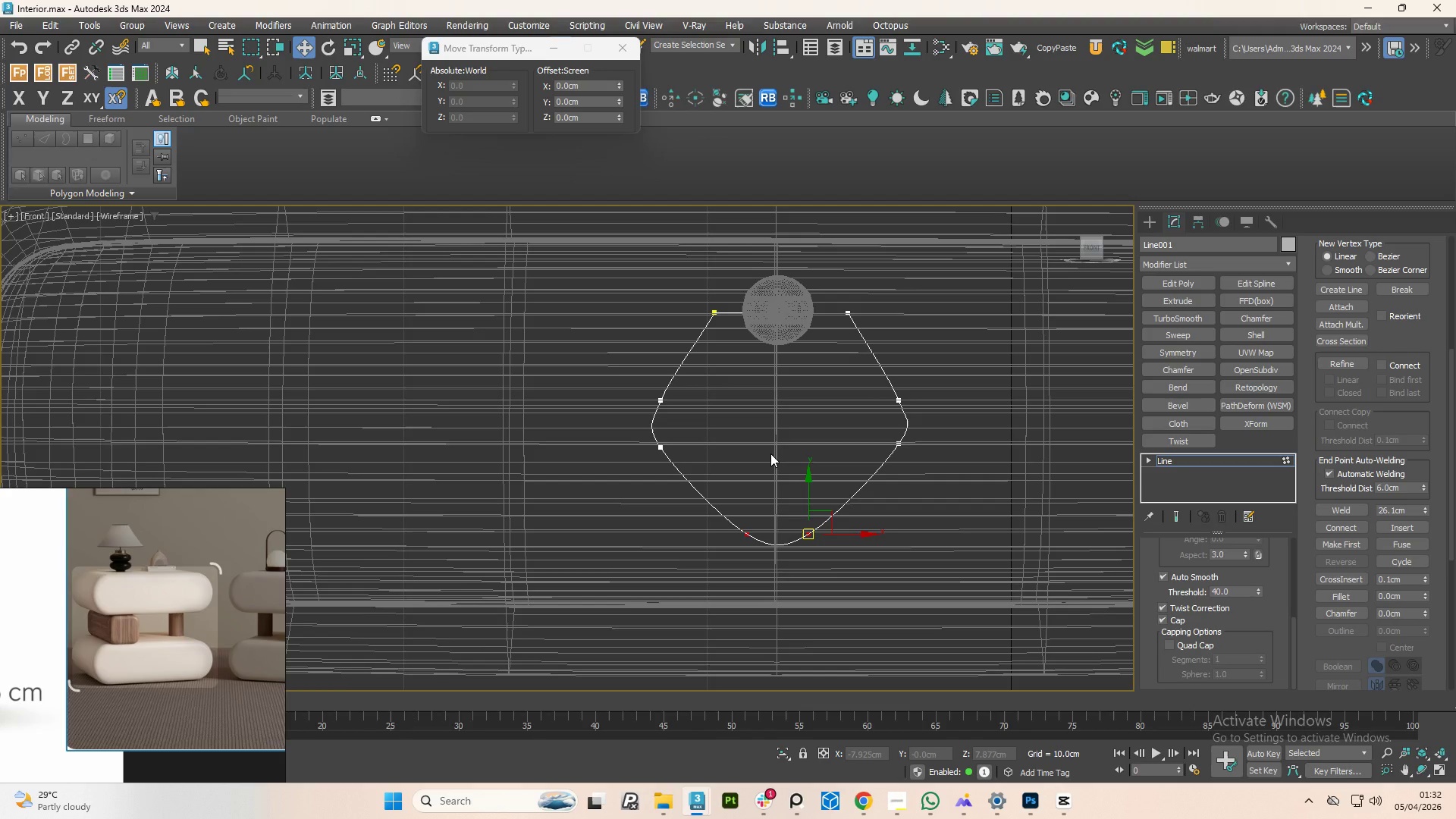 
hold_key(key=AltLeft, duration=1.5)
 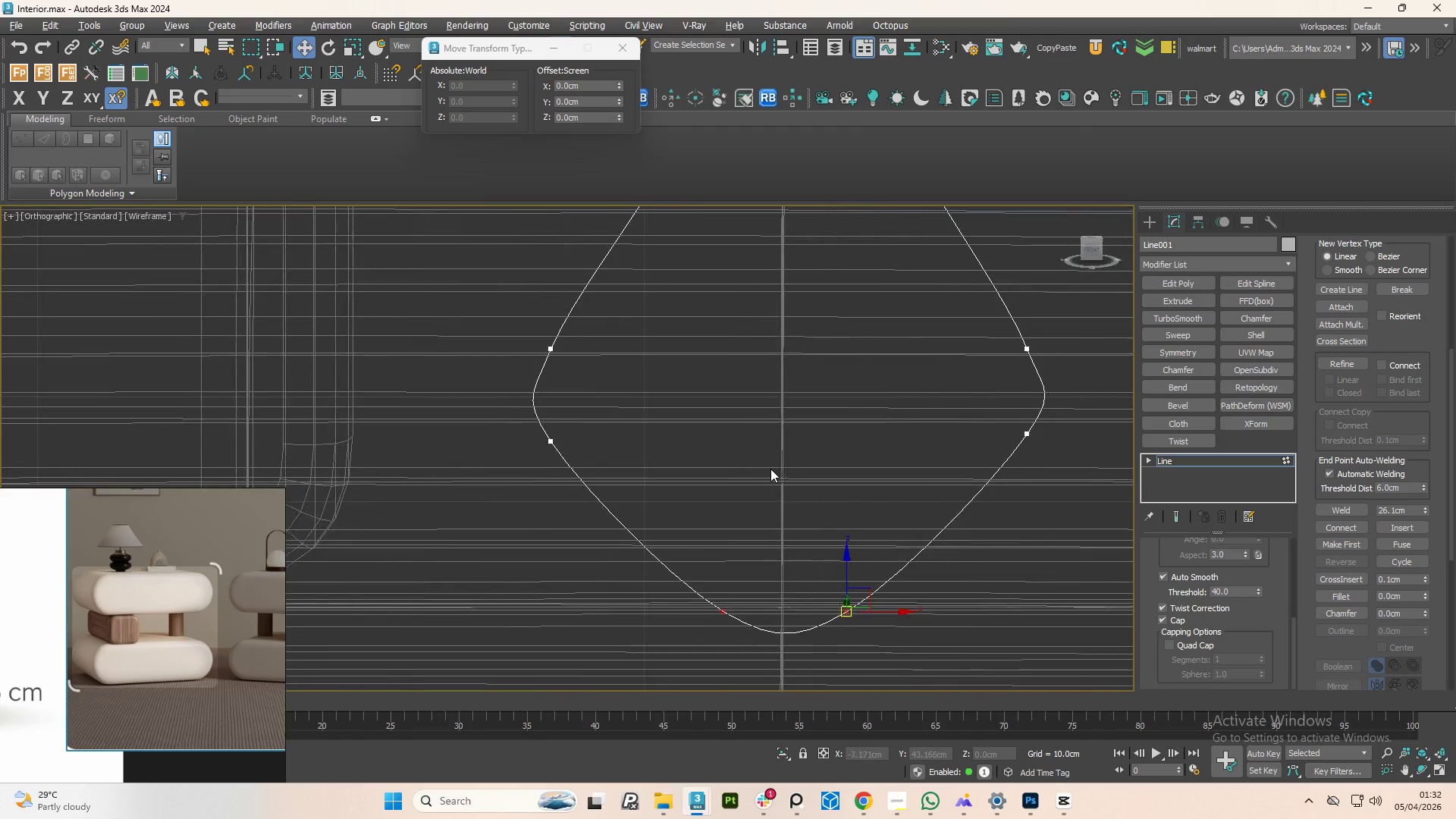 
scroll: coordinate [770, 453], scroll_direction: up, amount: 2.0
 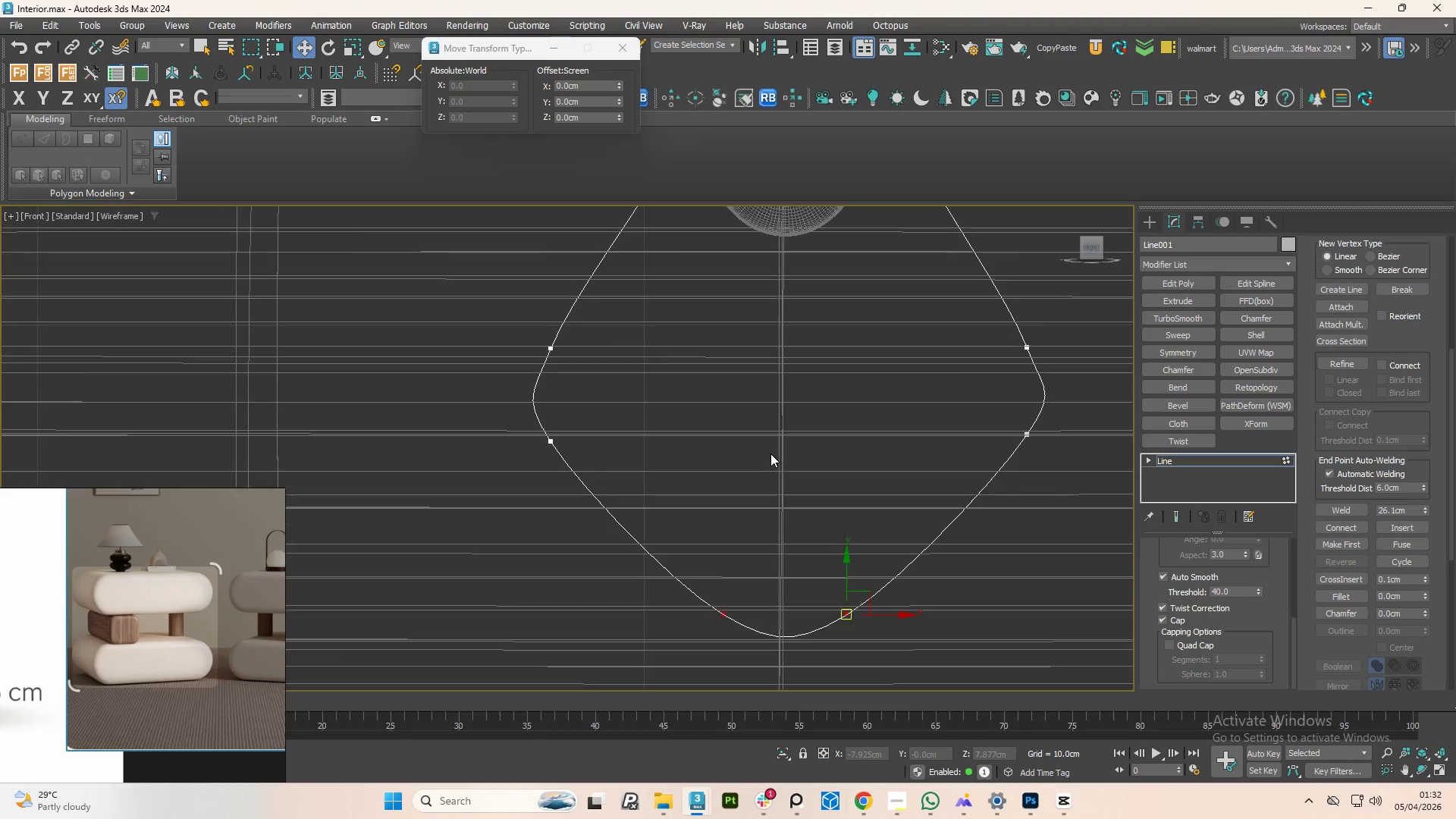 
key(Alt+AltLeft)
 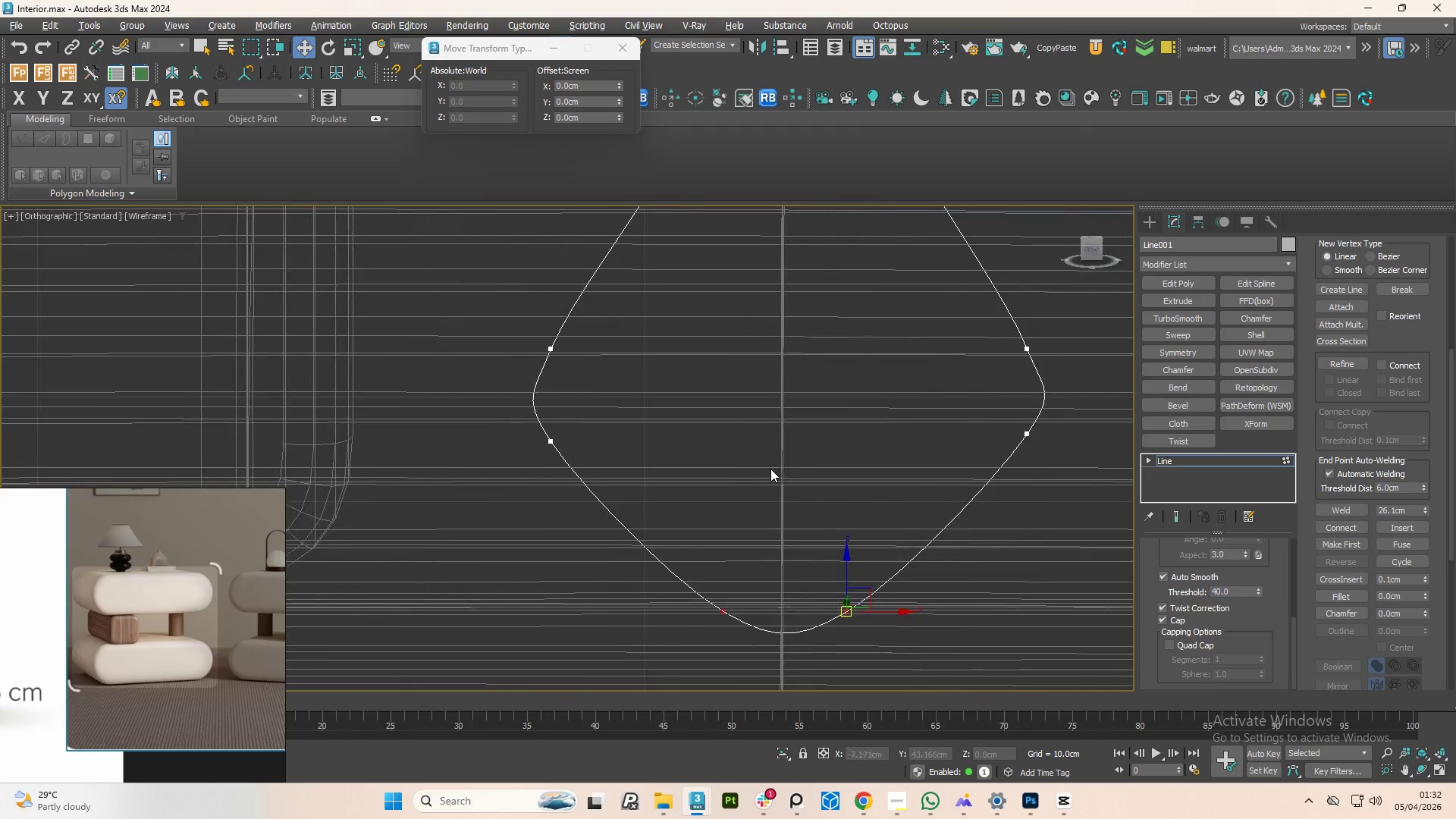 
key(Alt+AltLeft)
 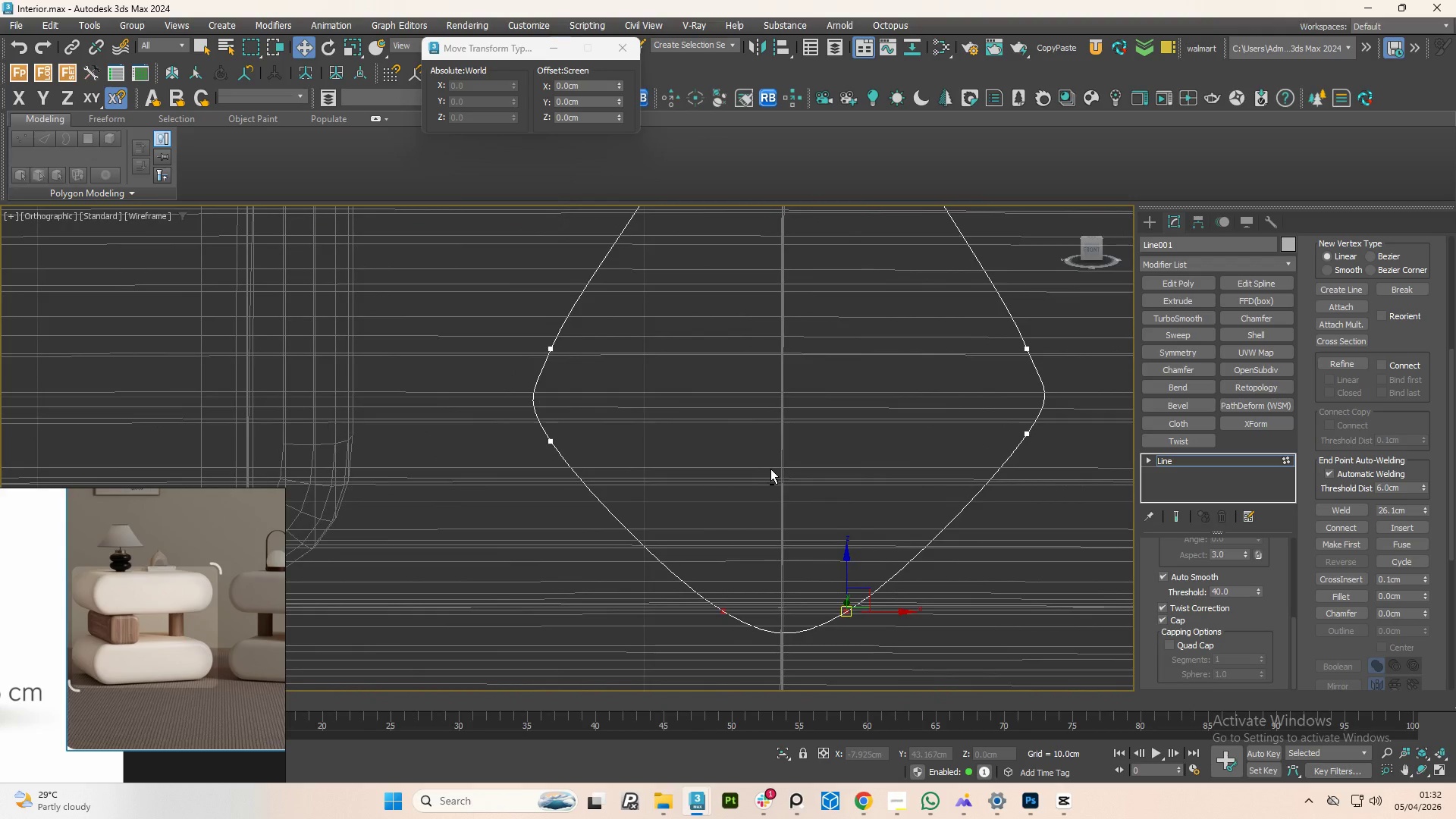 
key(Control+Z)
 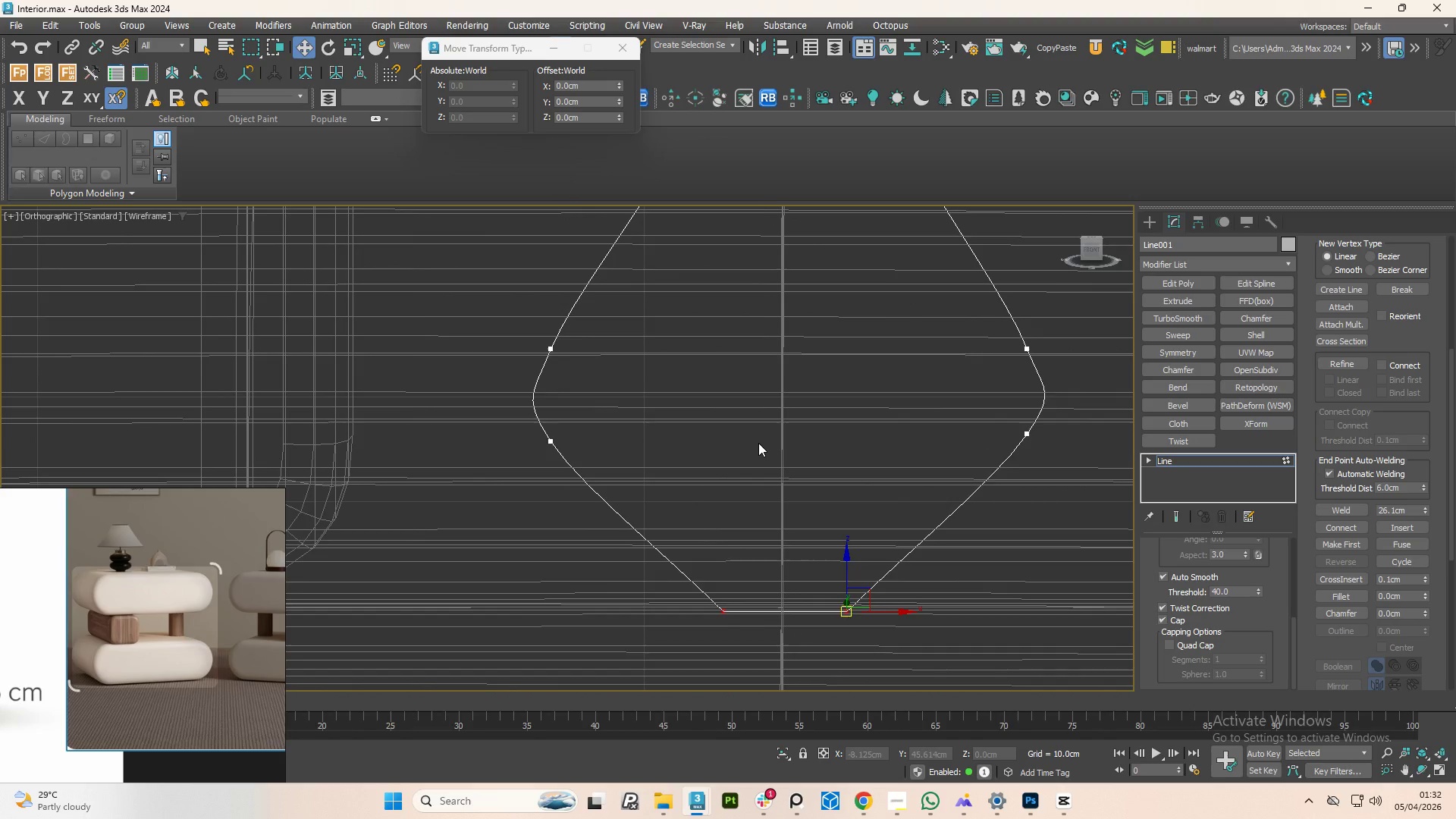 
scroll: coordinate [757, 469], scroll_direction: down, amount: 1.0
 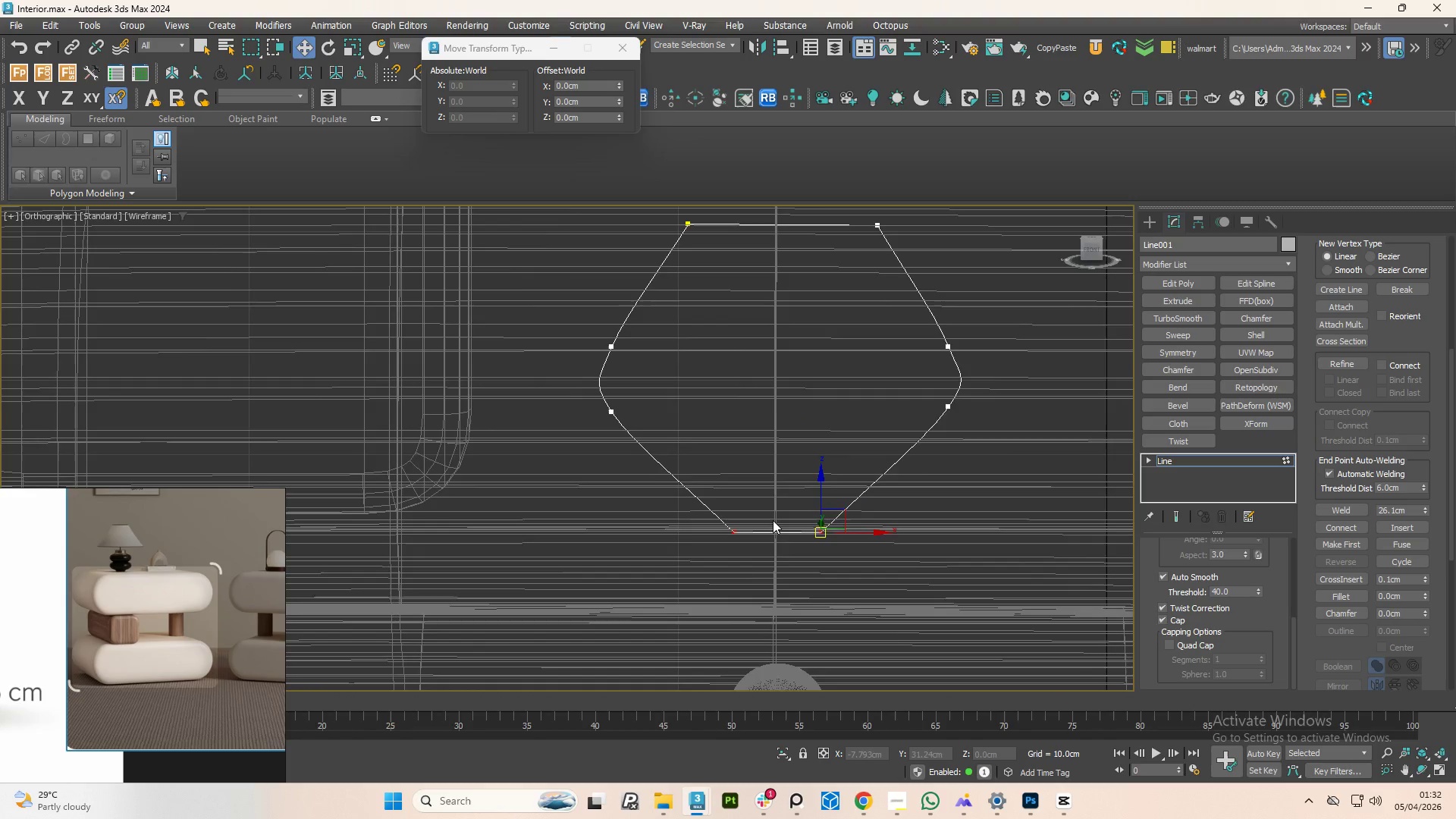 
scroll: coordinate [774, 522], scroll_direction: up, amount: 2.0
 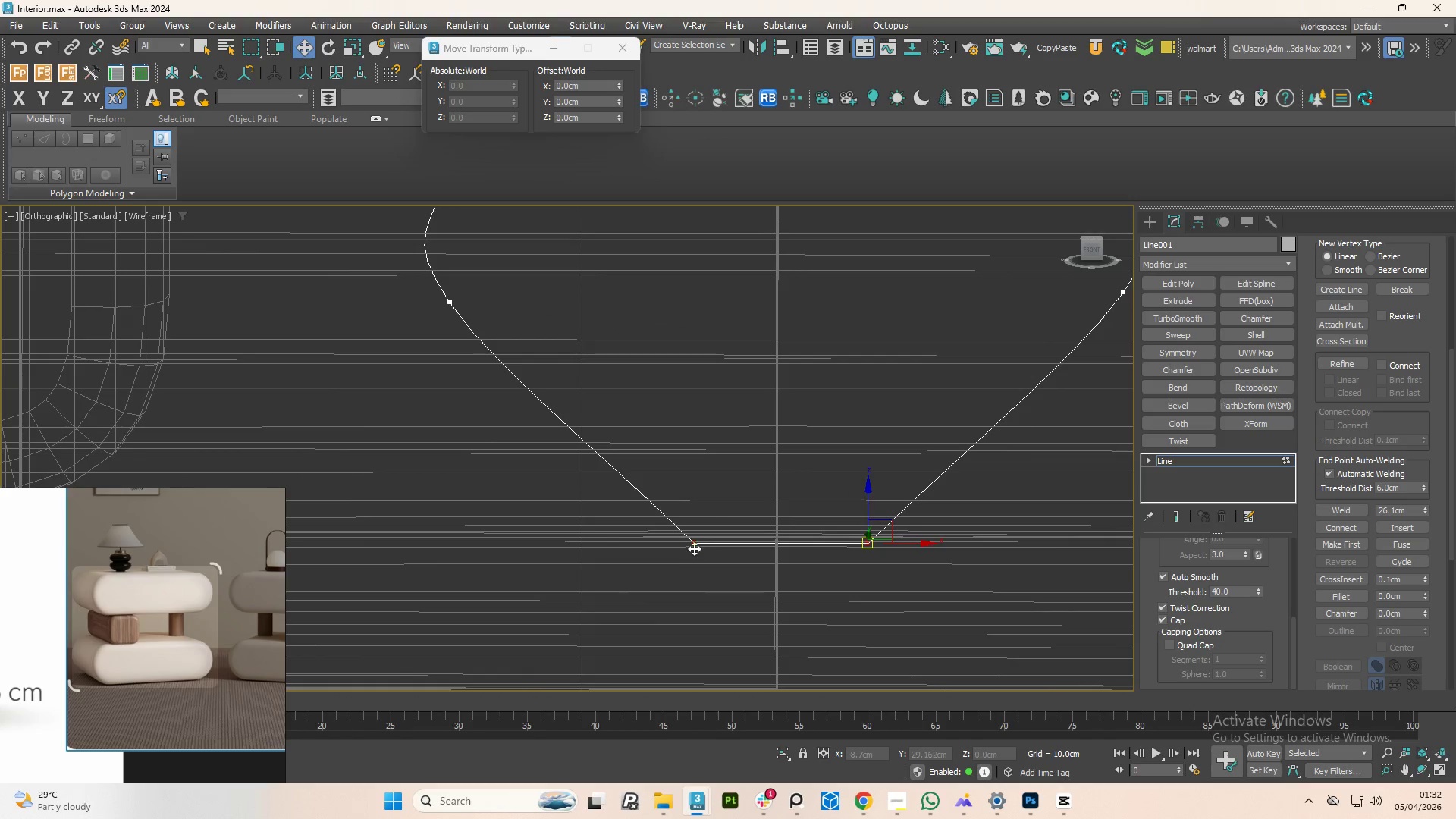 
left_click([694, 545])
 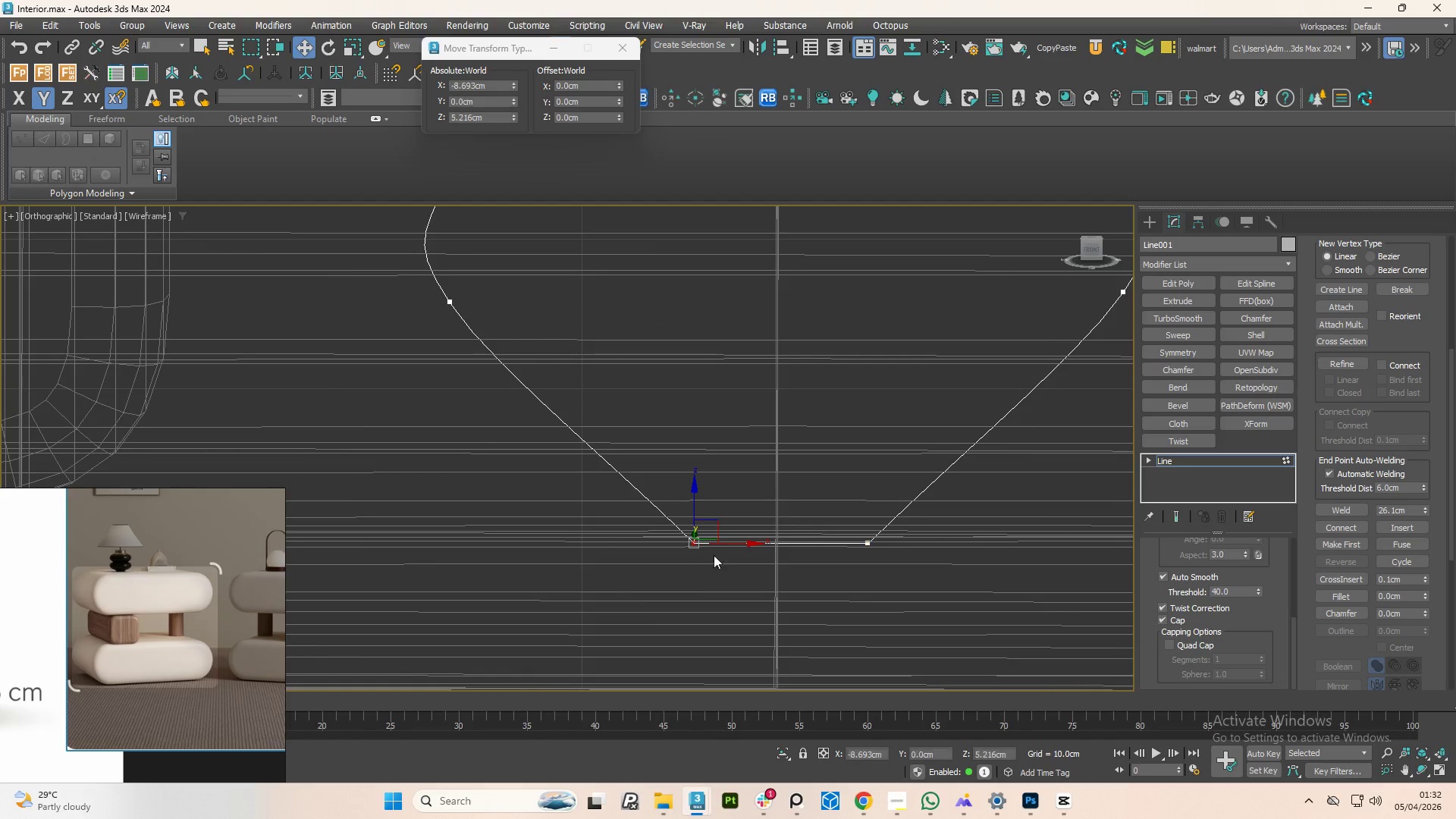 
hold_key(key=ControlLeft, duration=1.02)
left_click([864, 542])
 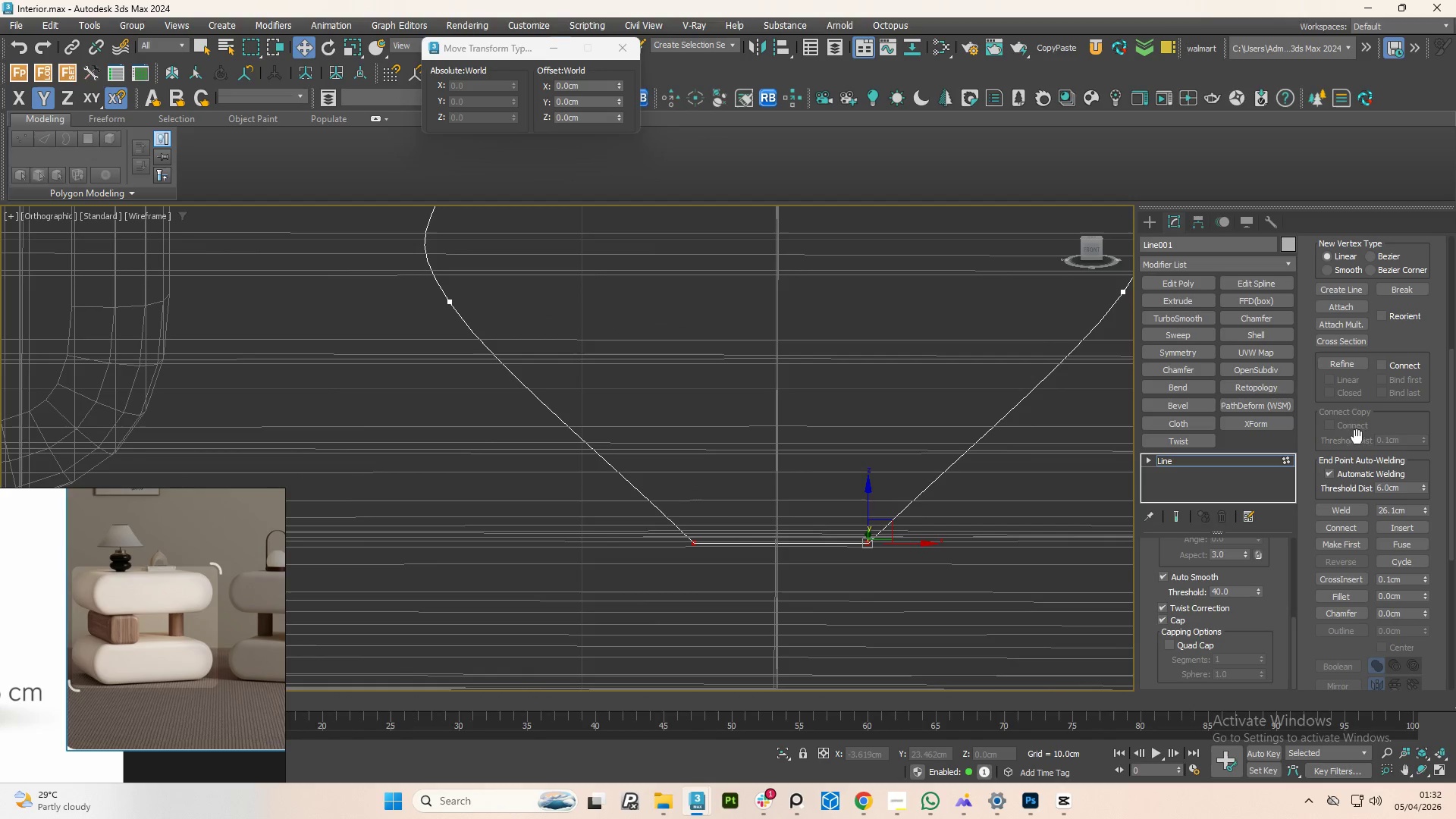 
scroll: coordinate [1360, 391], scroll_direction: down, amount: 1.0
 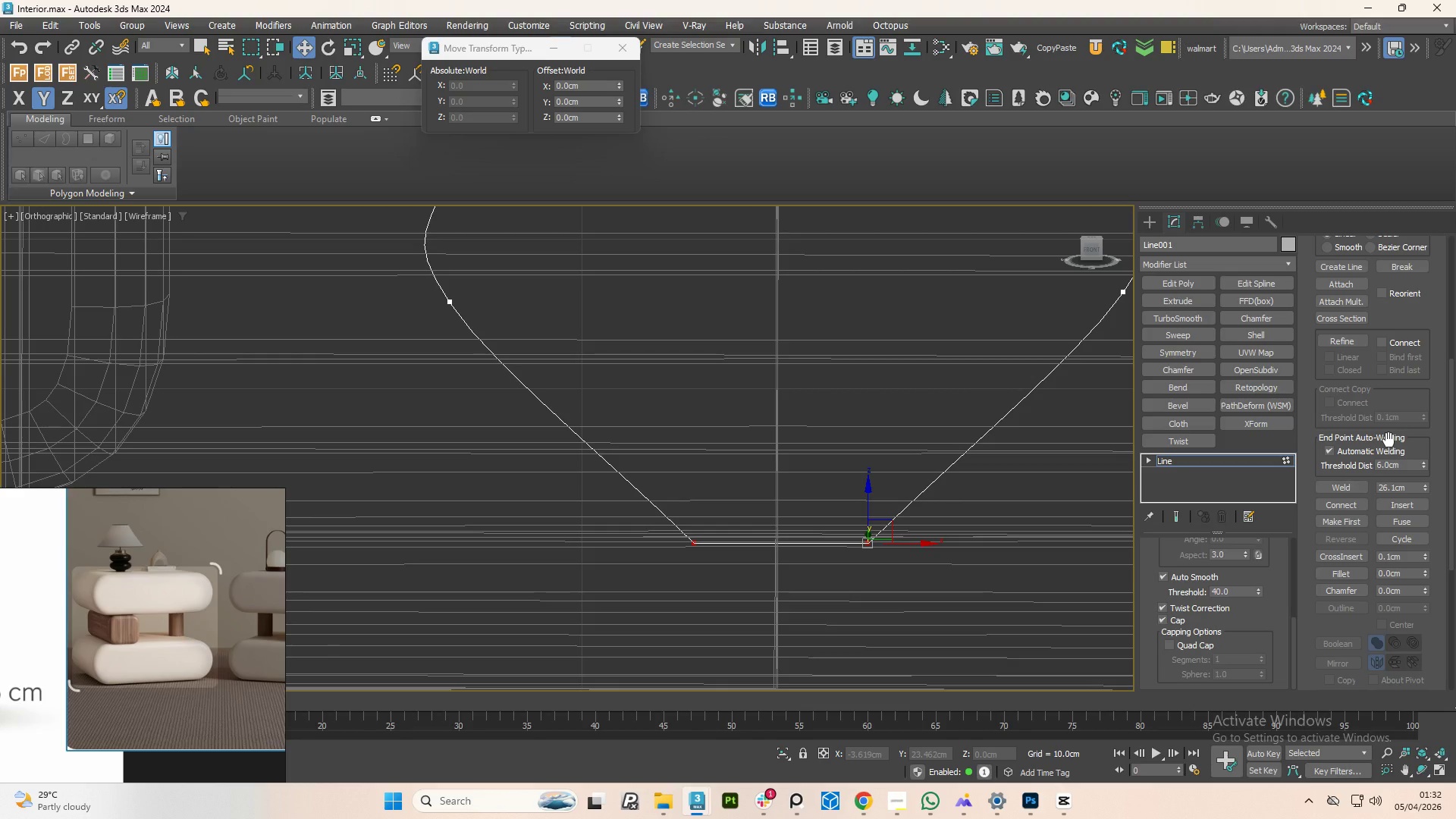 
wait(10.73)
 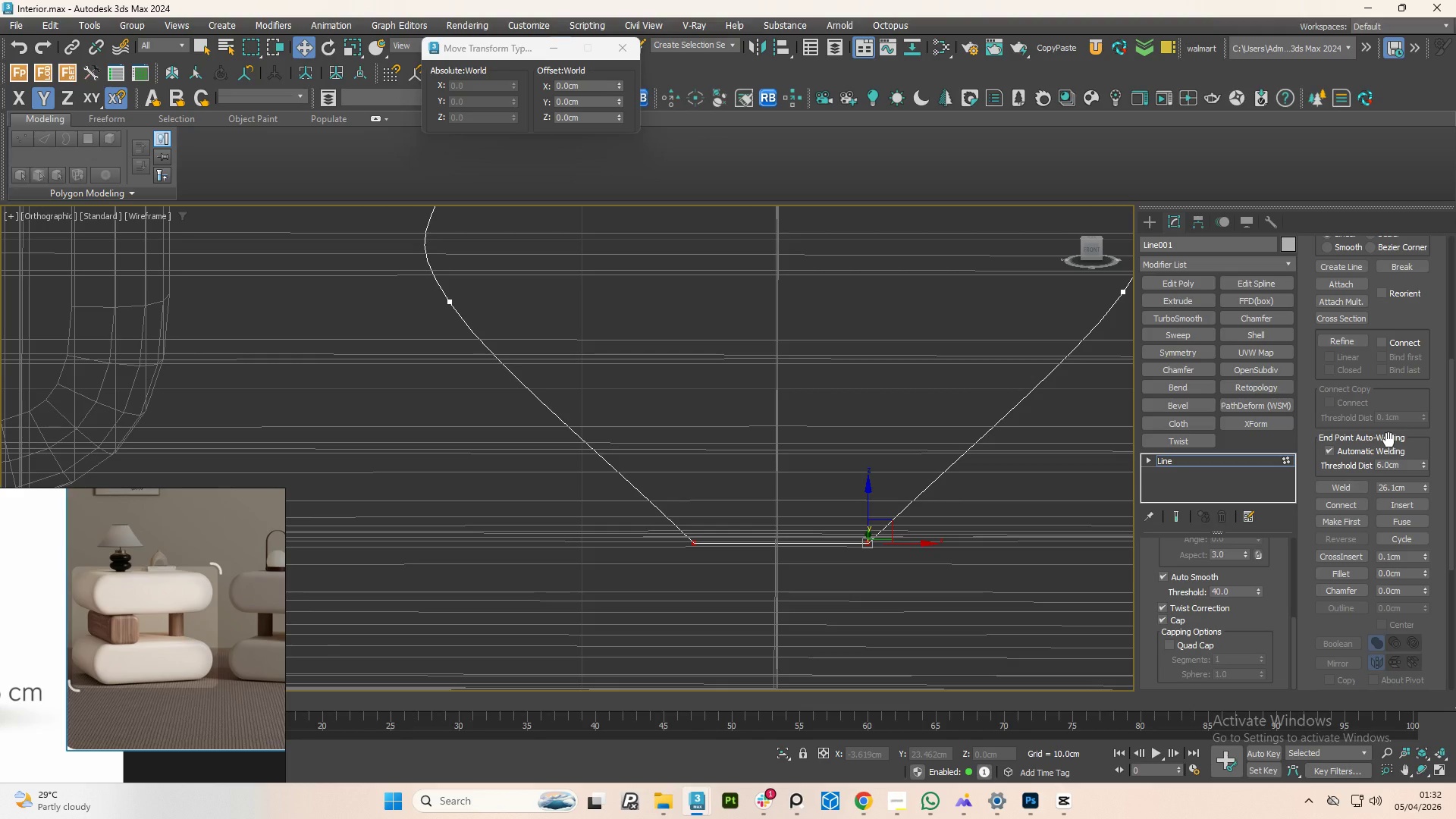 
left_click_drag(start_coordinate=[1448, 452], to_coordinate=[1455, 516])
 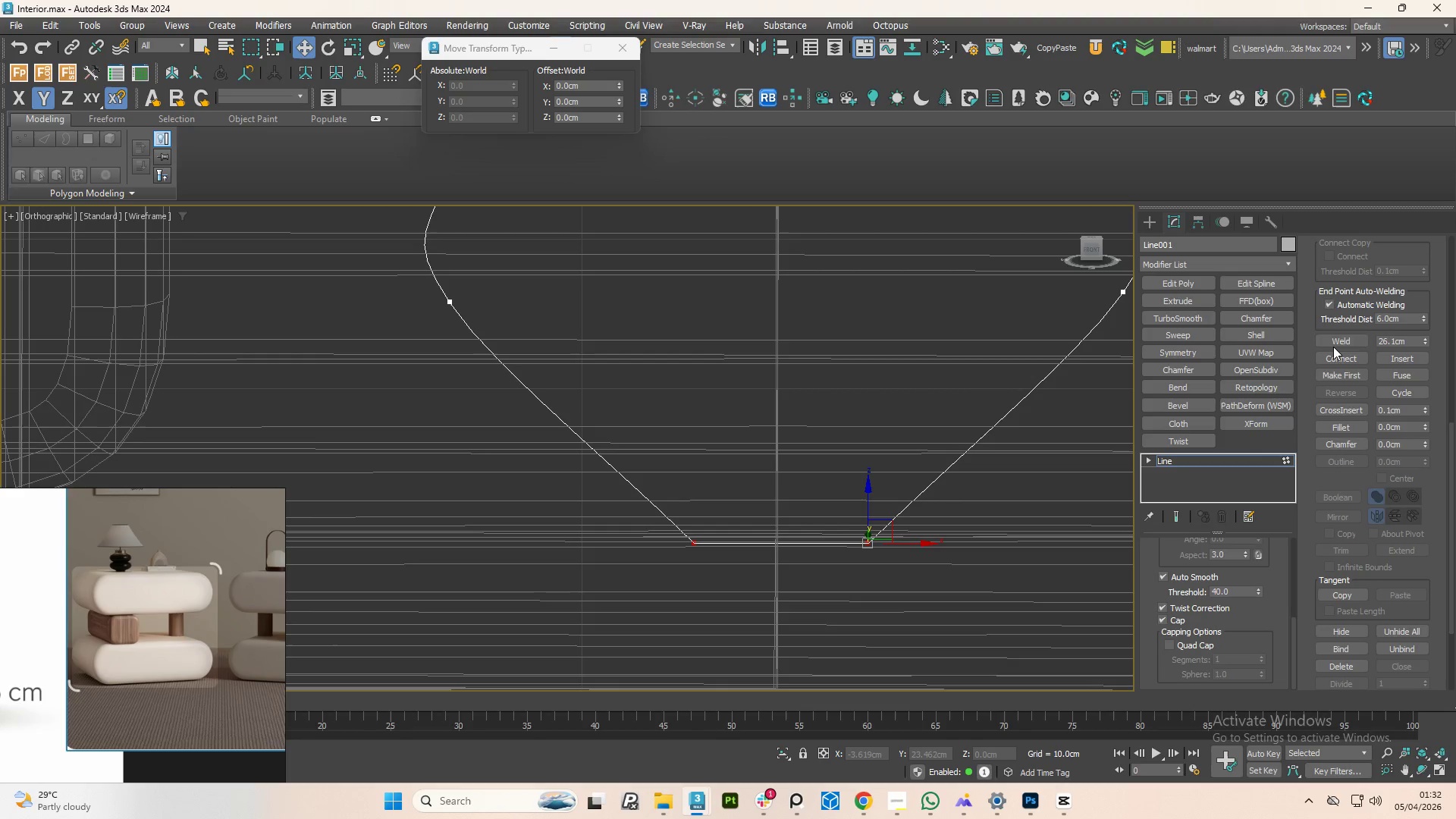 
left_click([1338, 344])
 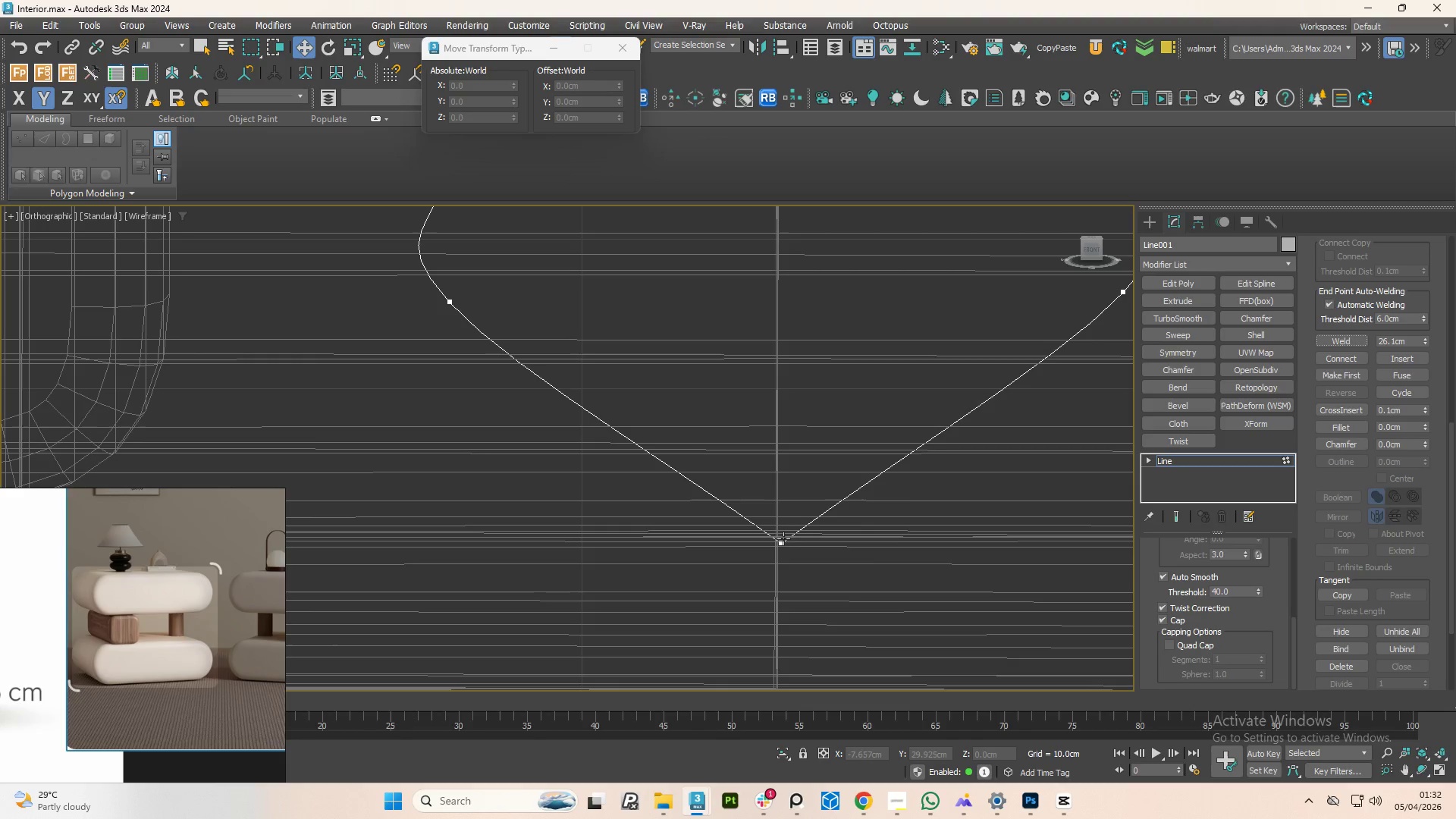 
left_click_drag(start_coordinate=[758, 532], to_coordinate=[808, 573])
 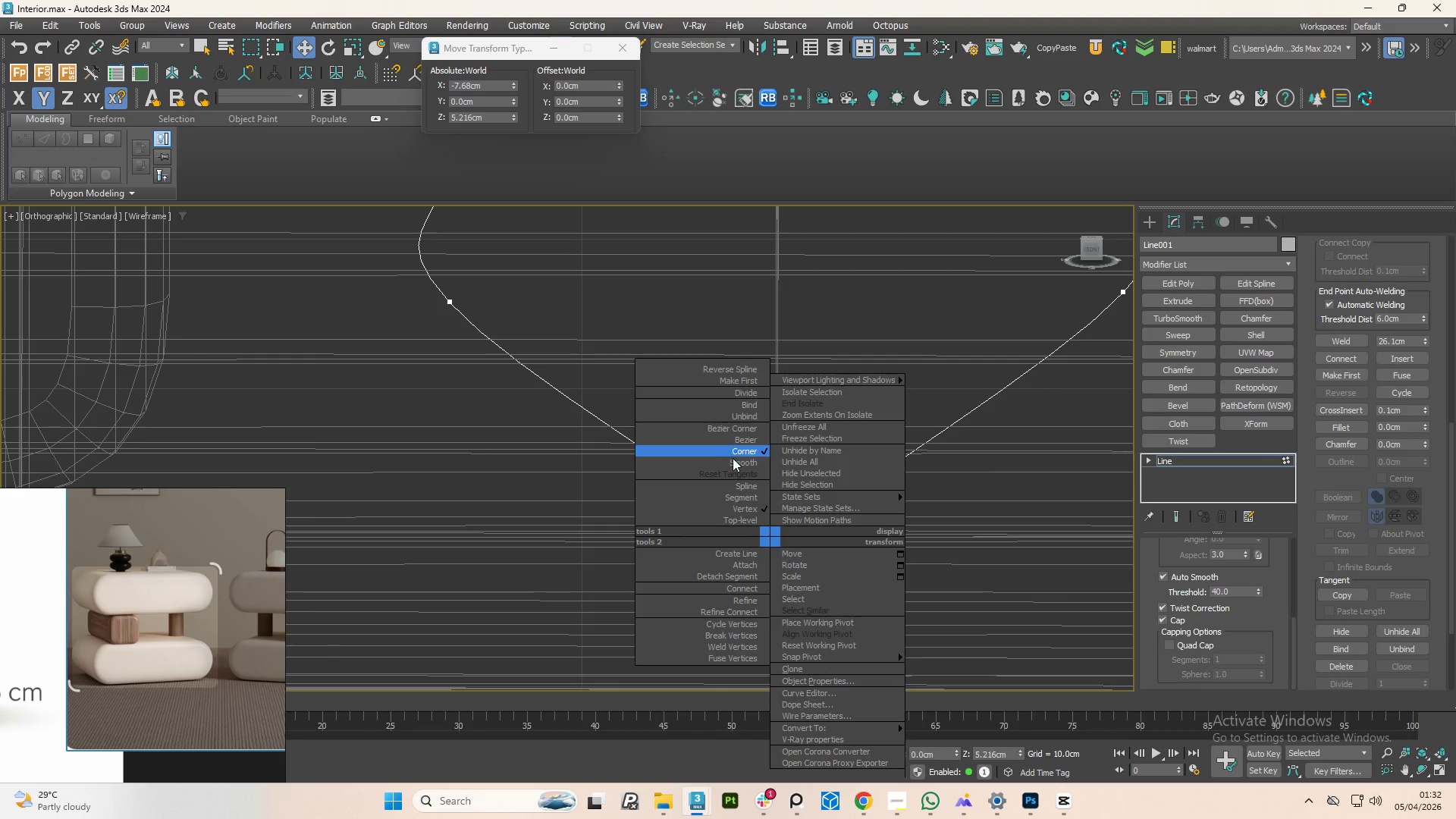 
left_click([734, 460])
 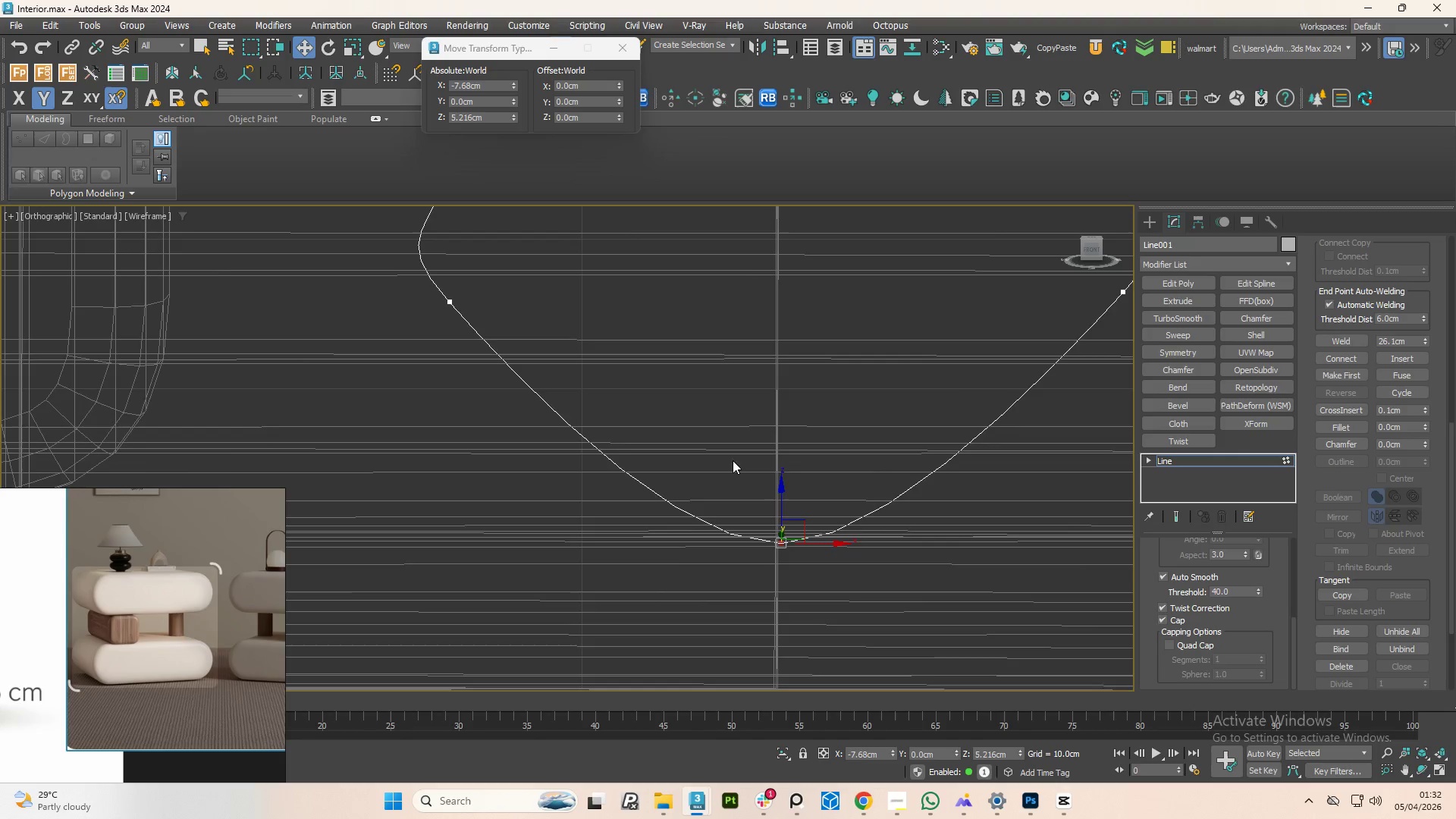 
scroll: coordinate [754, 497], scroll_direction: down, amount: 3.0
 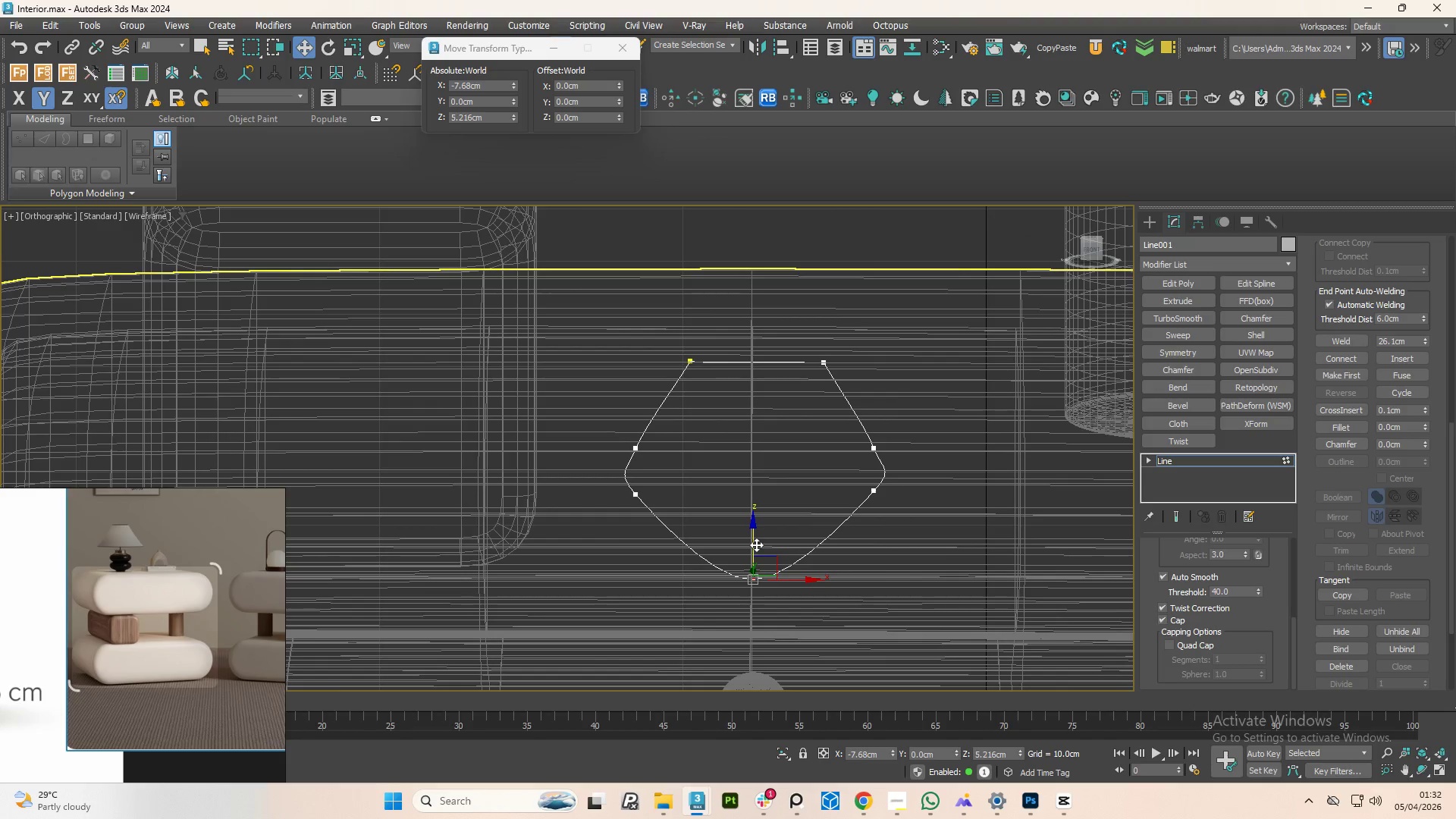 
left_click_drag(start_coordinate=[755, 544], to_coordinate=[754, 554])
 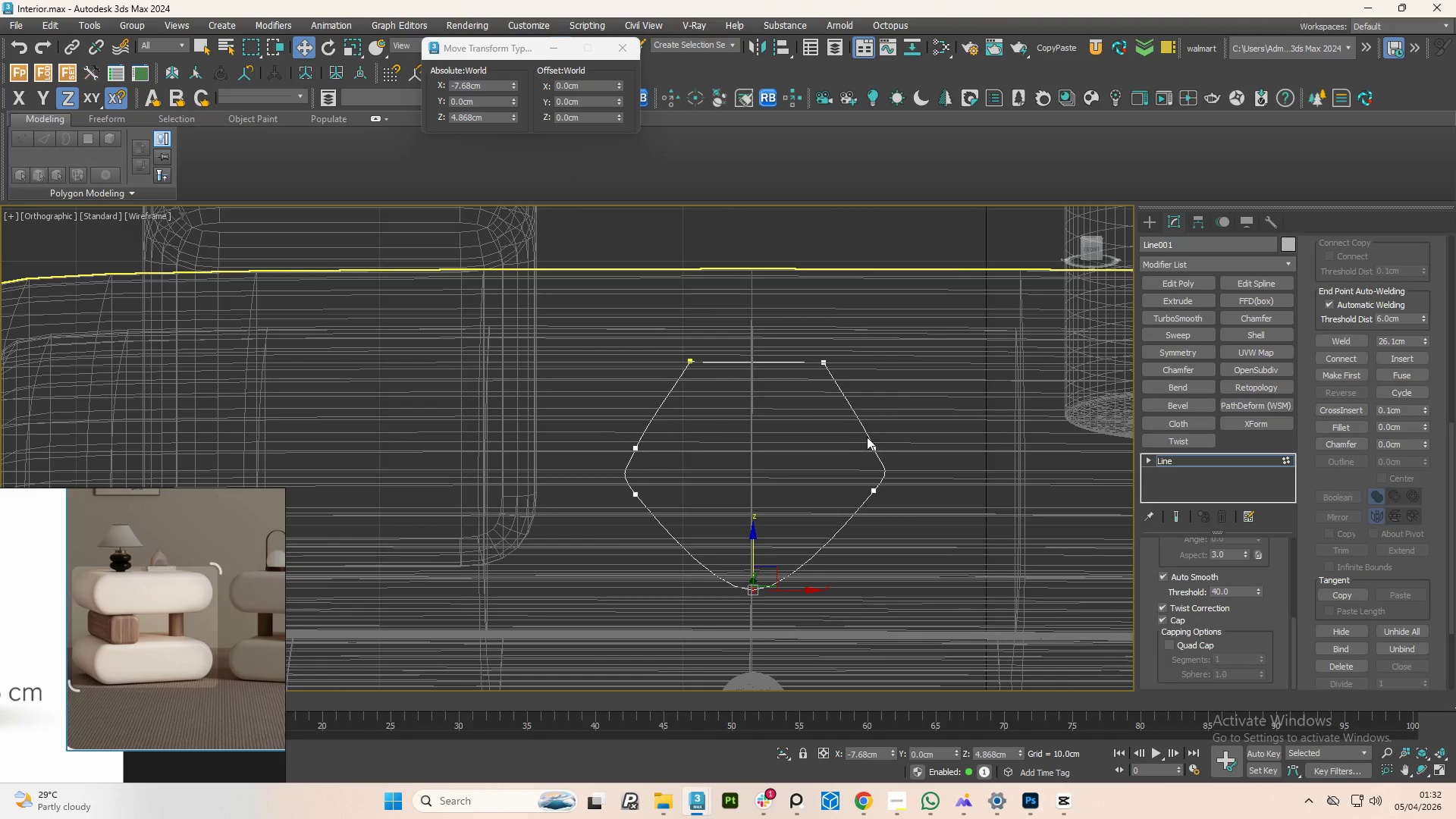 
scroll: coordinate [871, 437], scroll_direction: up, amount: 1.0
 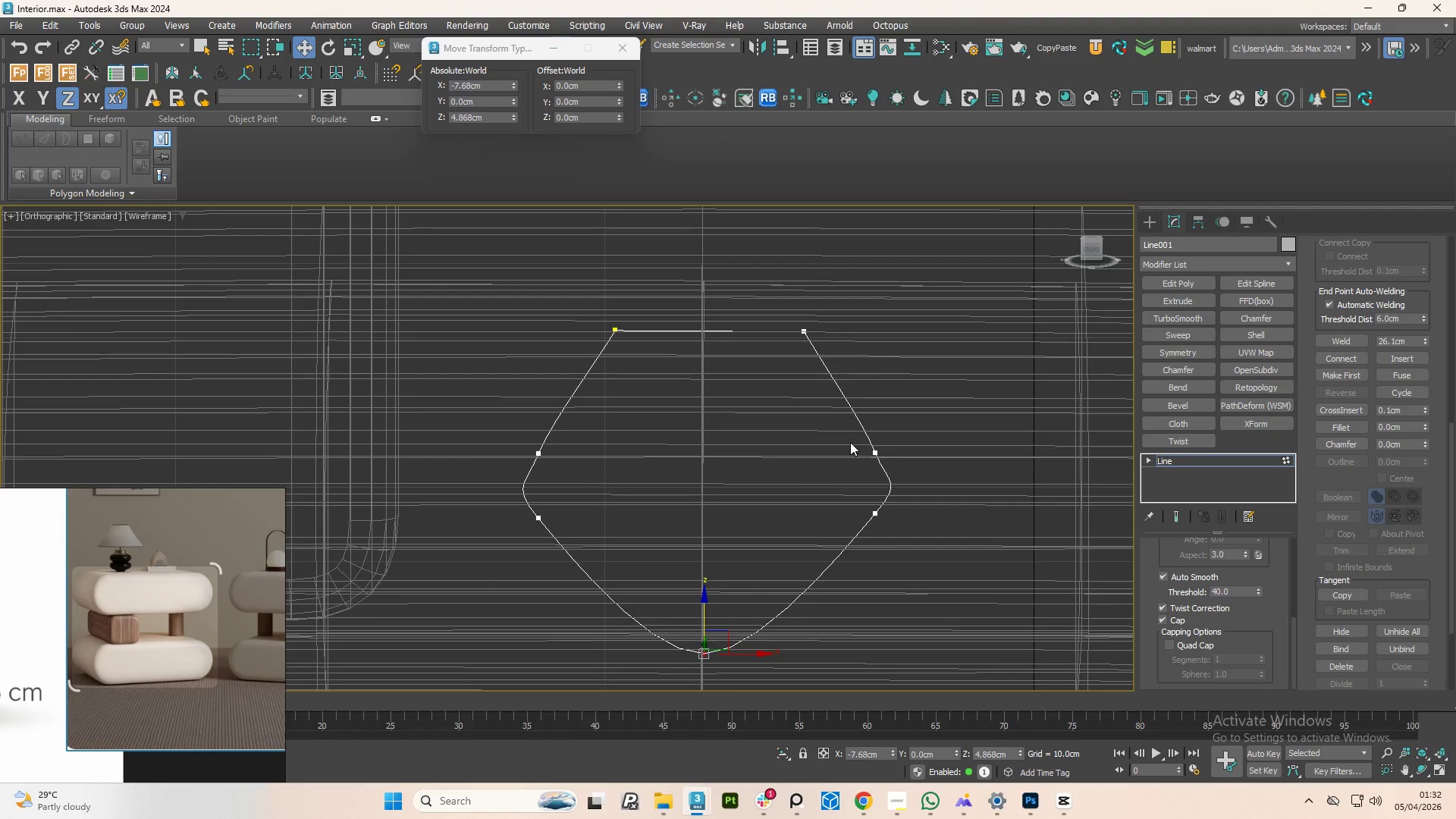 
left_click_drag(start_coordinate=[850, 442], to_coordinate=[884, 459])
 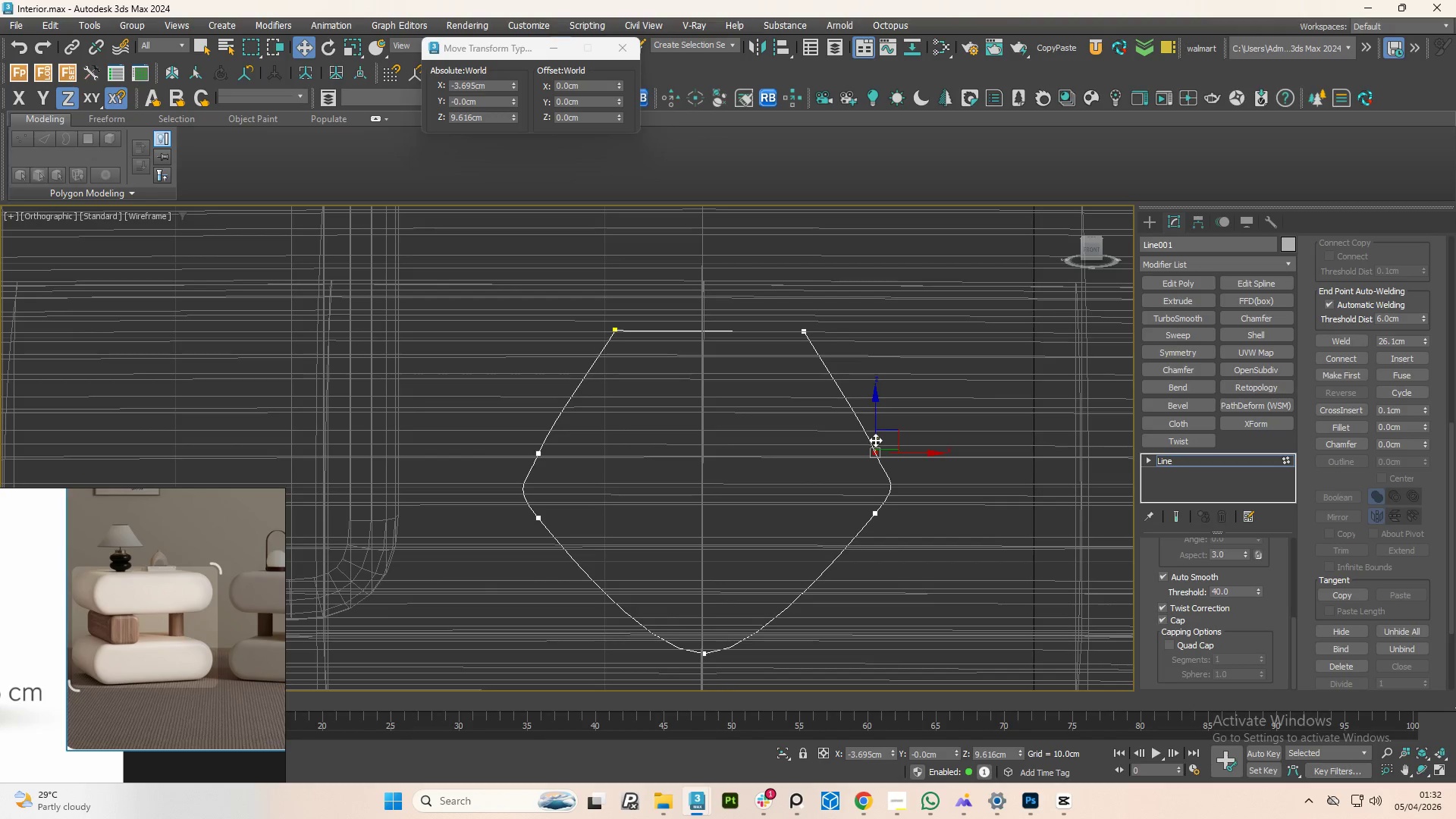 
left_click_drag(start_coordinate=[874, 431], to_coordinate=[867, 378])
 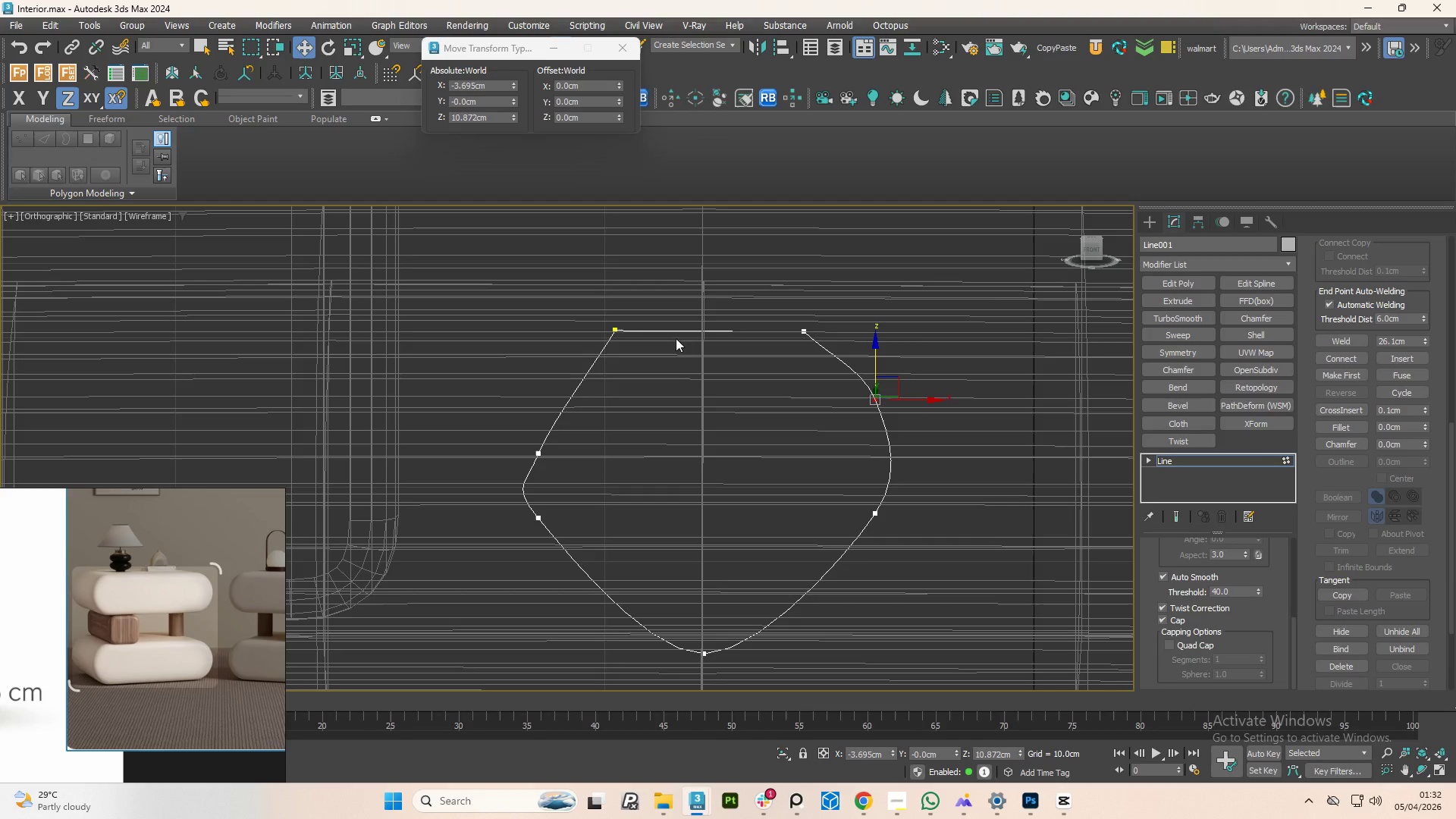 
scroll: coordinate [742, 328], scroll_direction: up, amount: 2.0
 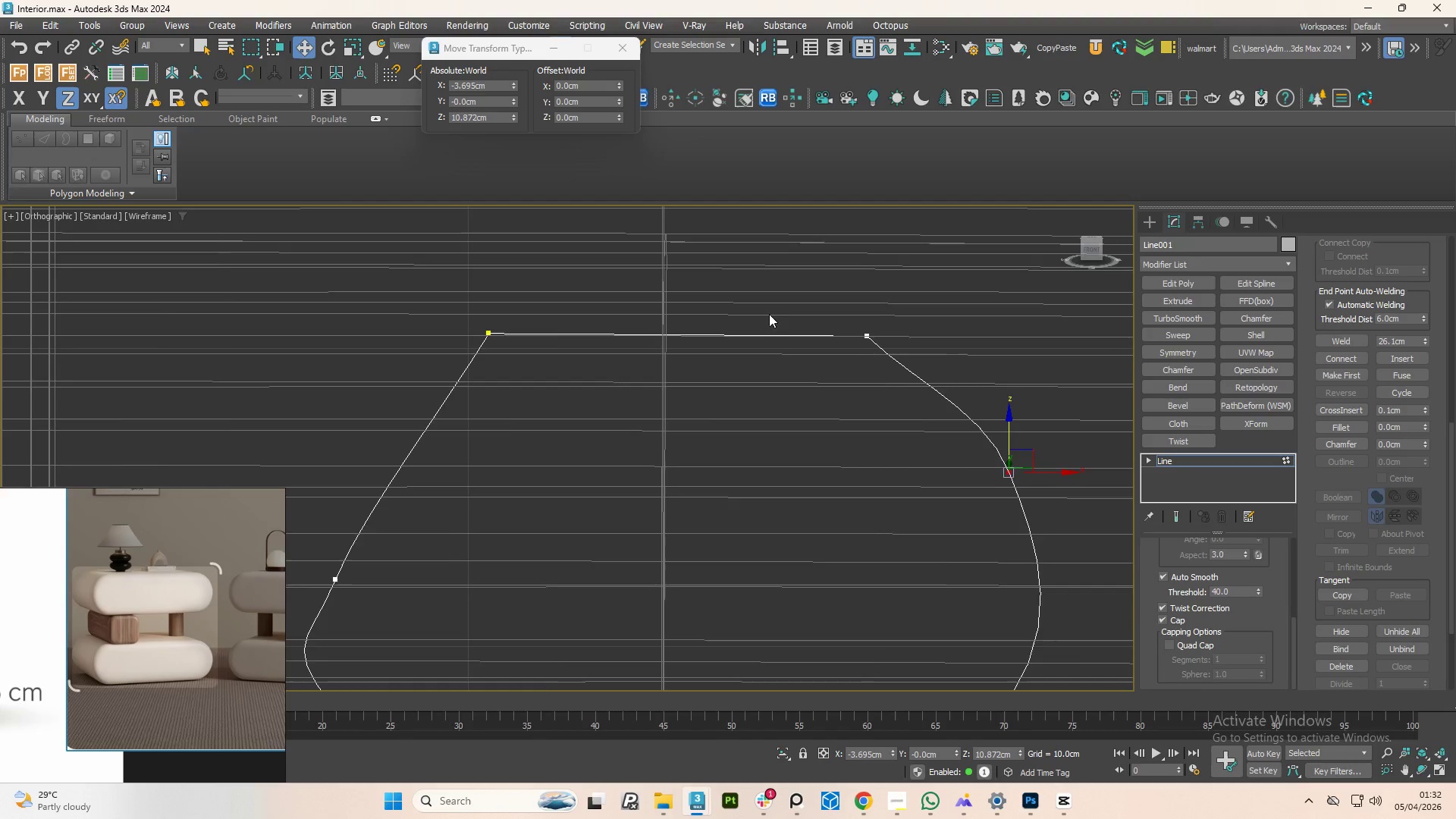 
scroll: coordinate [791, 301], scroll_direction: down, amount: 3.0
 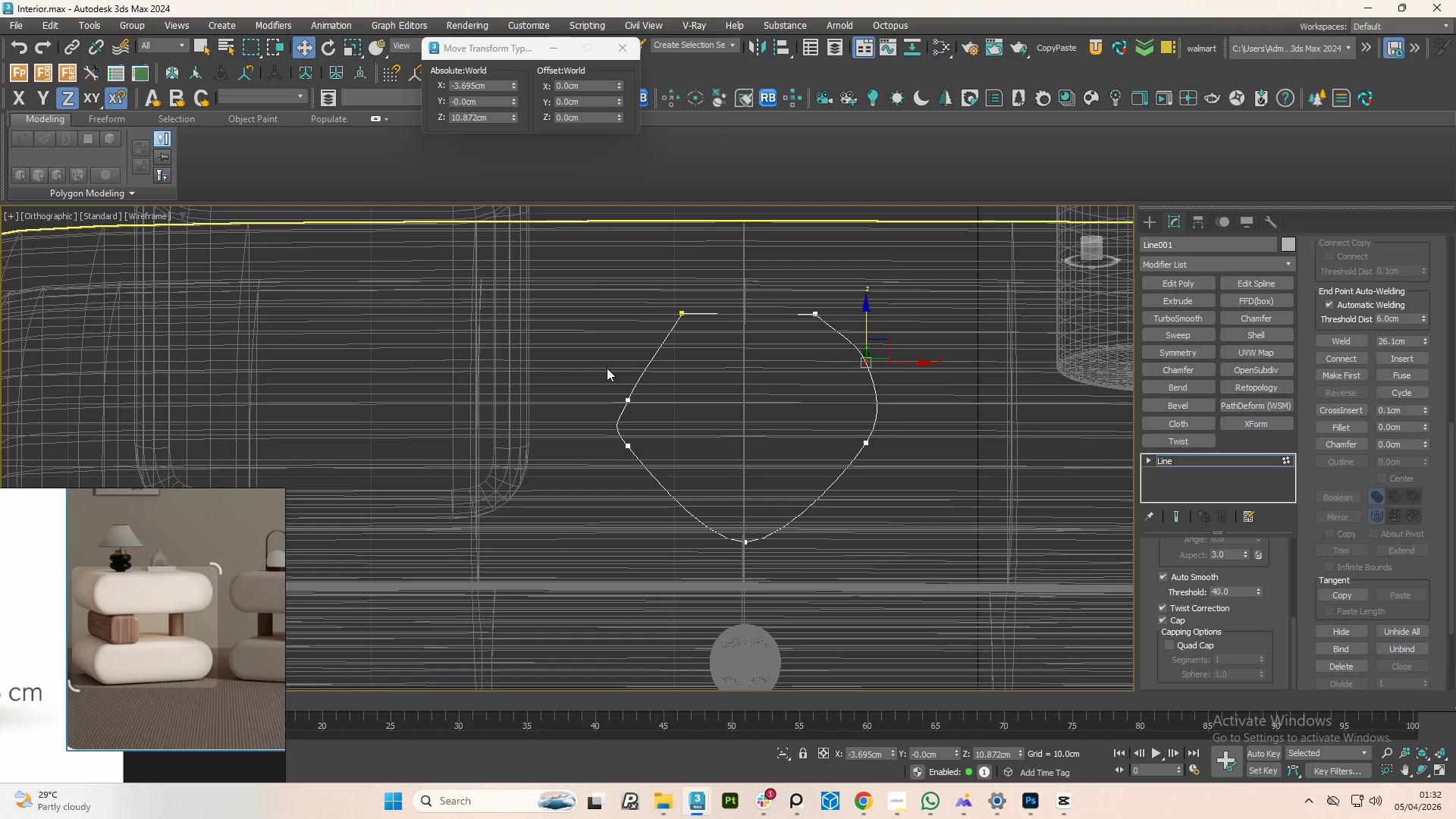 
left_click_drag(start_coordinate=[607, 369], to_coordinate=[645, 415])
 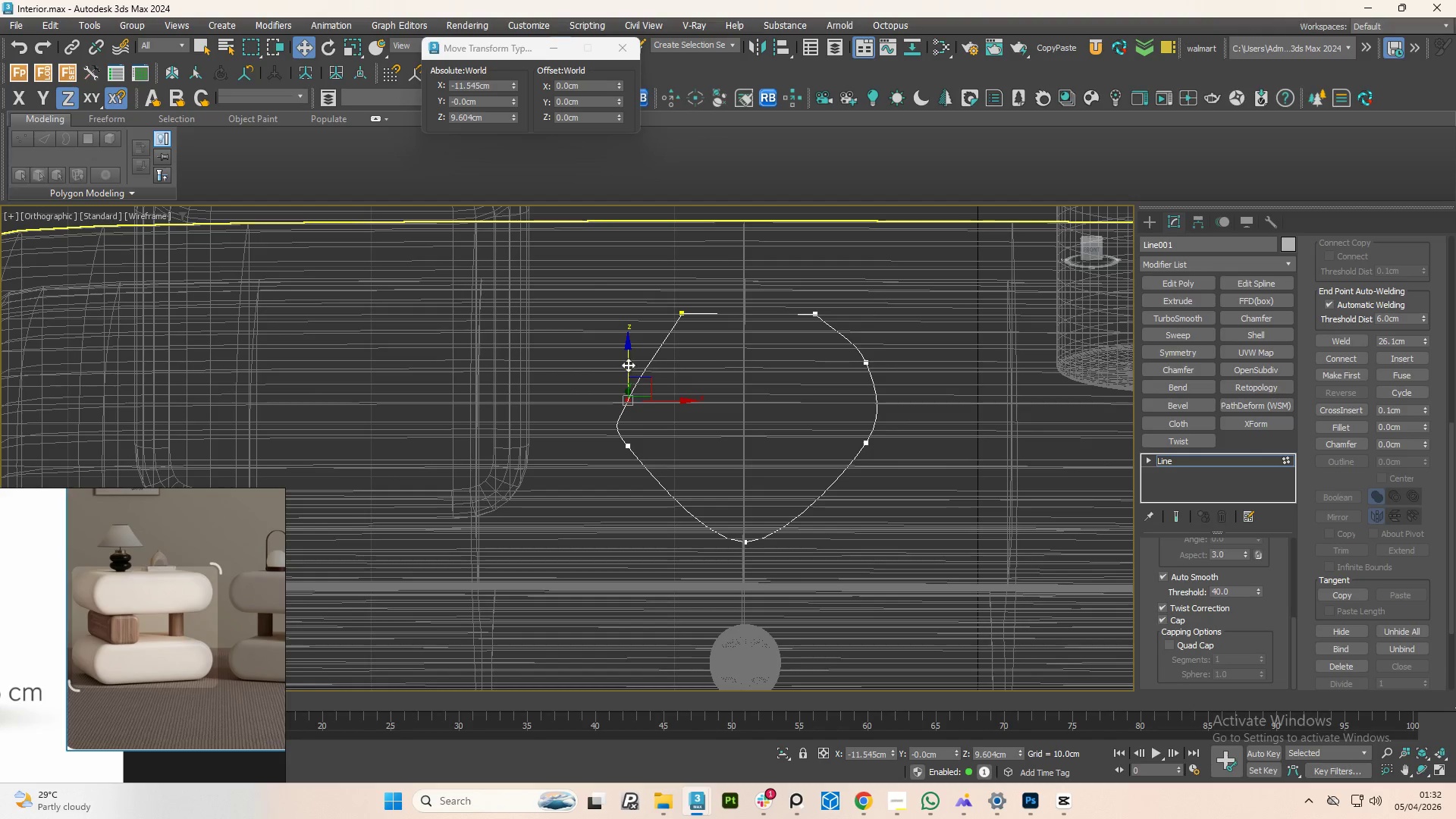 
left_click_drag(start_coordinate=[628, 365], to_coordinate=[632, 327])
 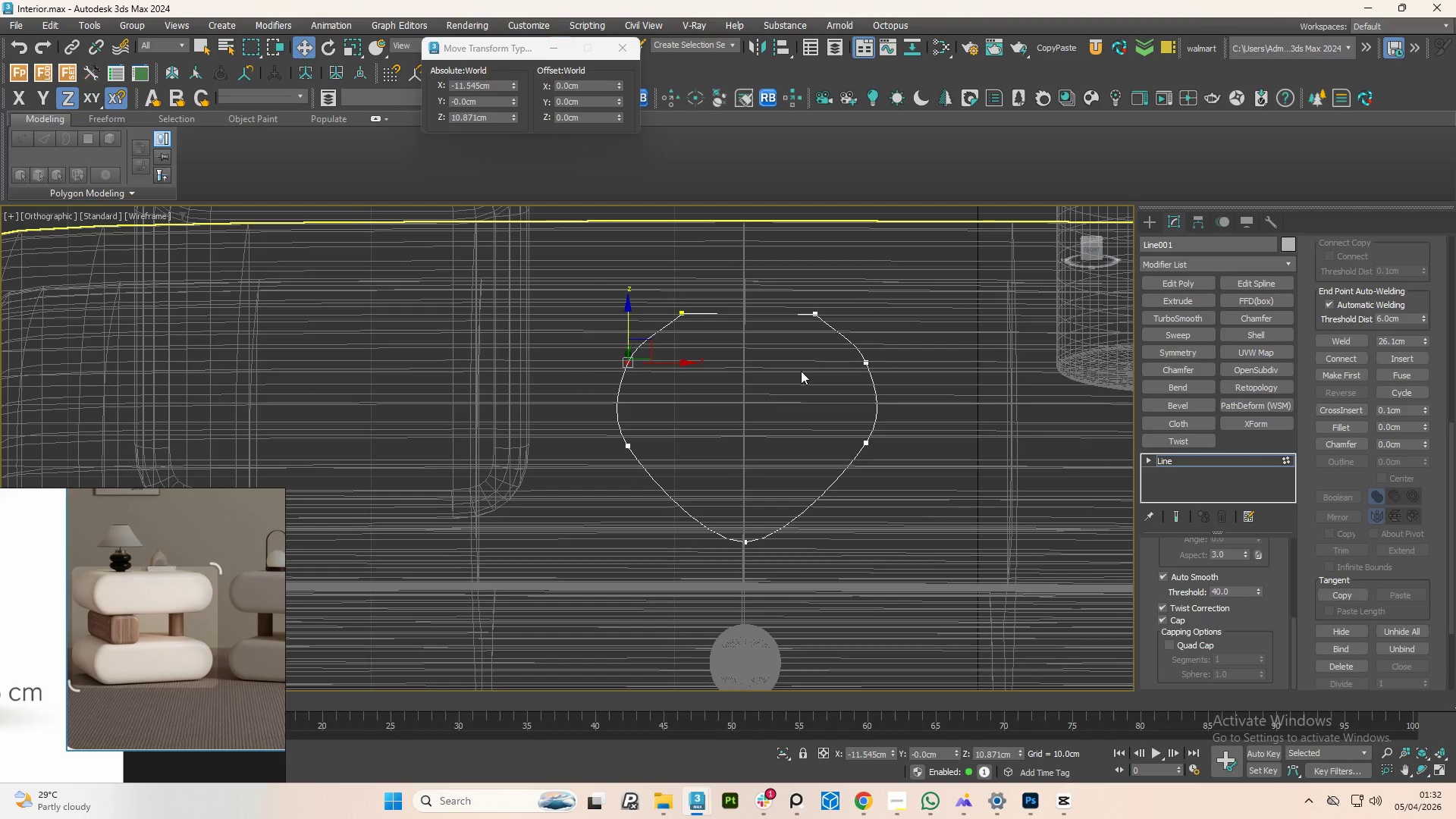 
left_click_drag(start_coordinate=[858, 353], to_coordinate=[905, 407])
 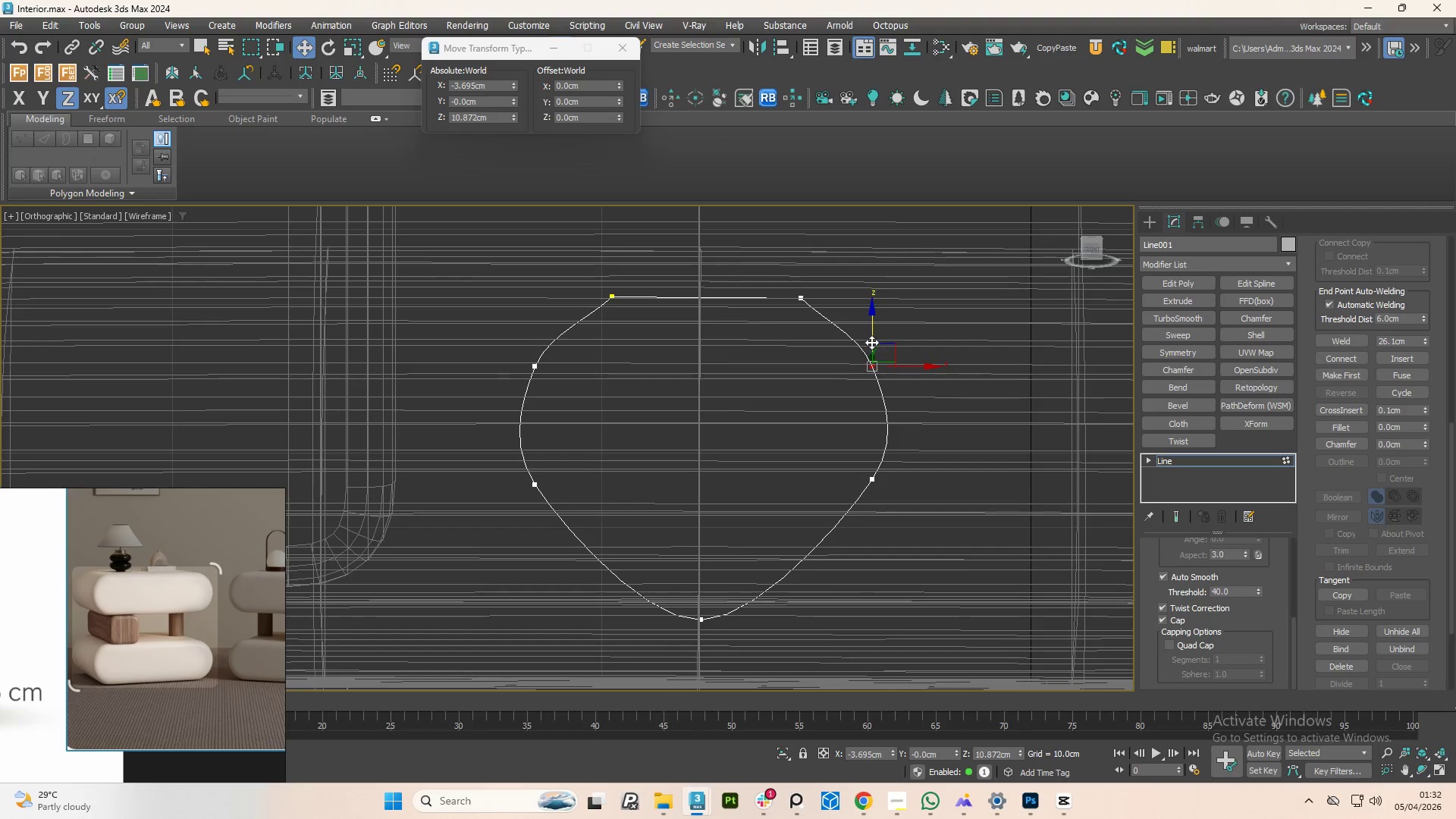 
scroll: coordinate [852, 354], scroll_direction: up, amount: 1.0
 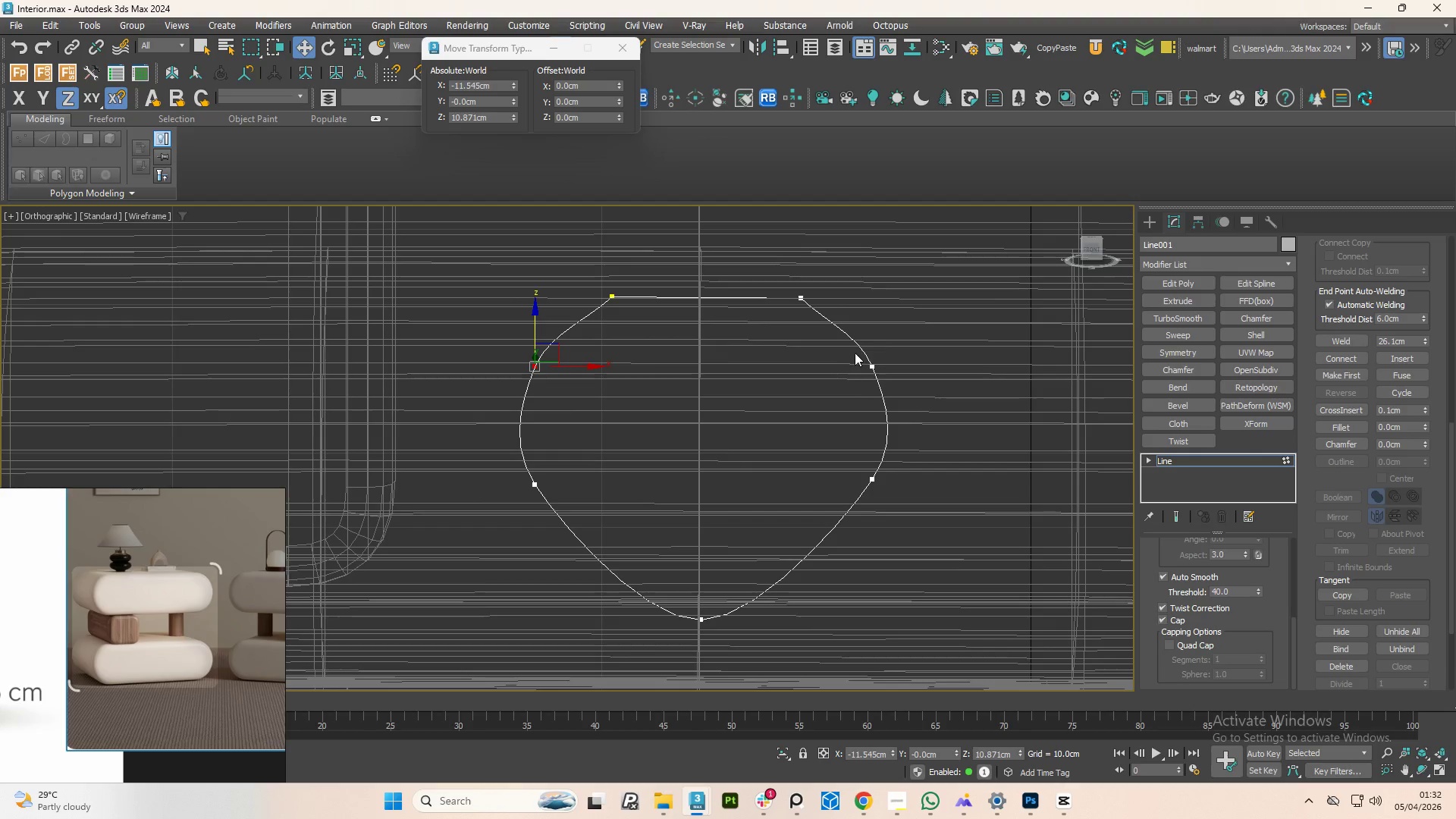 
left_click_drag(start_coordinate=[871, 342], to_coordinate=[871, 337])
 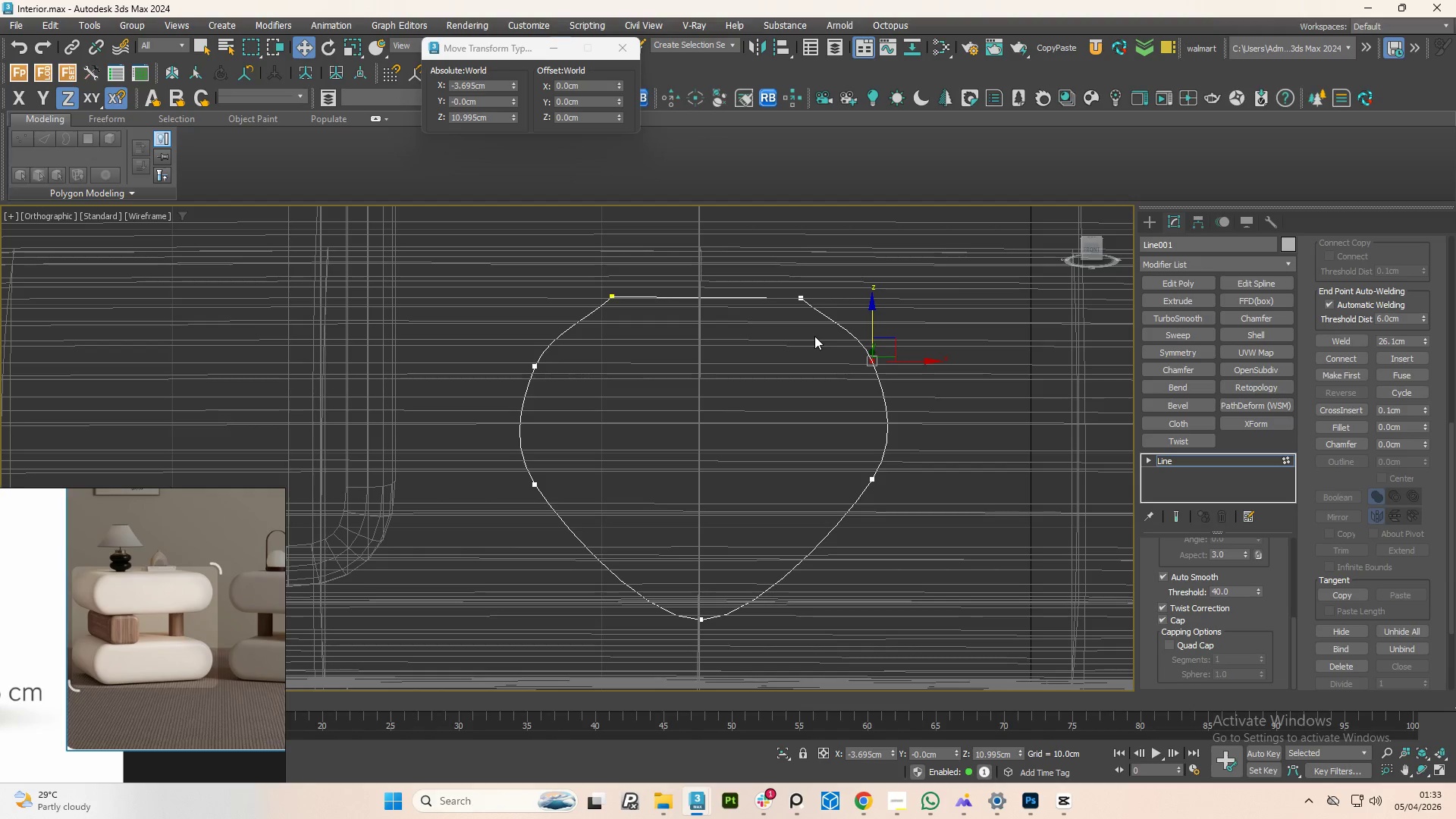 
scroll: coordinate [814, 336], scroll_direction: down, amount: 1.0
 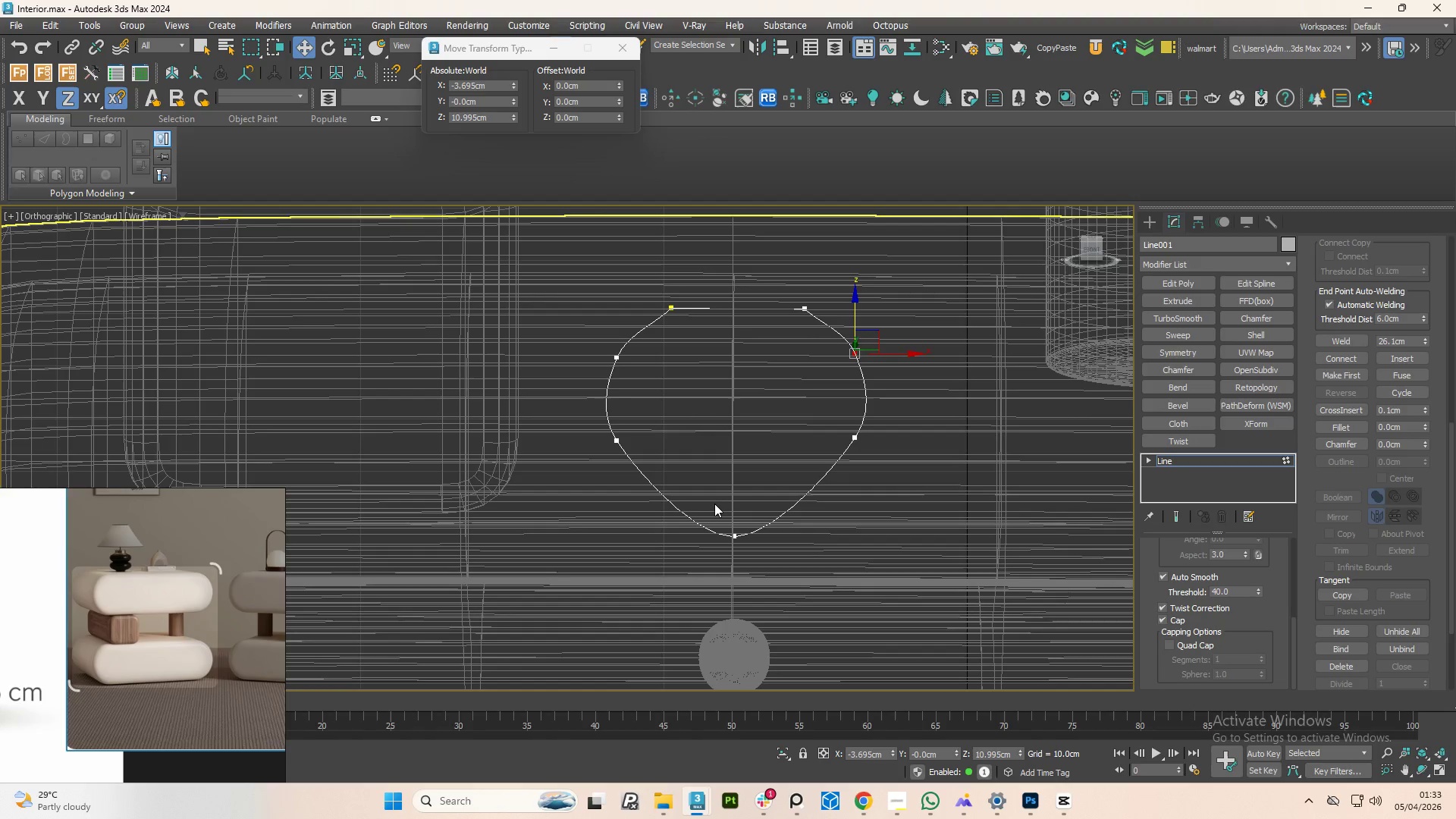 
left_click_drag(start_coordinate=[720, 519], to_coordinate=[758, 585])
 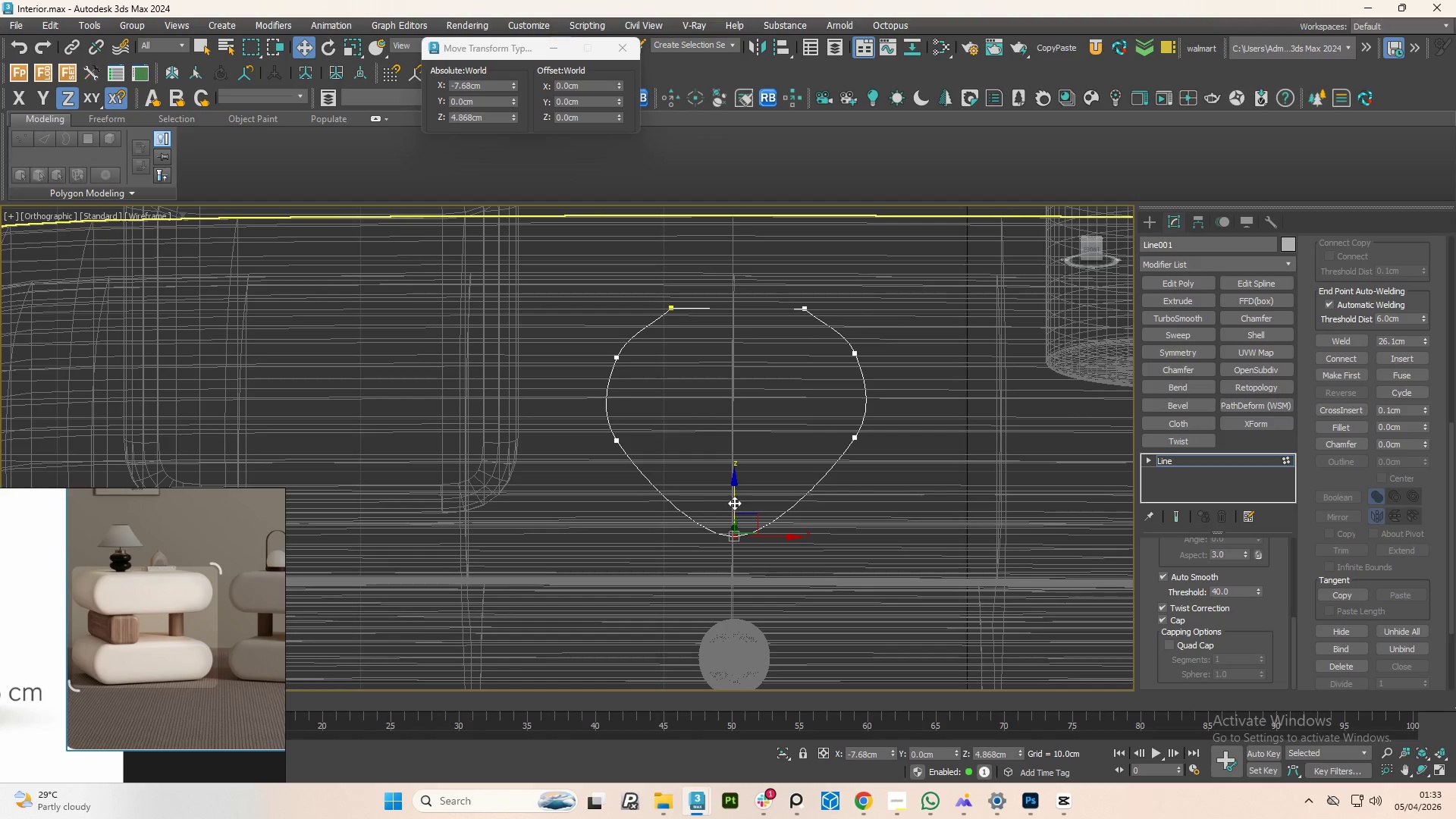 
left_click_drag(start_coordinate=[734, 503], to_coordinate=[738, 490])
 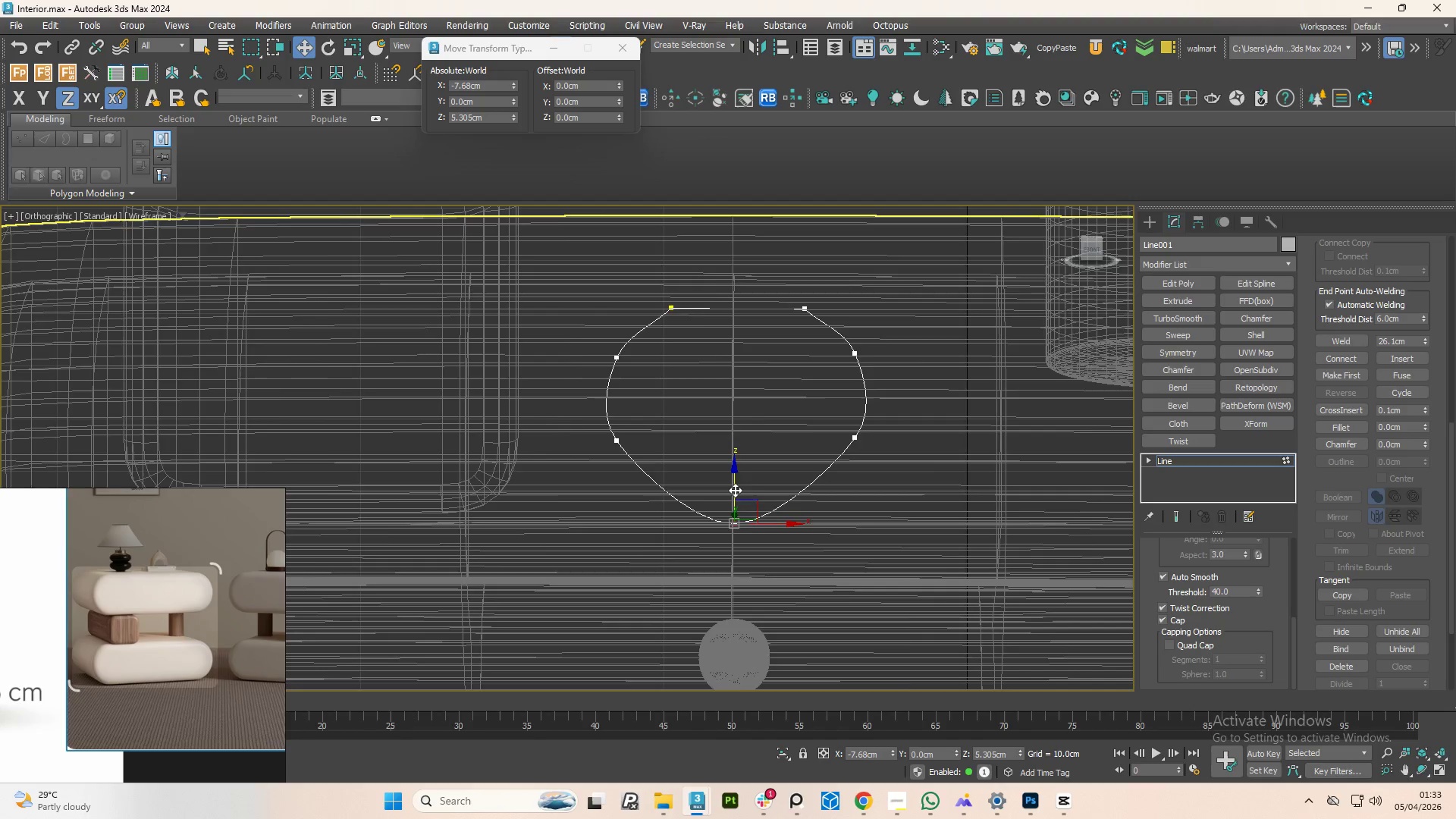 
hold_key(key=AltLeft, duration=1.5)
 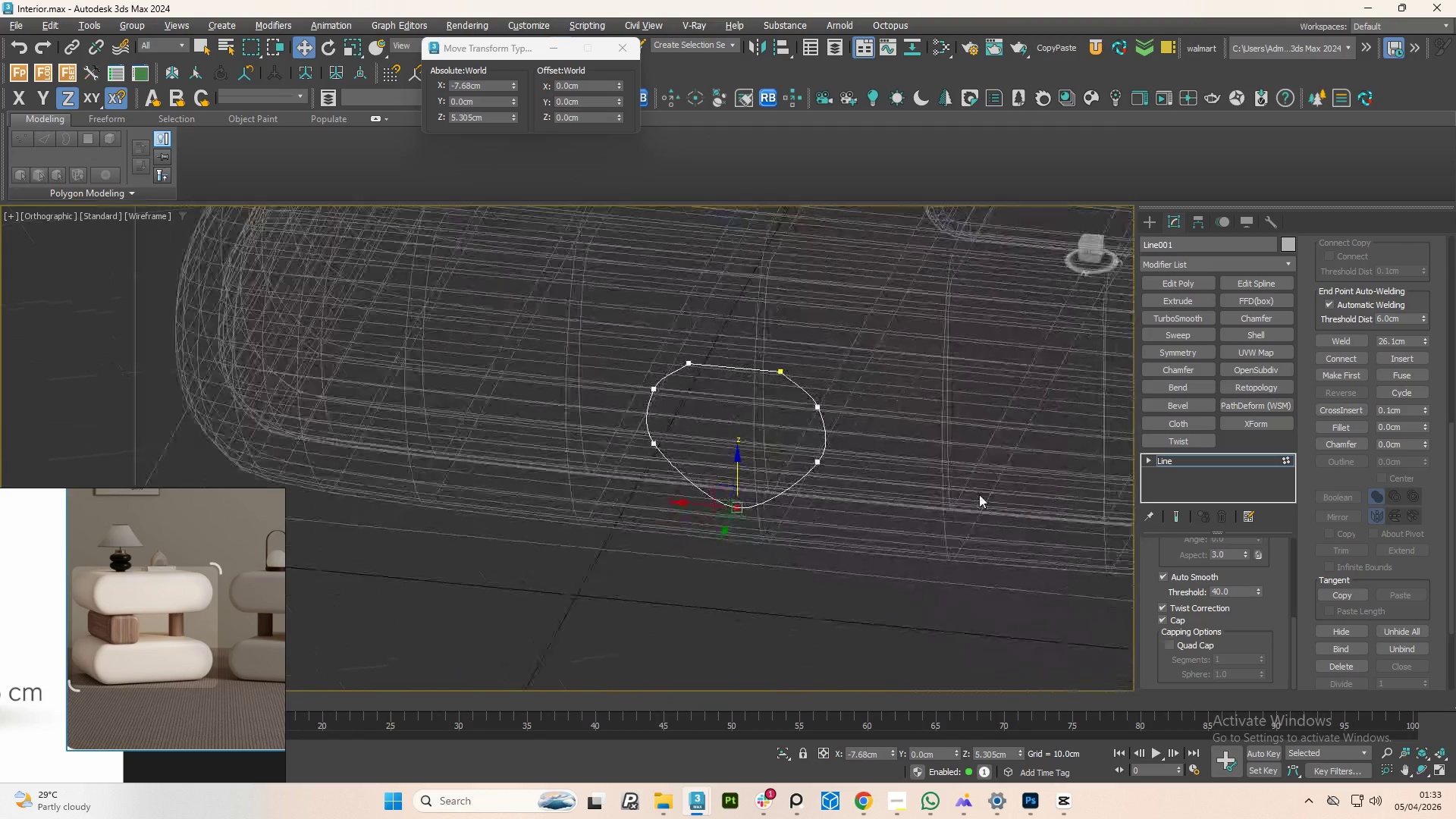 
scroll: coordinate [735, 490], scroll_direction: down, amount: 1.0
 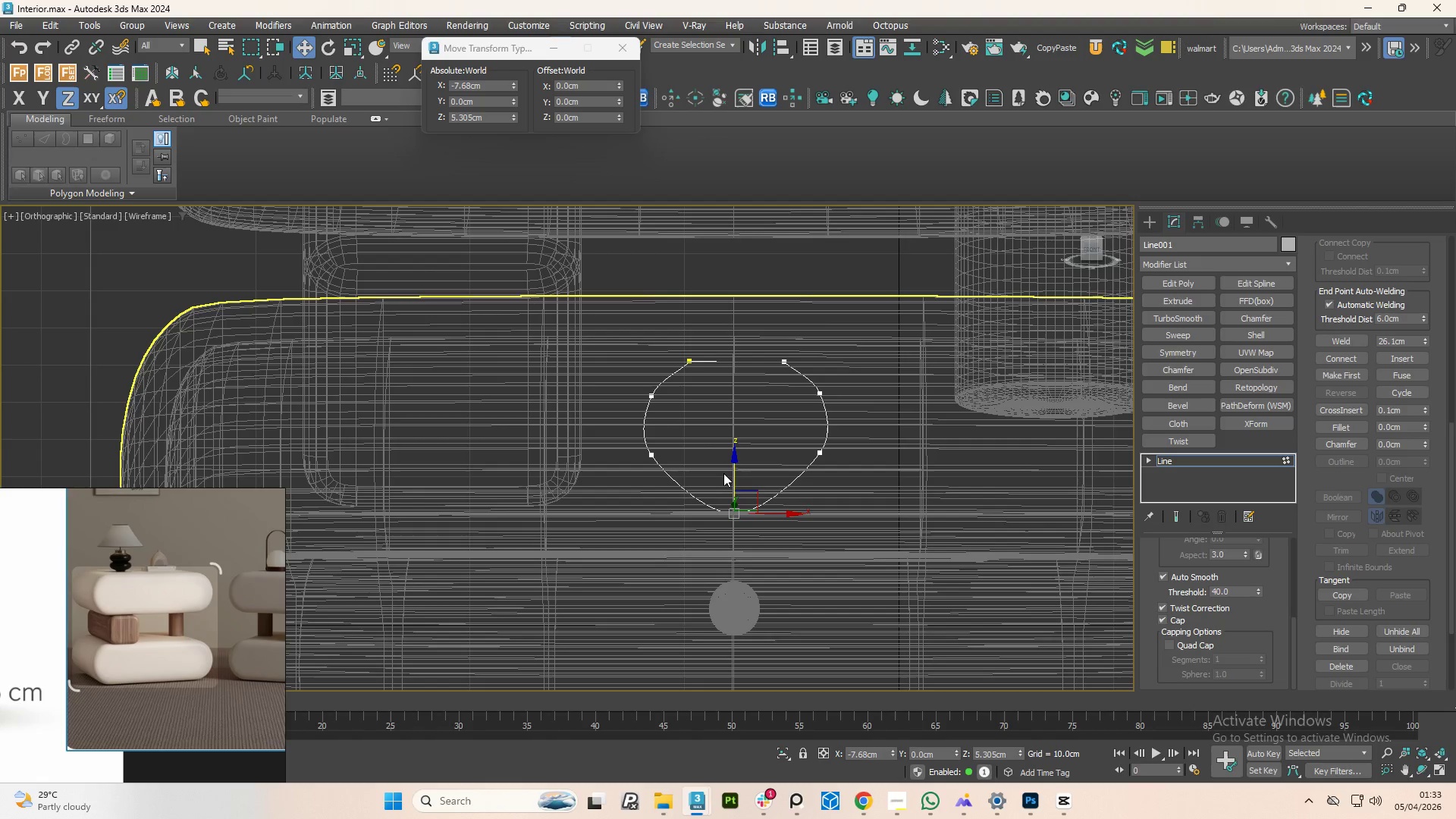 
hold_key(key=AltLeft, duration=1.52)
 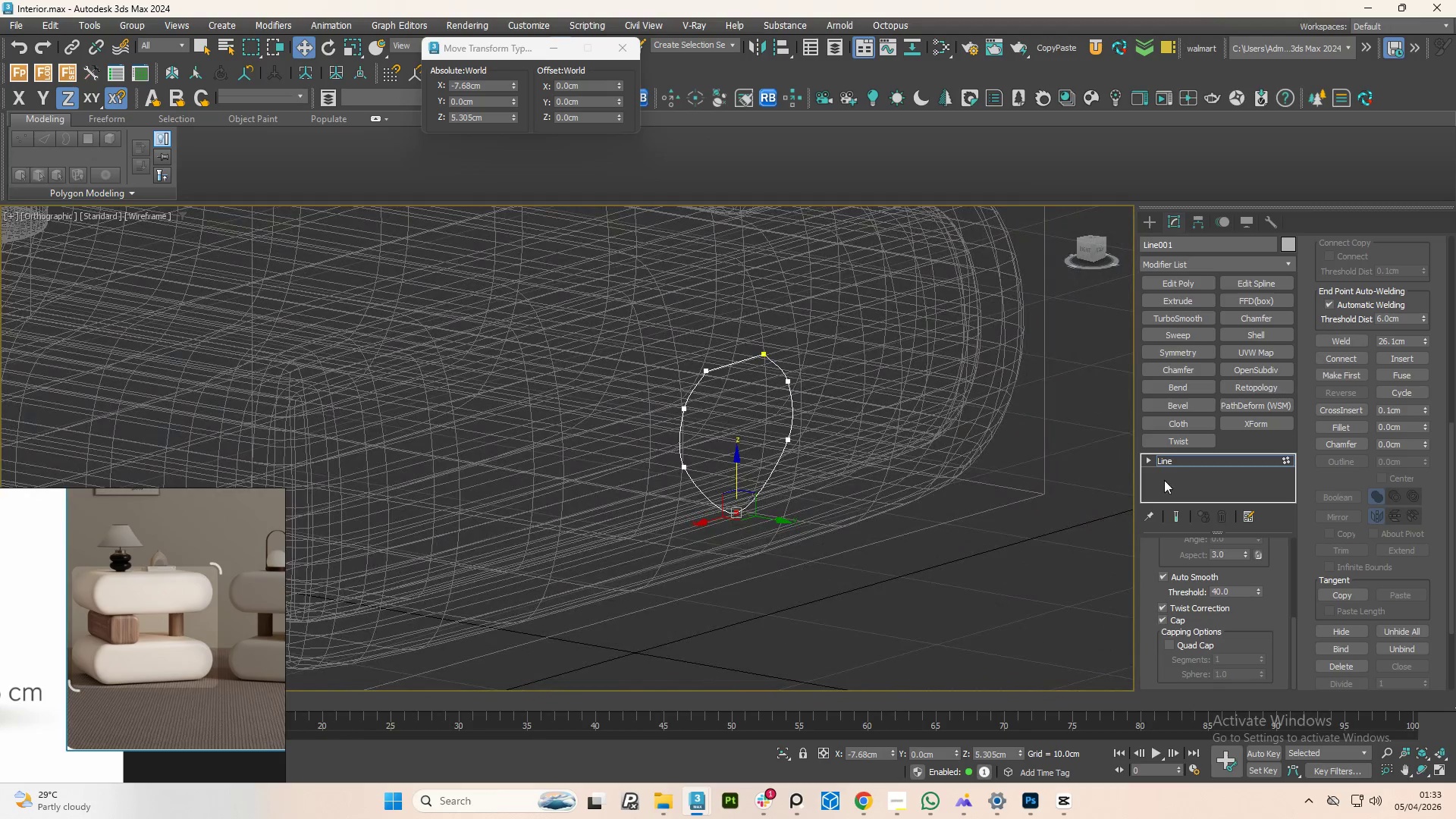 
hold_key(key=AltLeft, duration=0.53)
 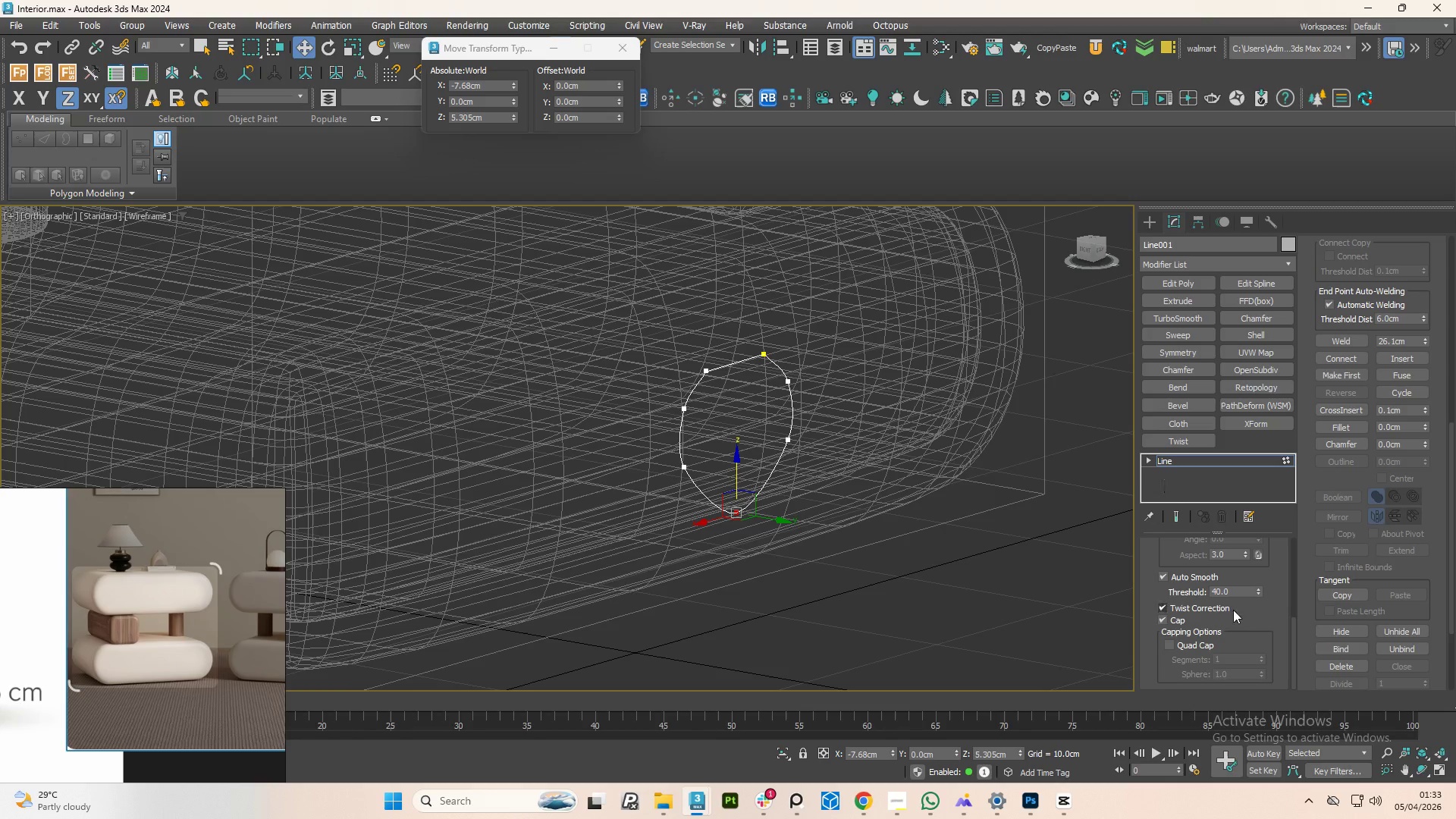 
hold_key(key=AltLeft, duration=19.0)
left_click_drag(start_coordinate=[1289, 635], to_coordinate=[1290, 569])
 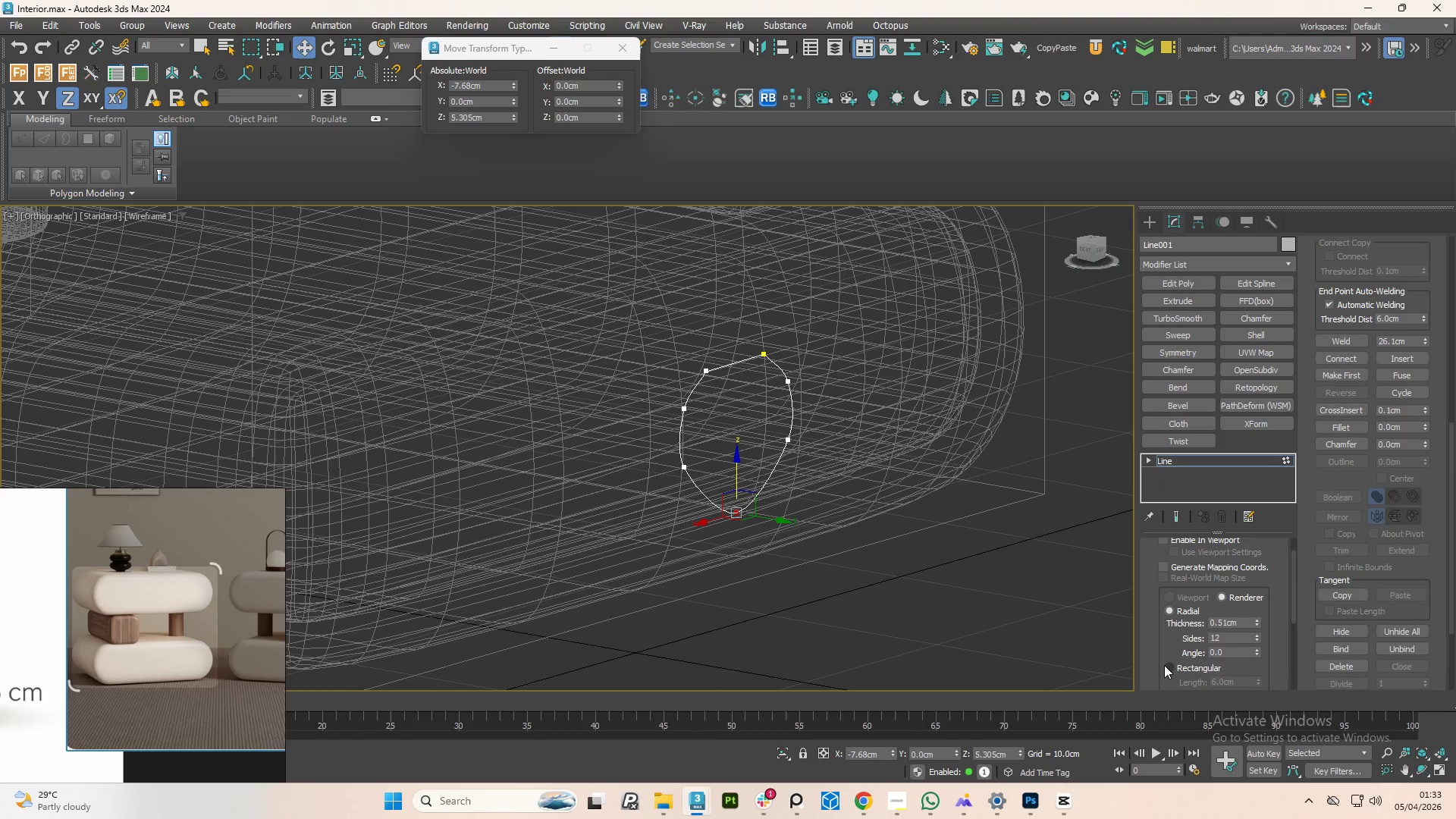 
left_click([1167, 662])
 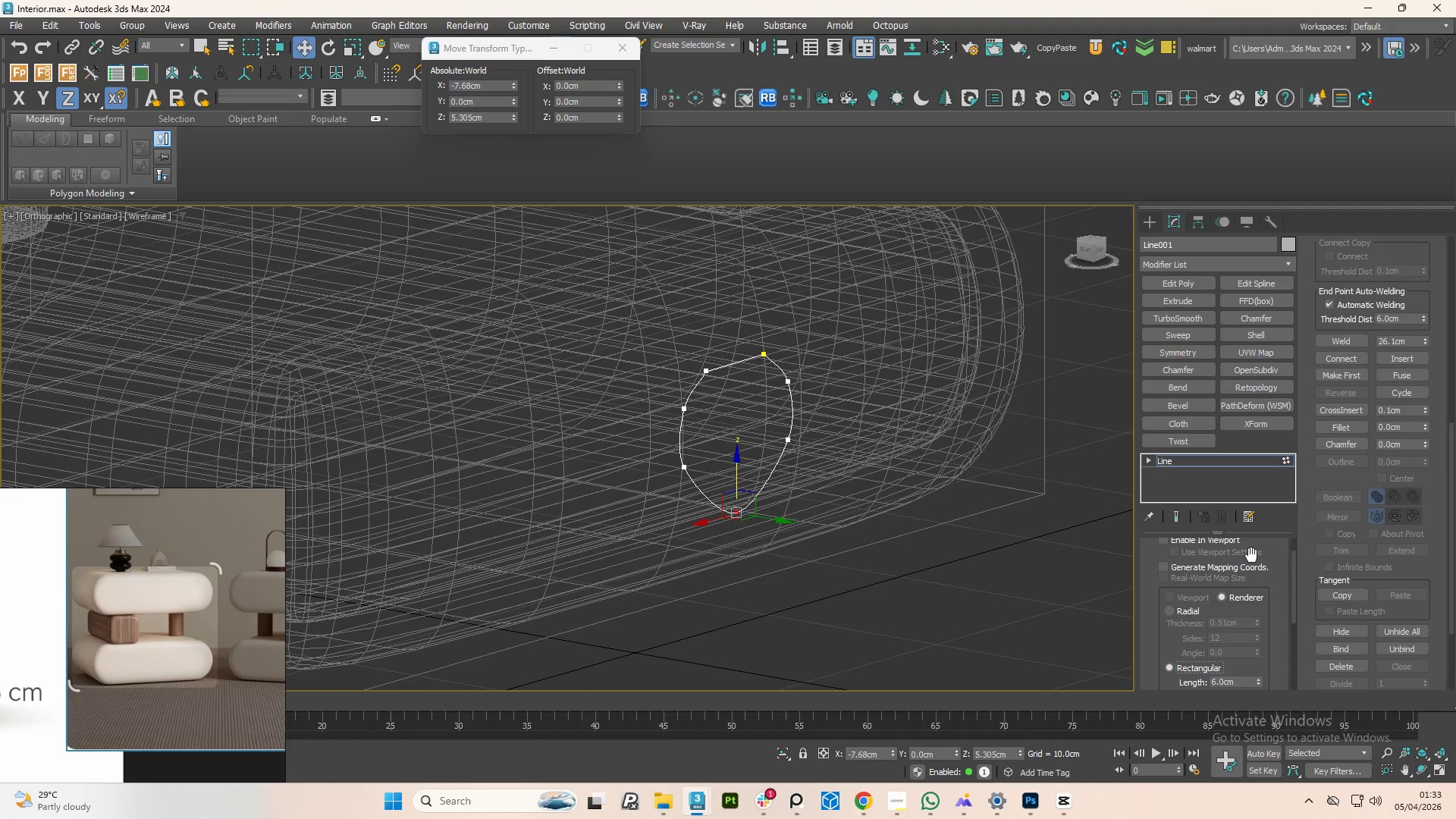 
left_click_drag(start_coordinate=[1291, 595], to_coordinate=[1291, 578])
 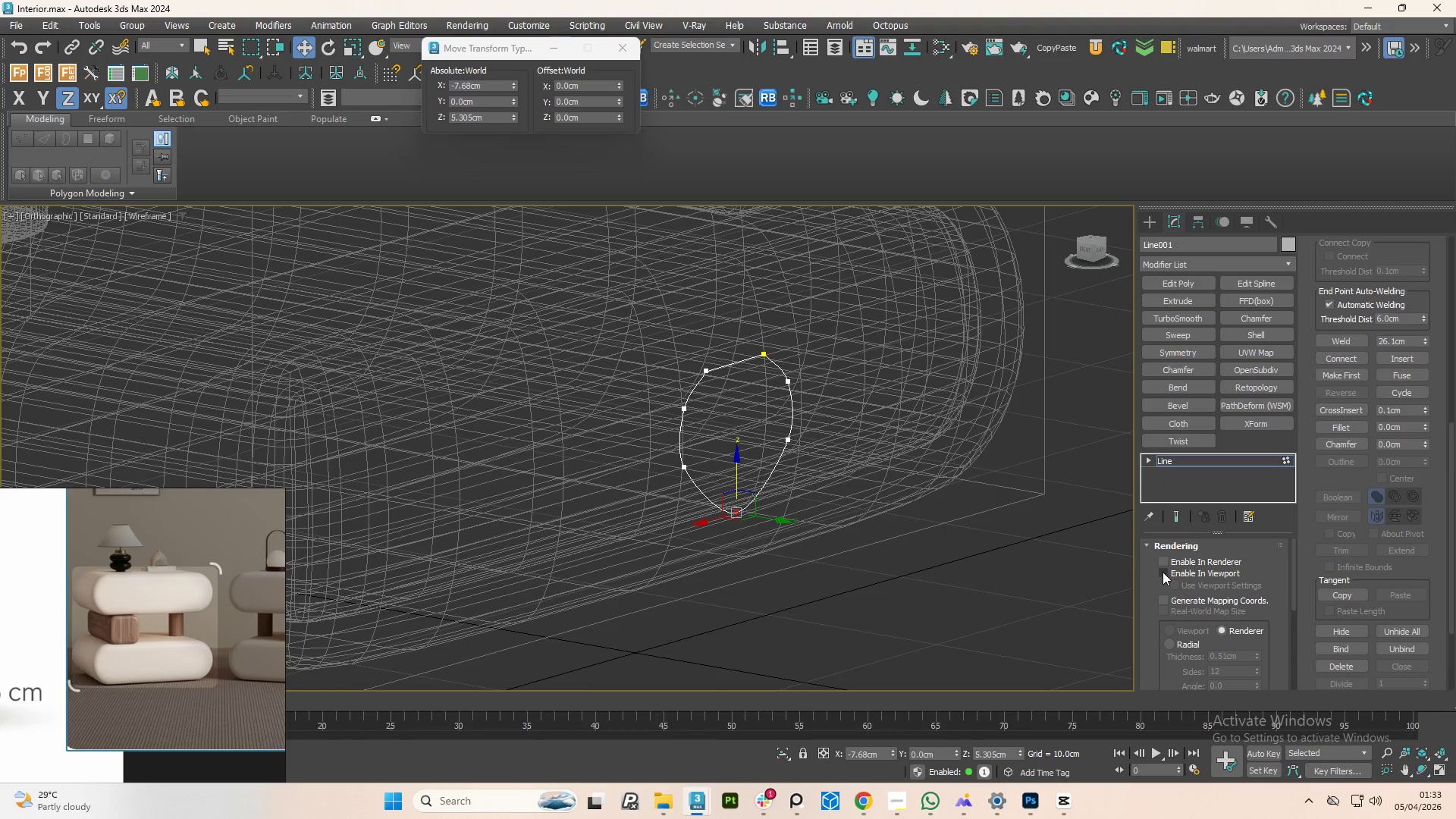 
left_click([1166, 572])
 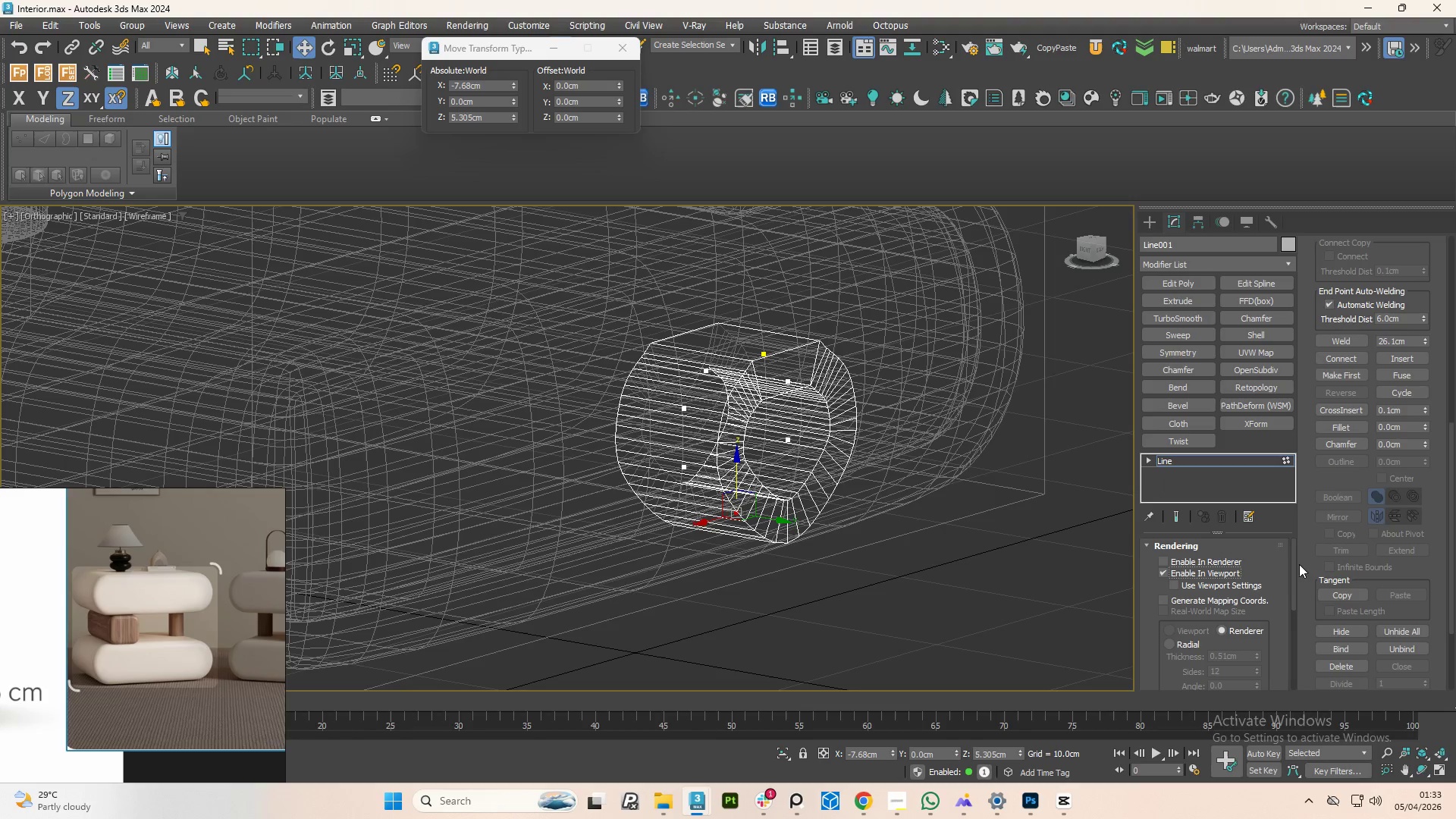 
left_click_drag(start_coordinate=[1292, 568], to_coordinate=[1289, 617])
 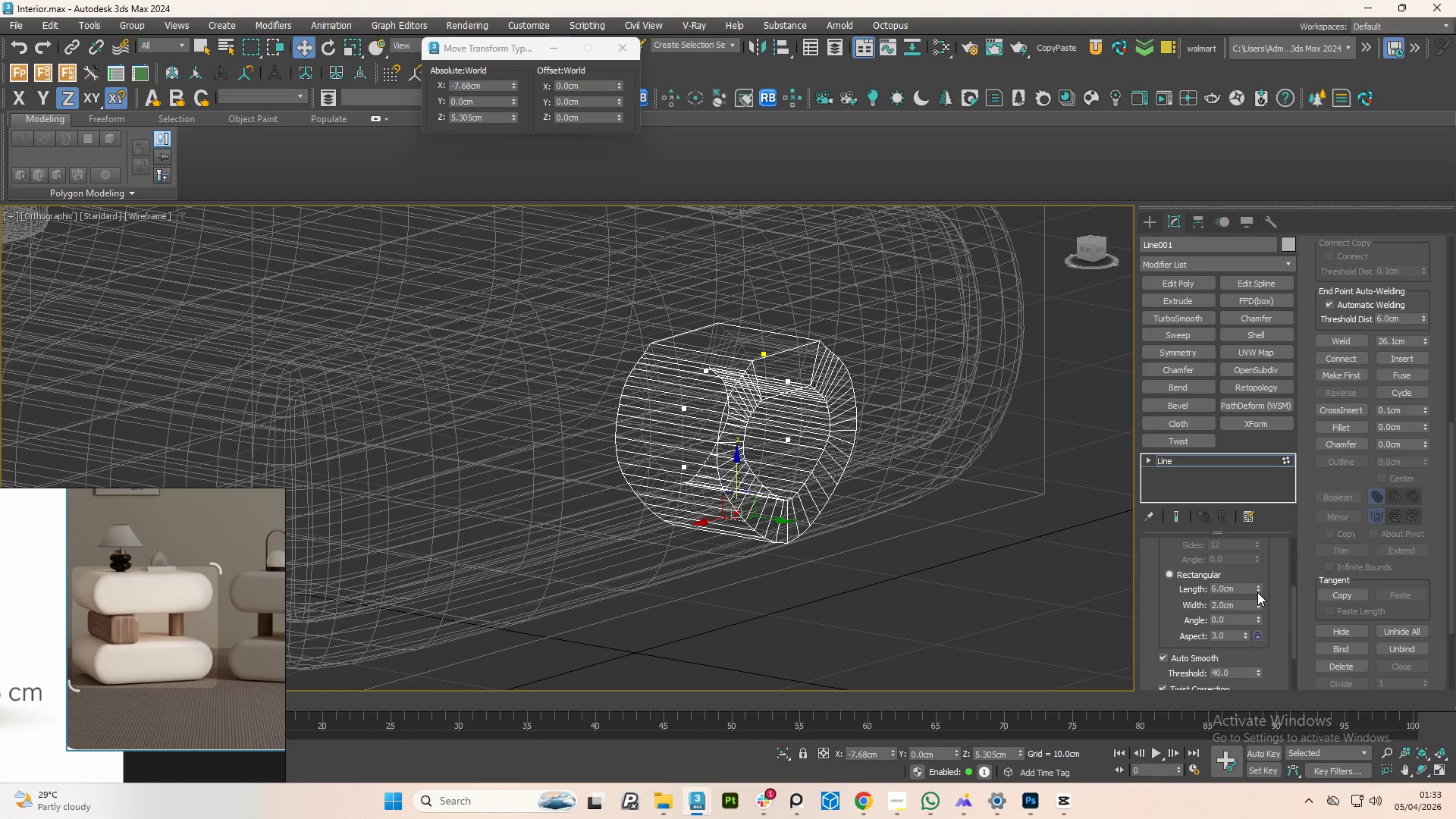 
left_click_drag(start_coordinate=[1257, 592], to_coordinate=[1274, 657])
 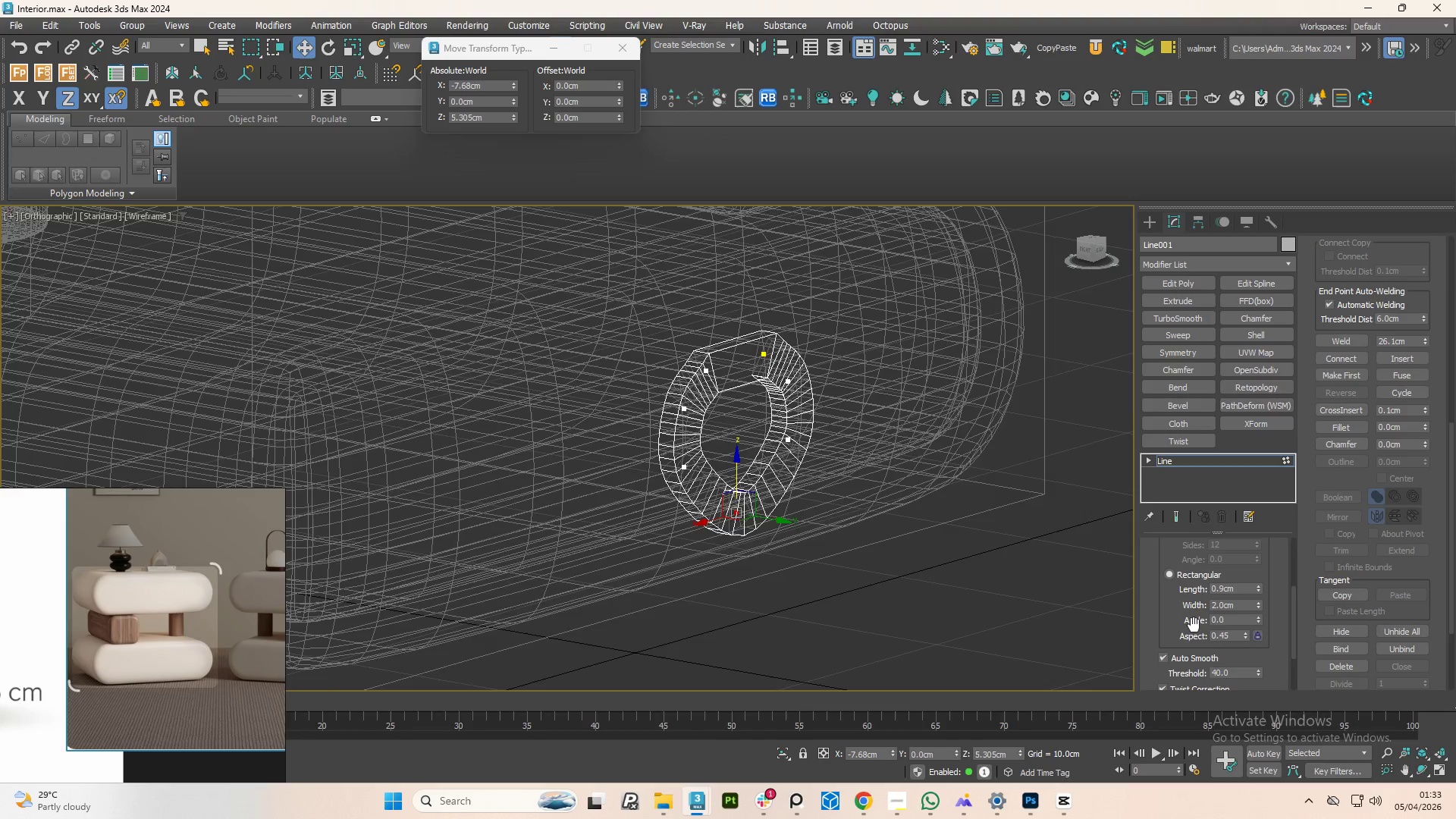 
key(F3)
 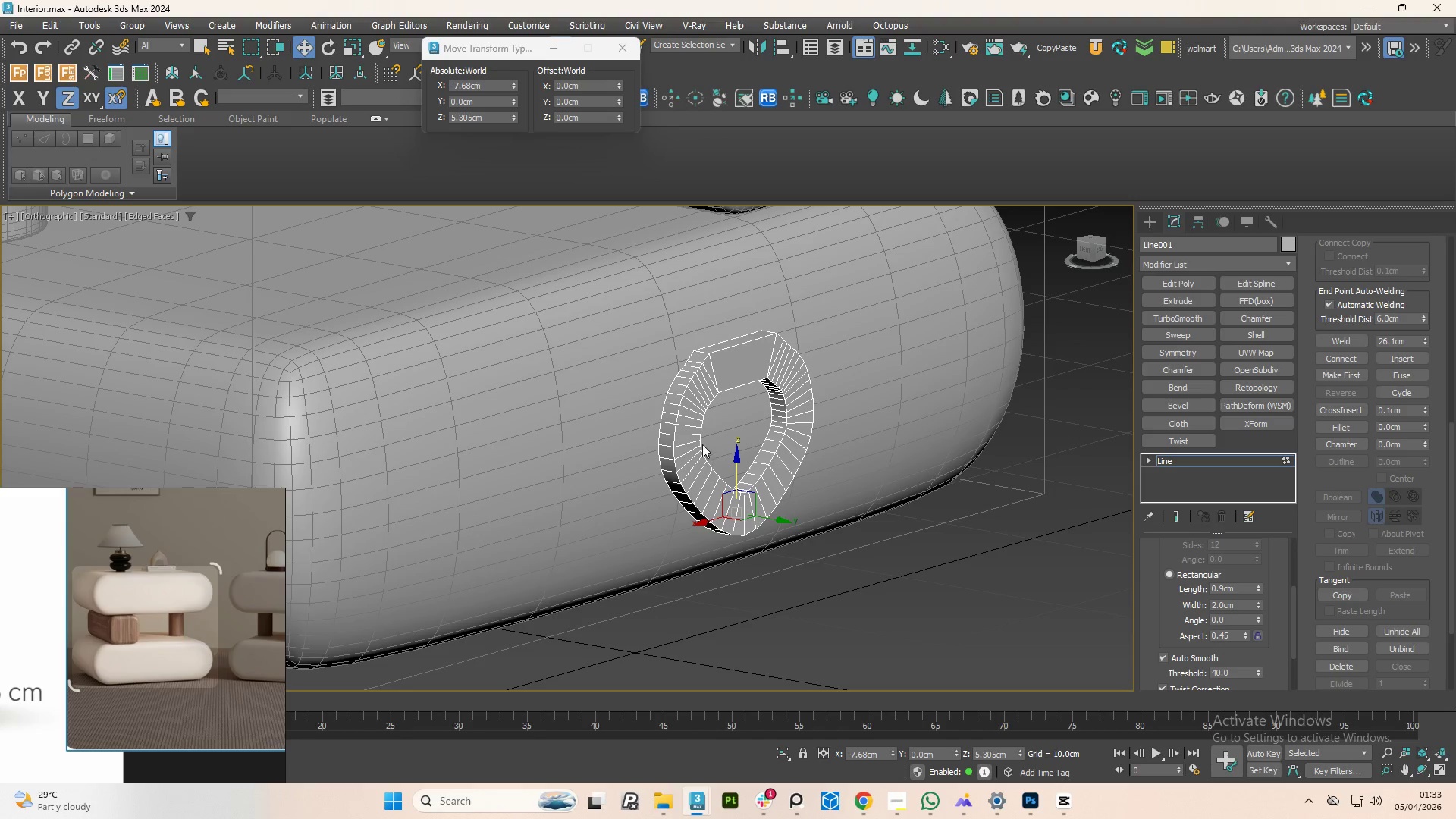 
hold_key(key=AltLeft, duration=1.5)
 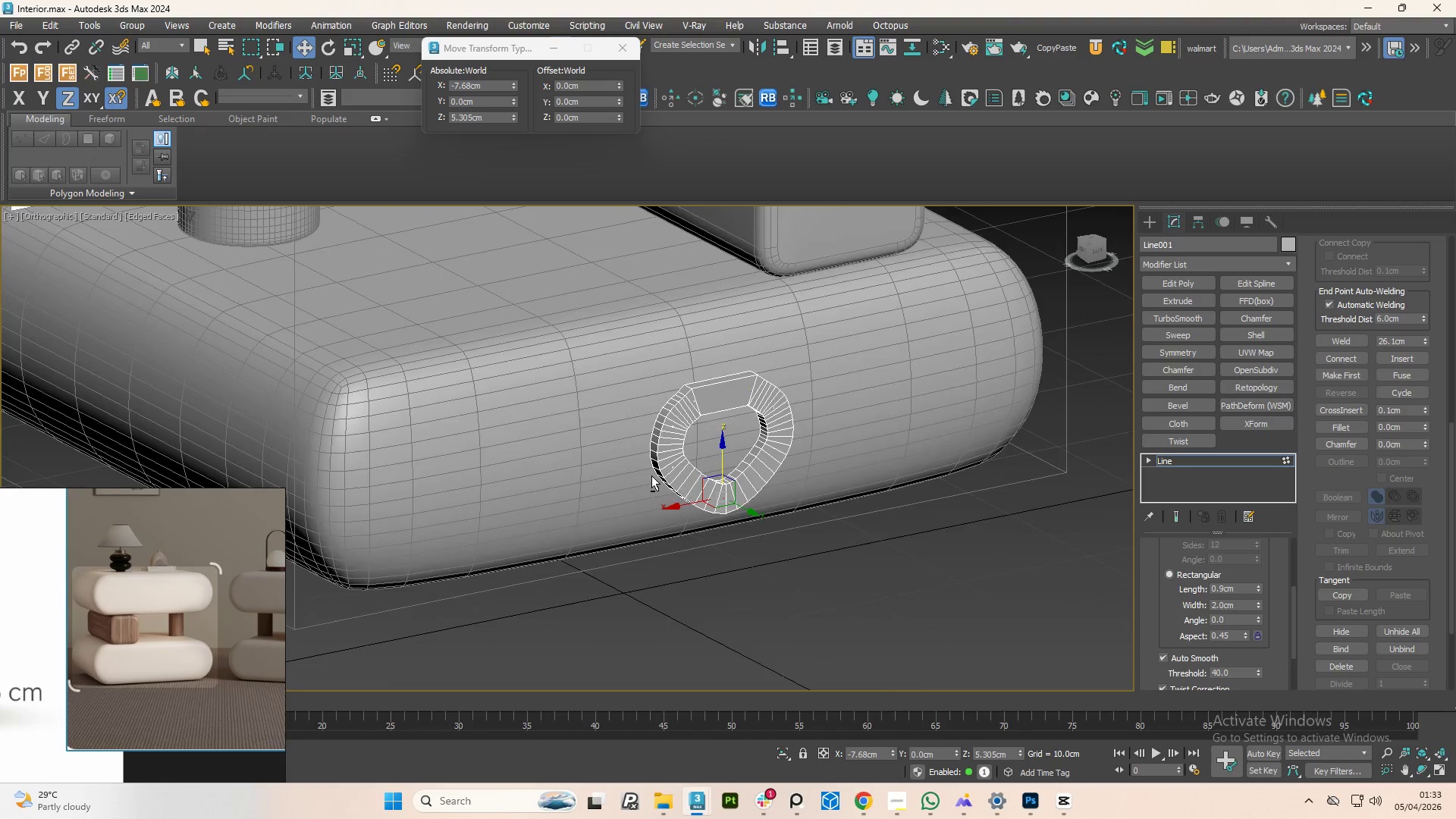 
scroll: coordinate [687, 464], scroll_direction: down, amount: 1.0
 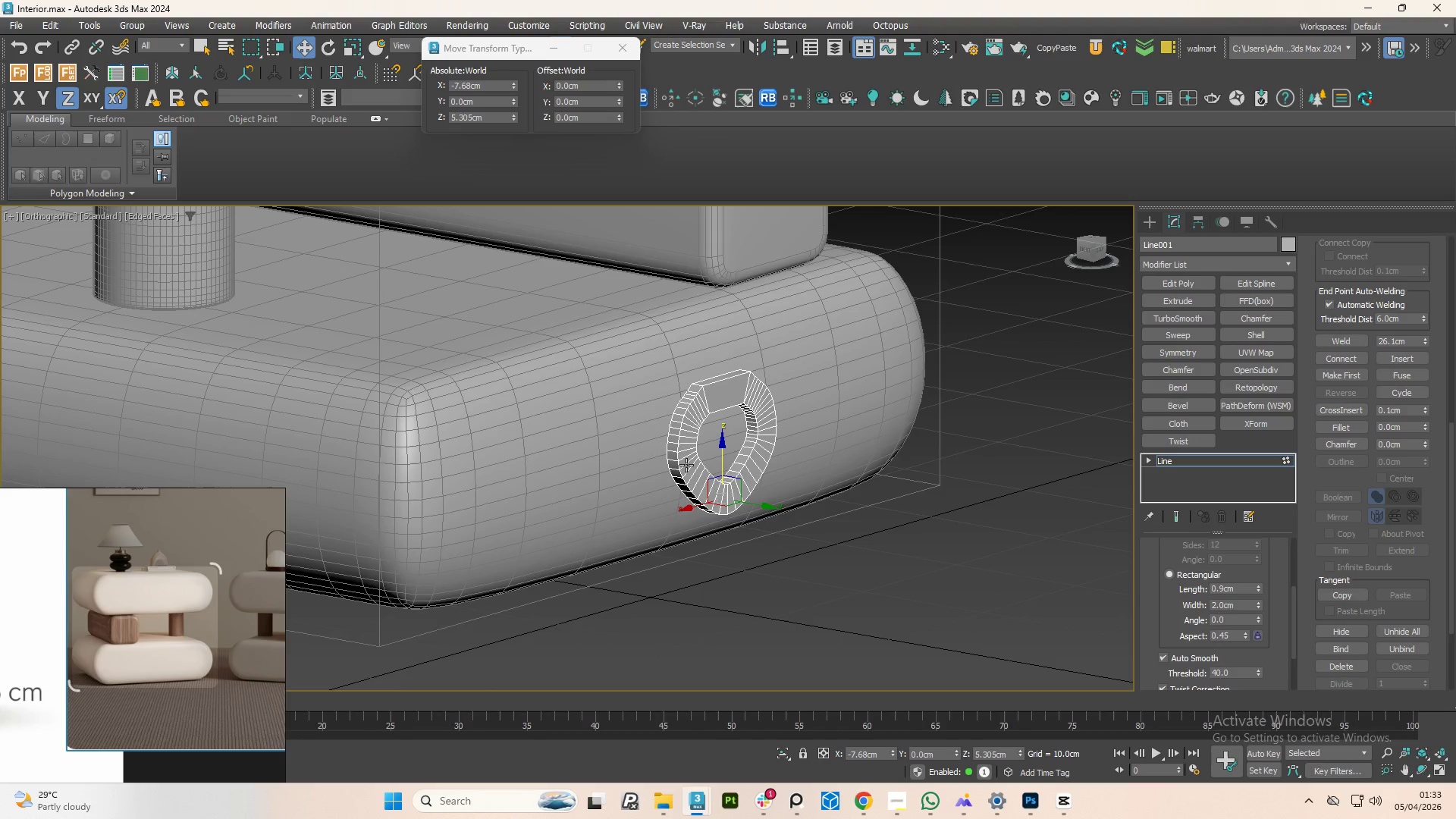 
hold_key(key=AltLeft, duration=0.45)
 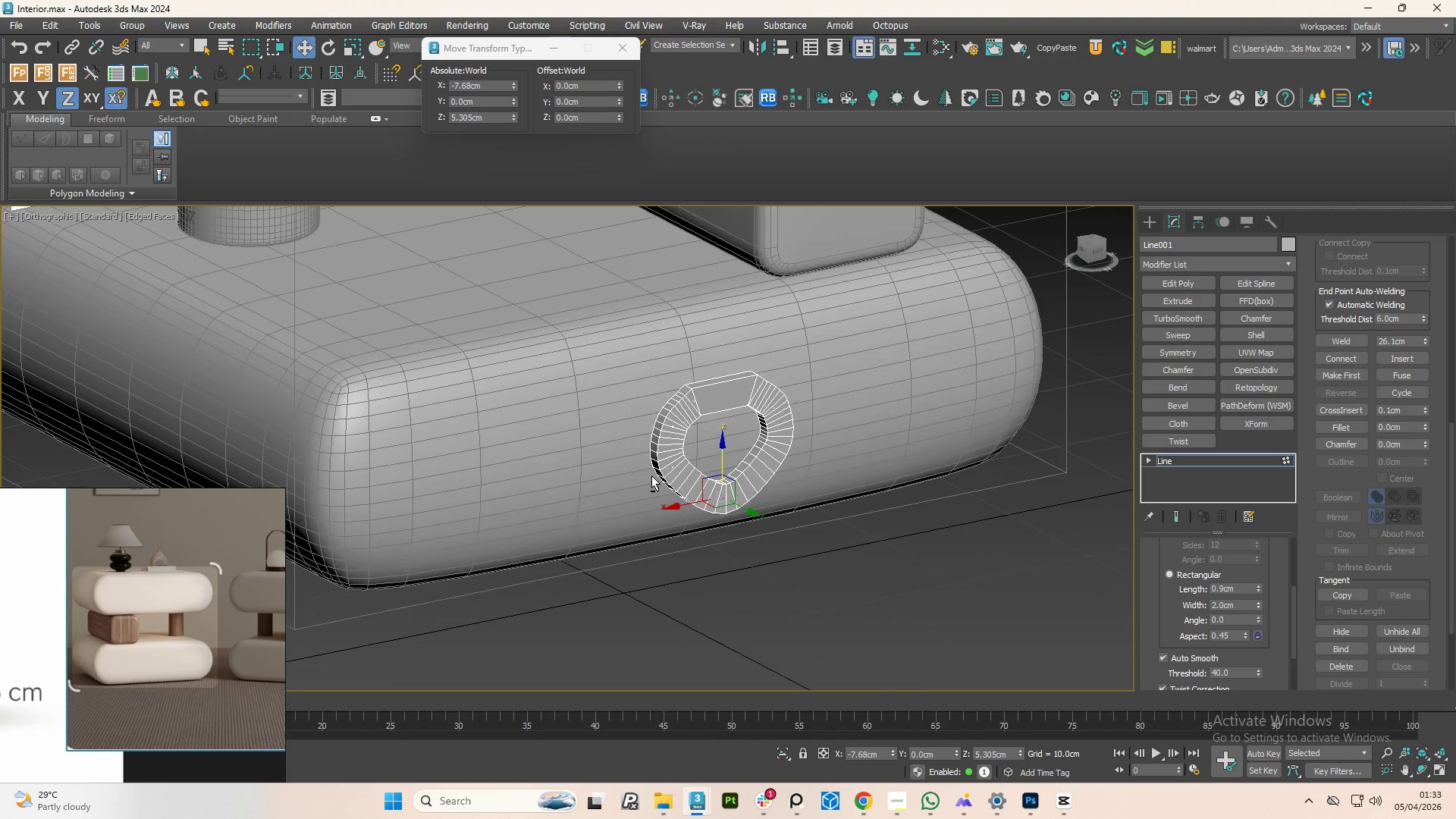 
hold_key(key=AltLeft, duration=1.5)
 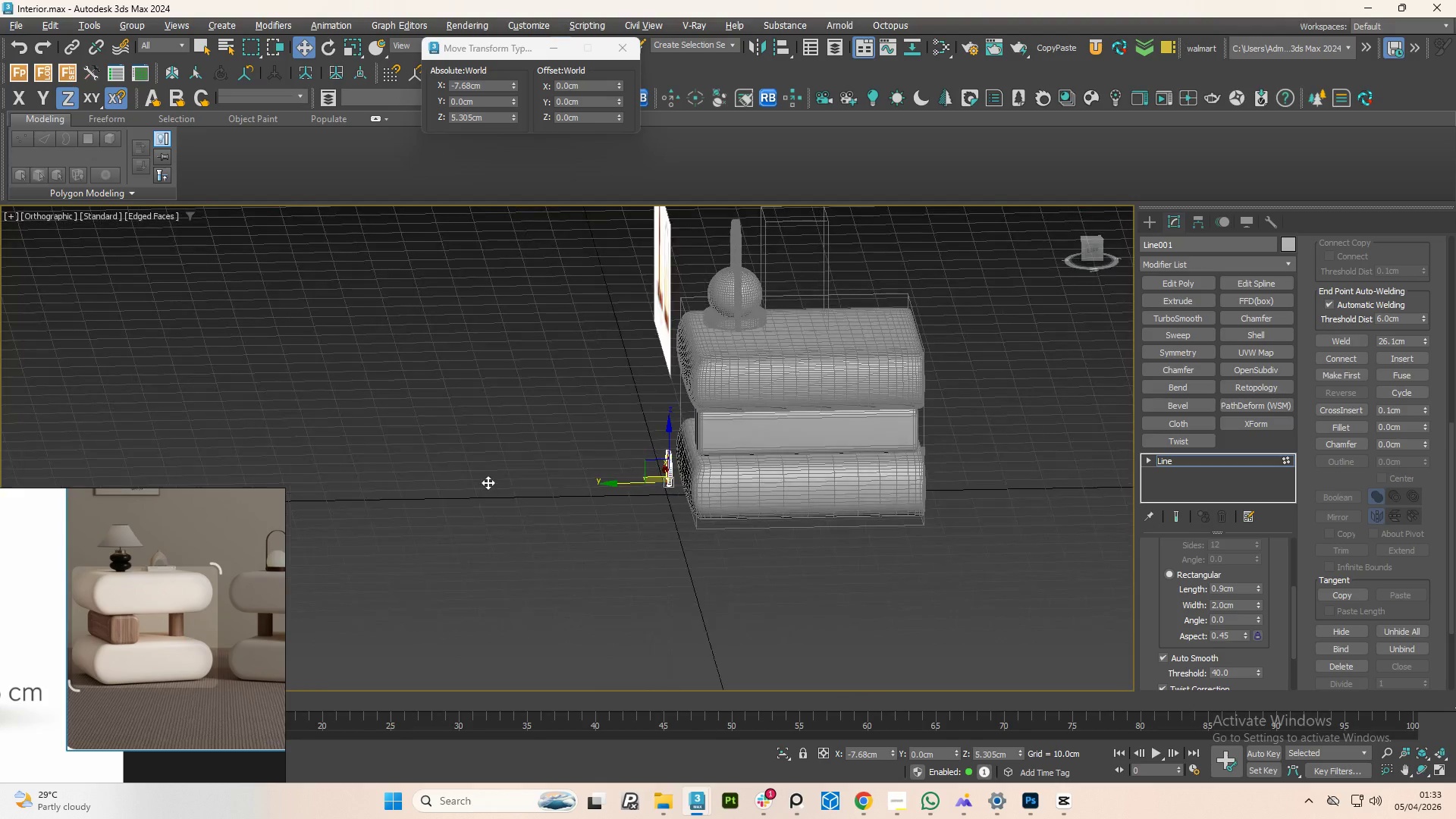 
scroll: coordinate [651, 479], scroll_direction: down, amount: 4.0
 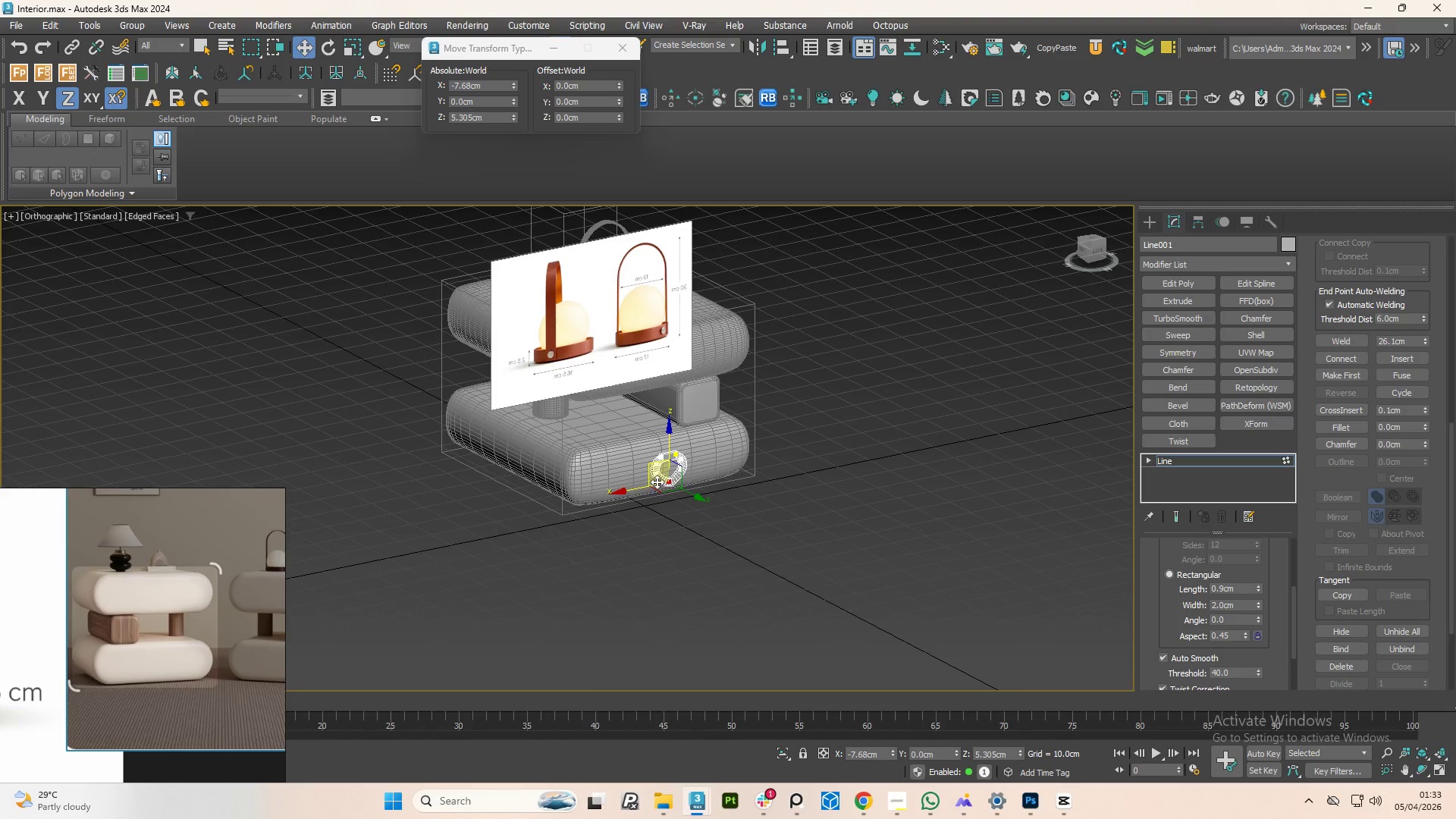 
hold_key(key=AltLeft, duration=1.48)
 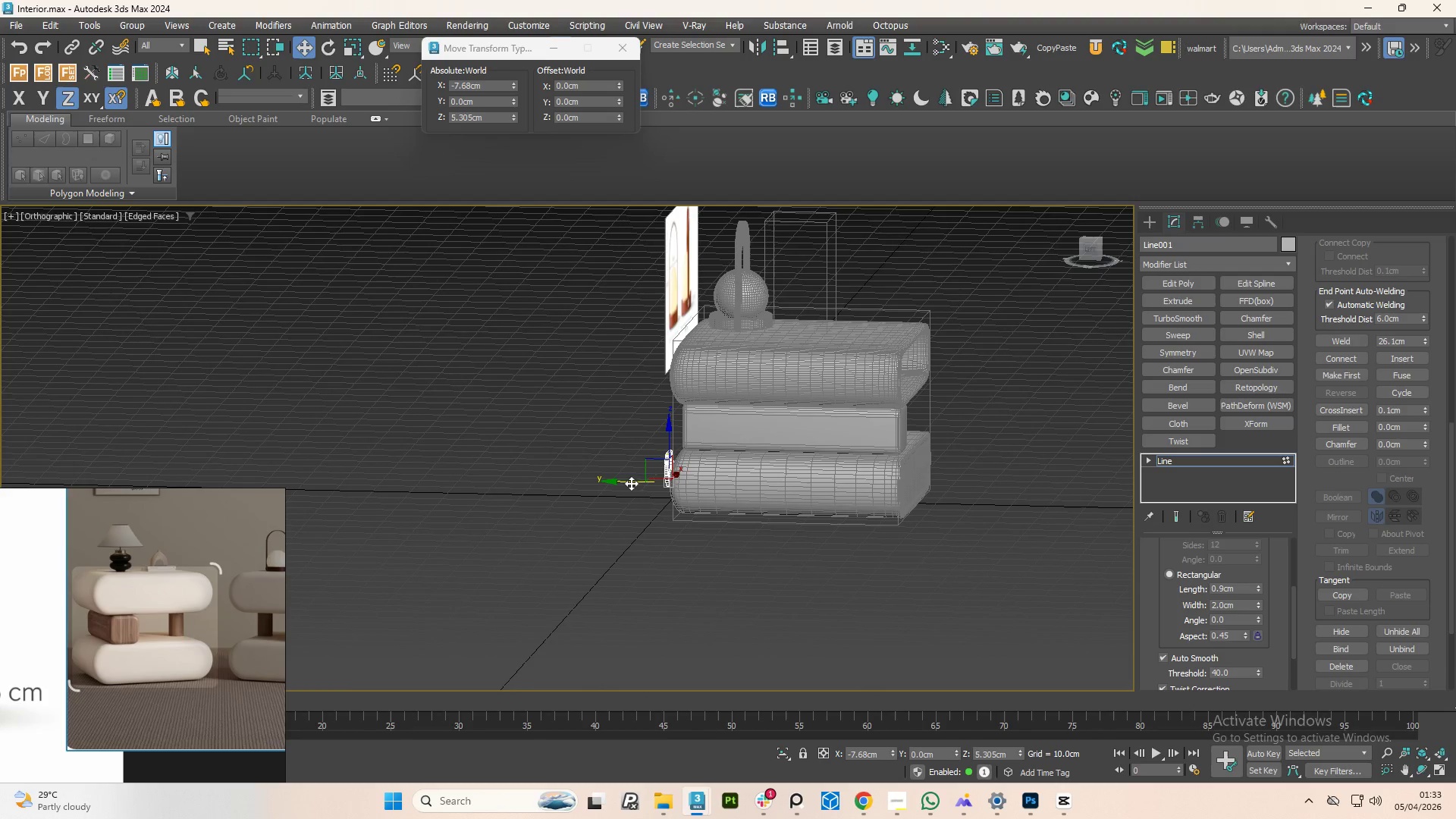 
left_click_drag(start_coordinate=[626, 482], to_coordinate=[907, 498])
 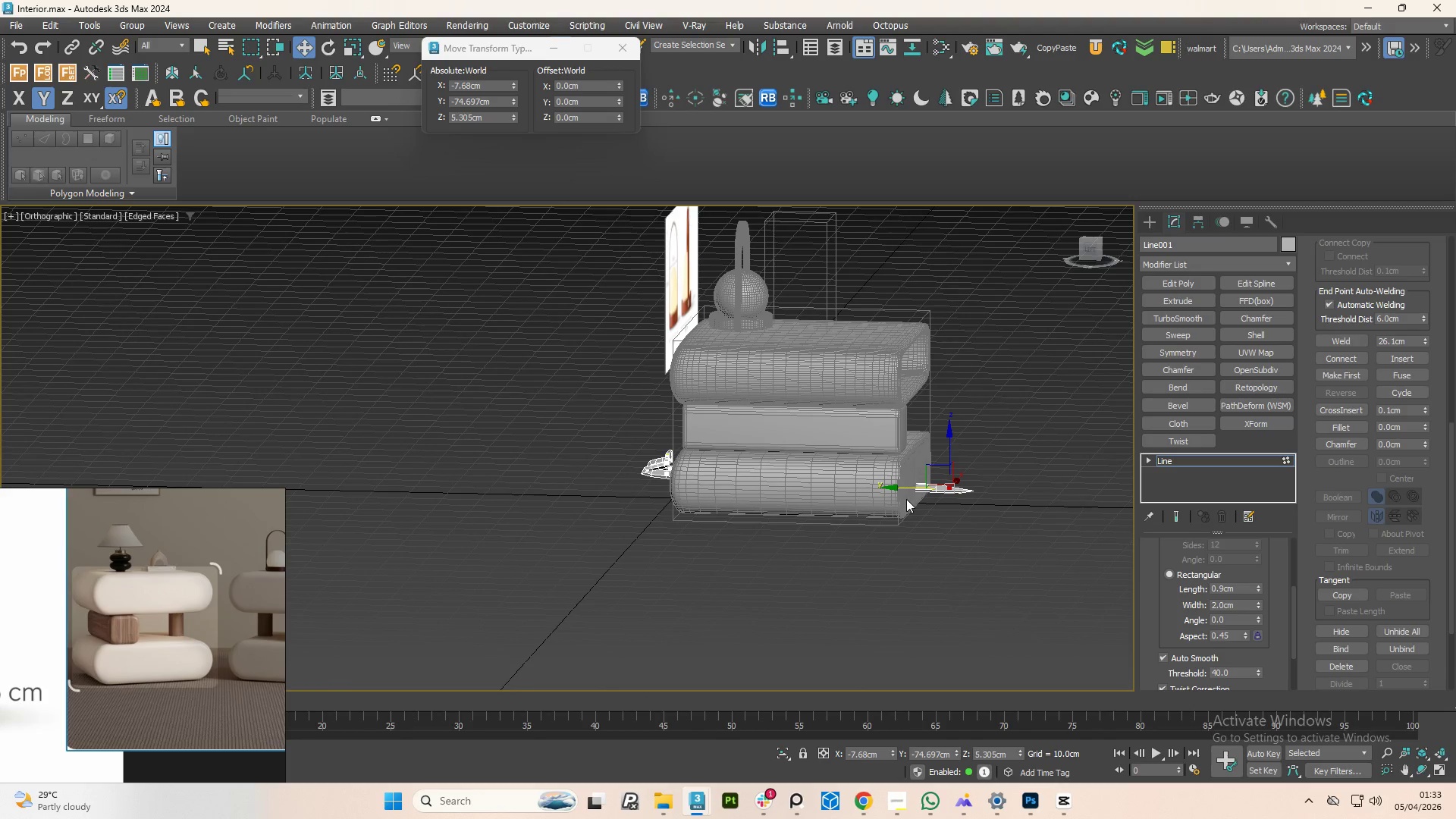 
key(Control+Z)
 